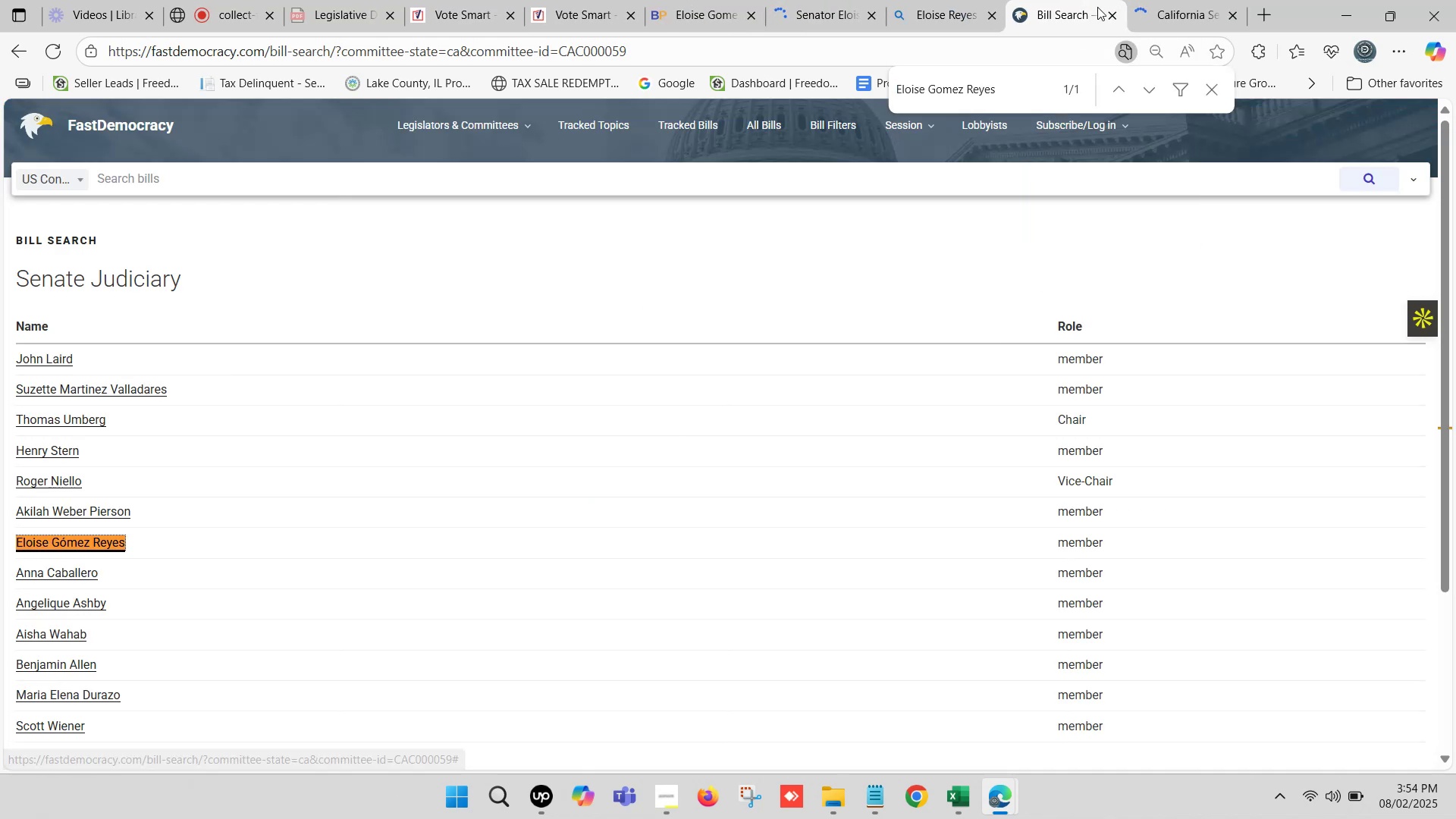 
double_click([1196, 0])
 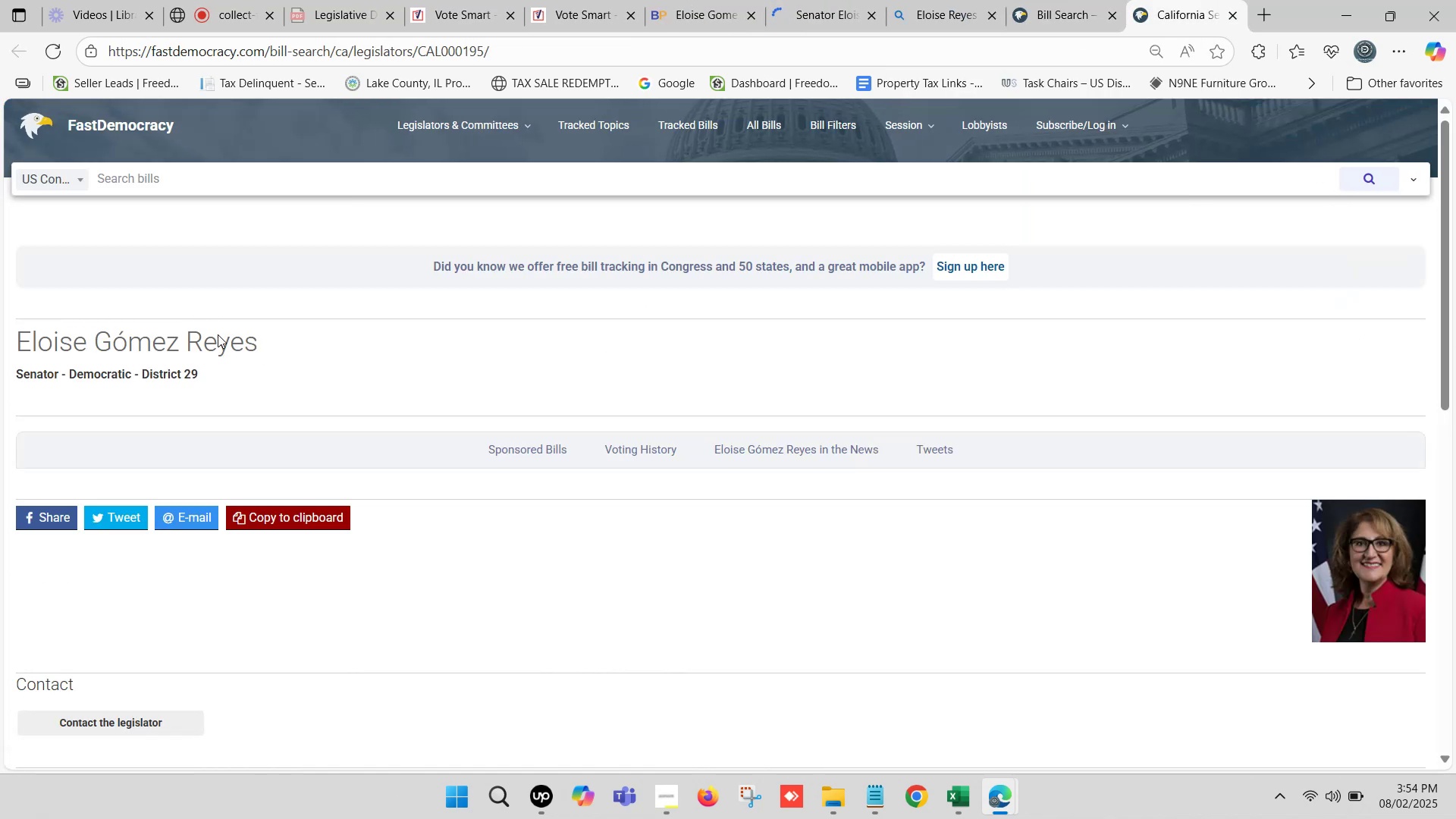 
scroll: coordinate [226, 377], scroll_direction: down, amount: 4.0
 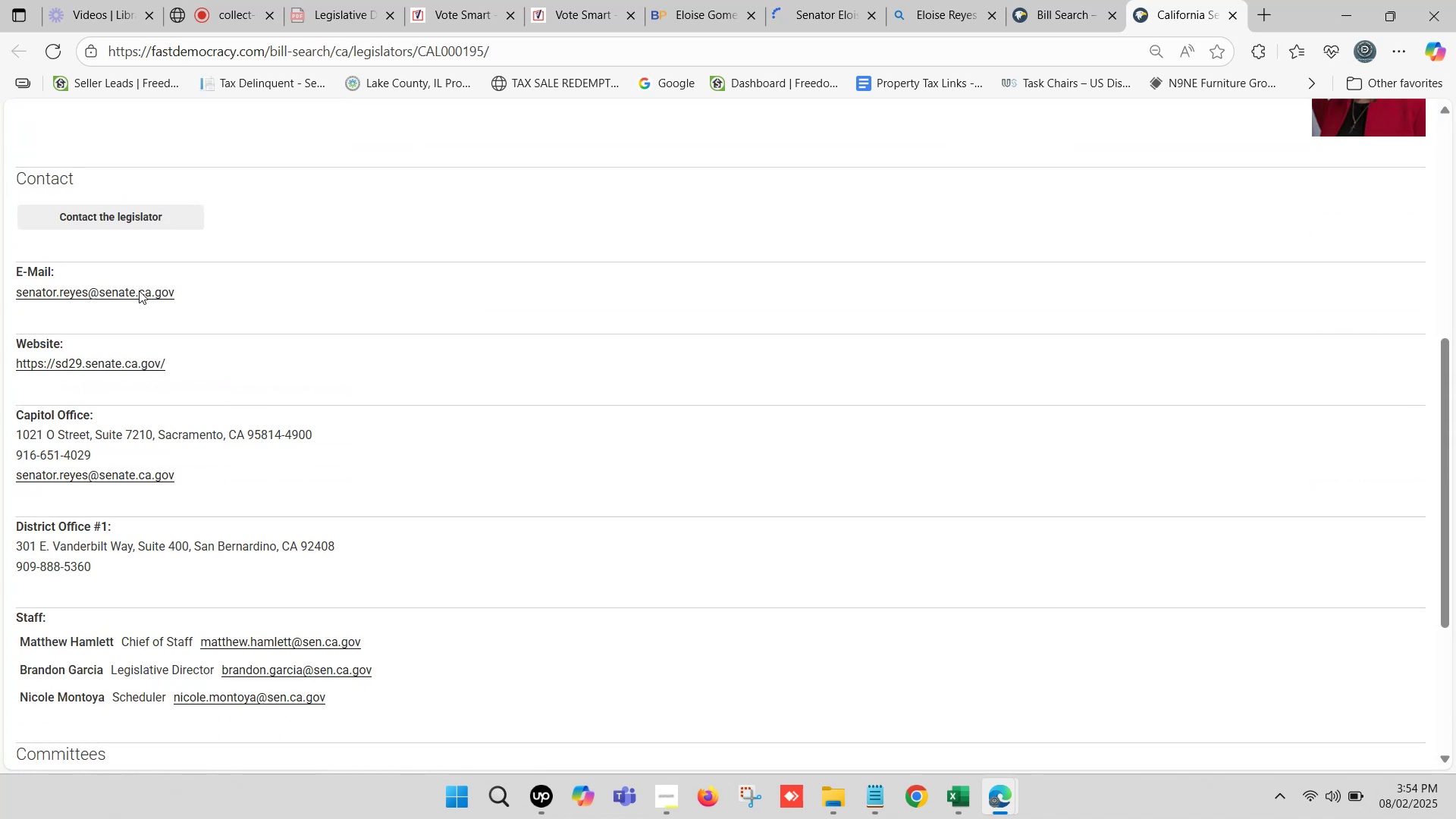 
right_click([139, 290])
 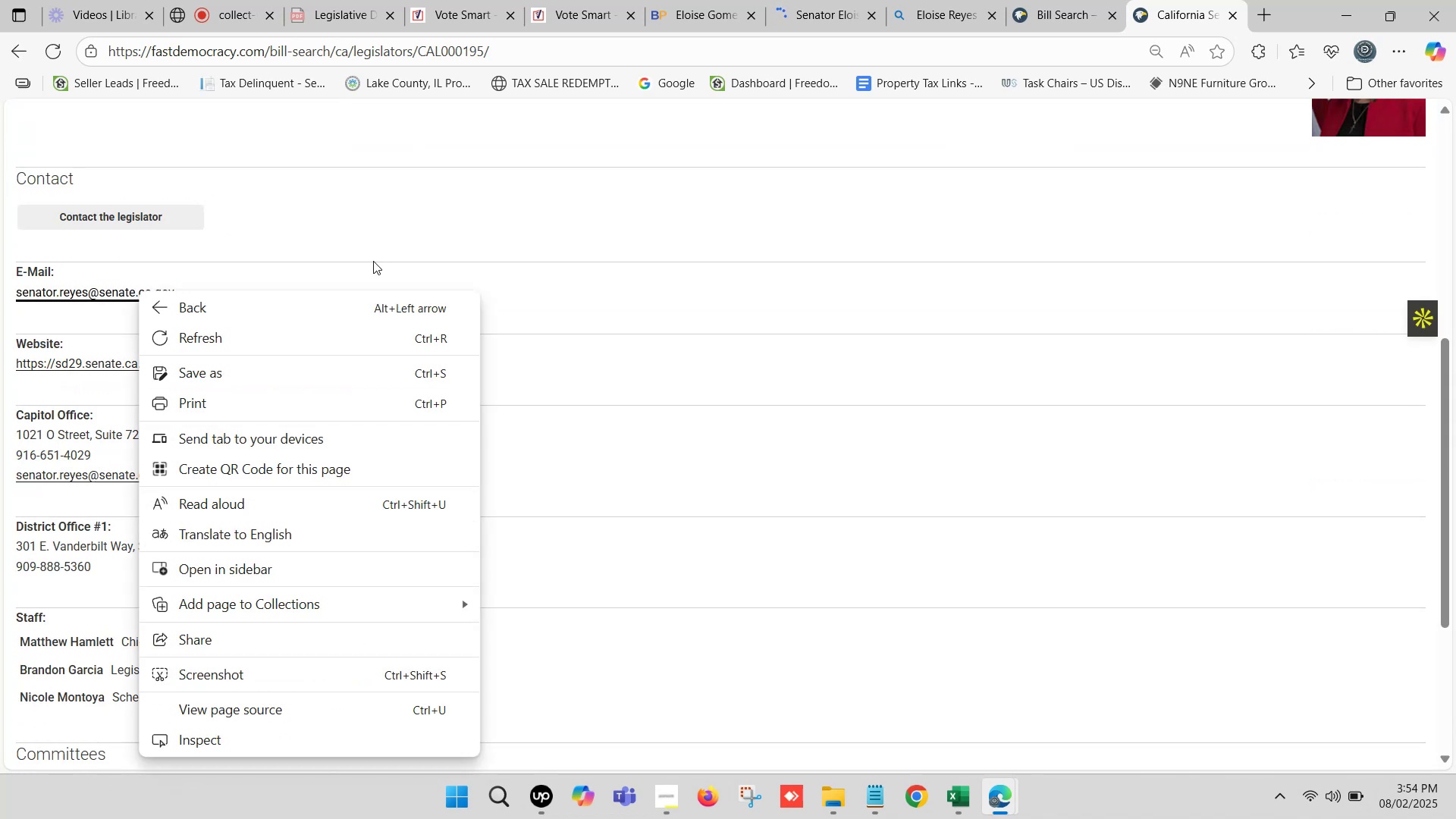 
right_click([140, 294])
 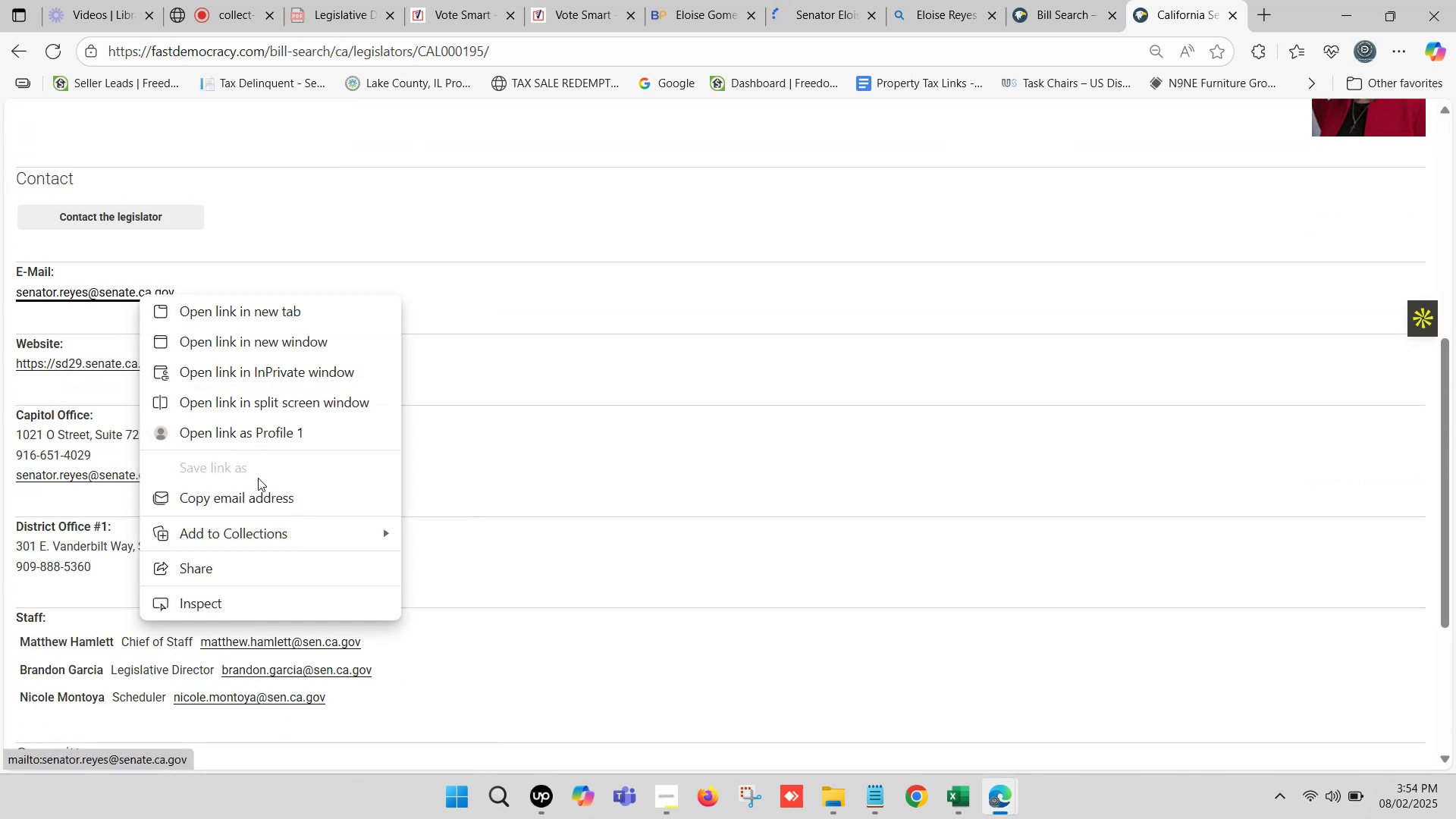 
left_click([260, 492])
 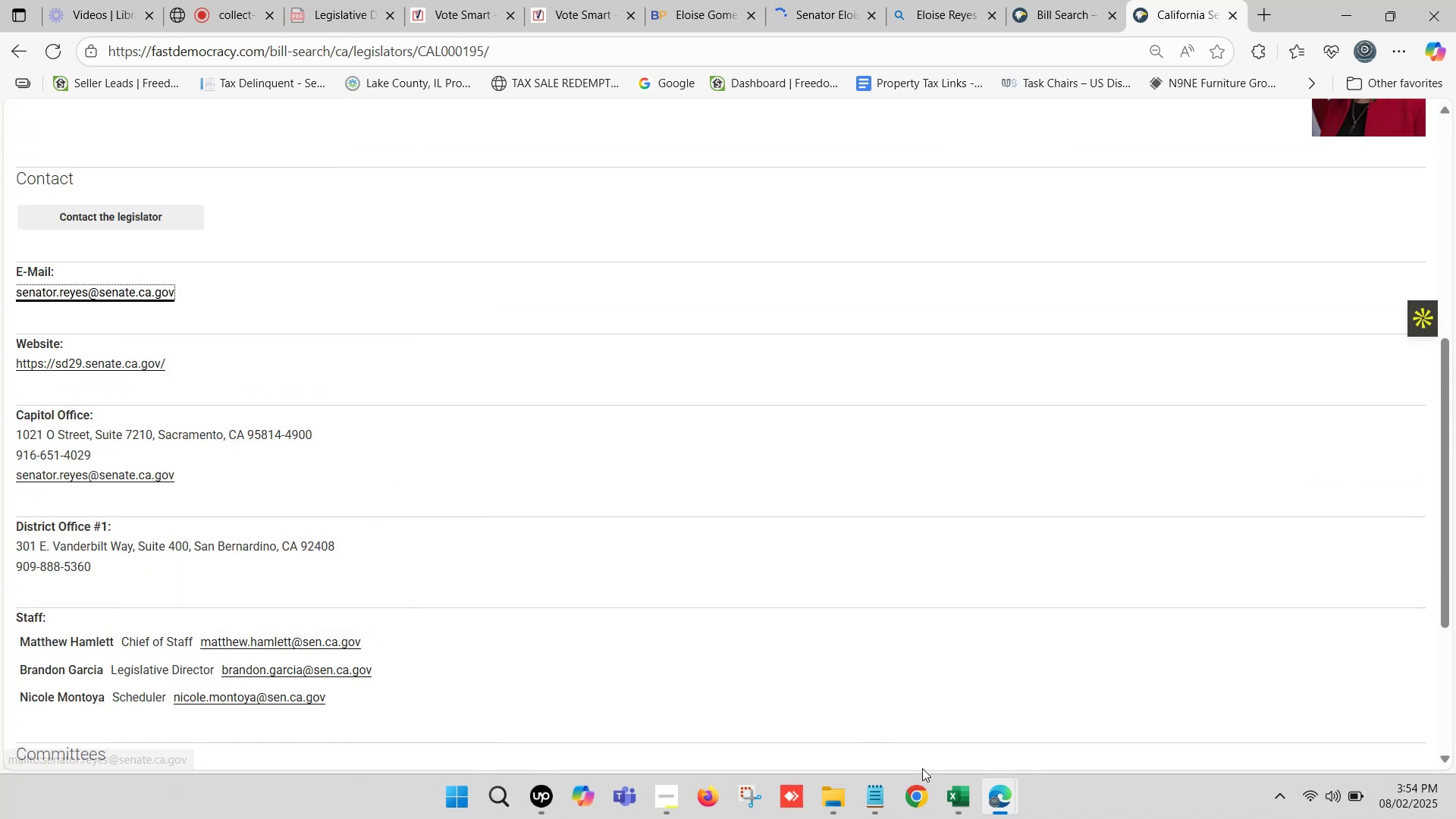 
left_click([954, 786])
 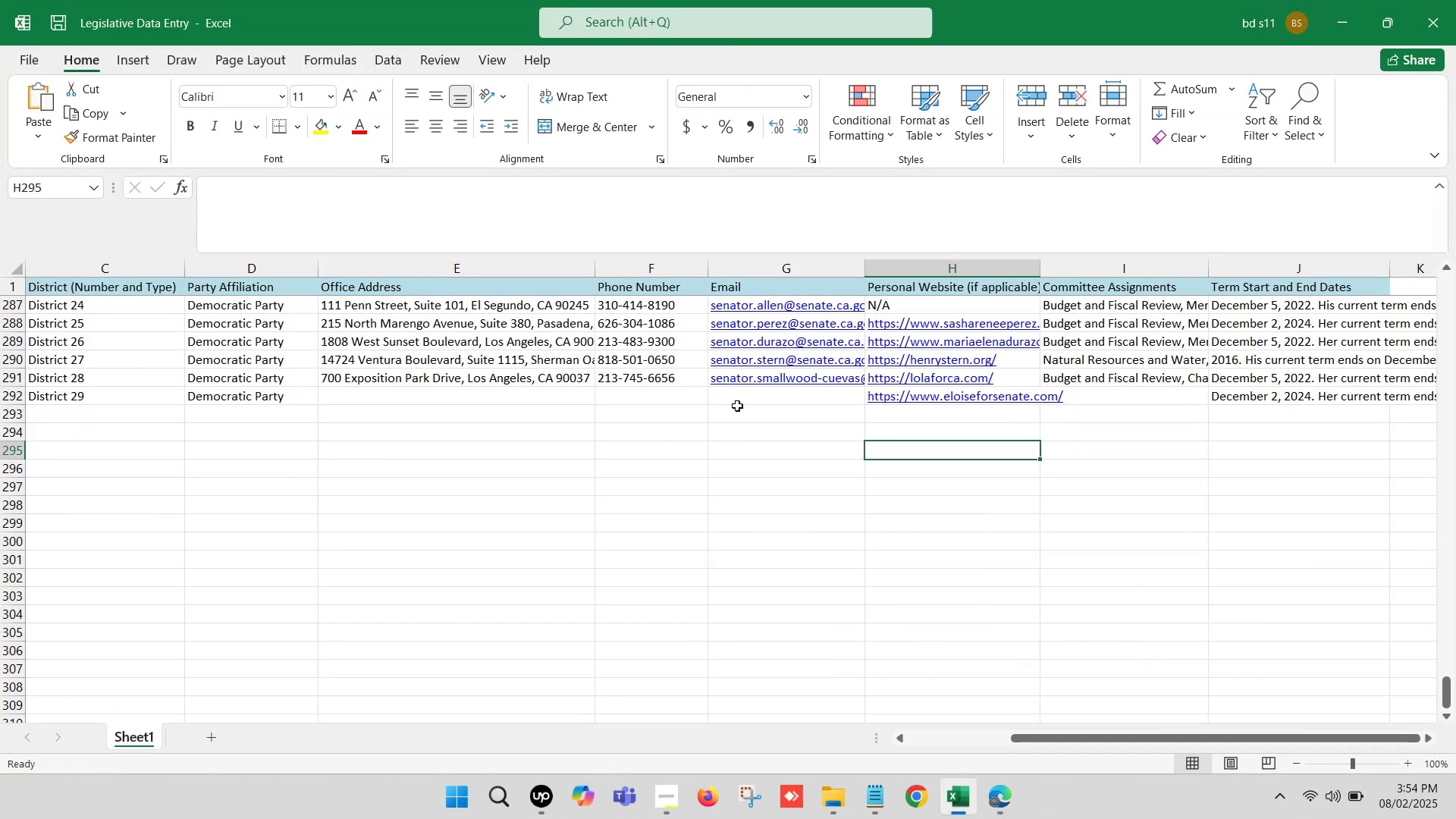 
double_click([755, 399])
 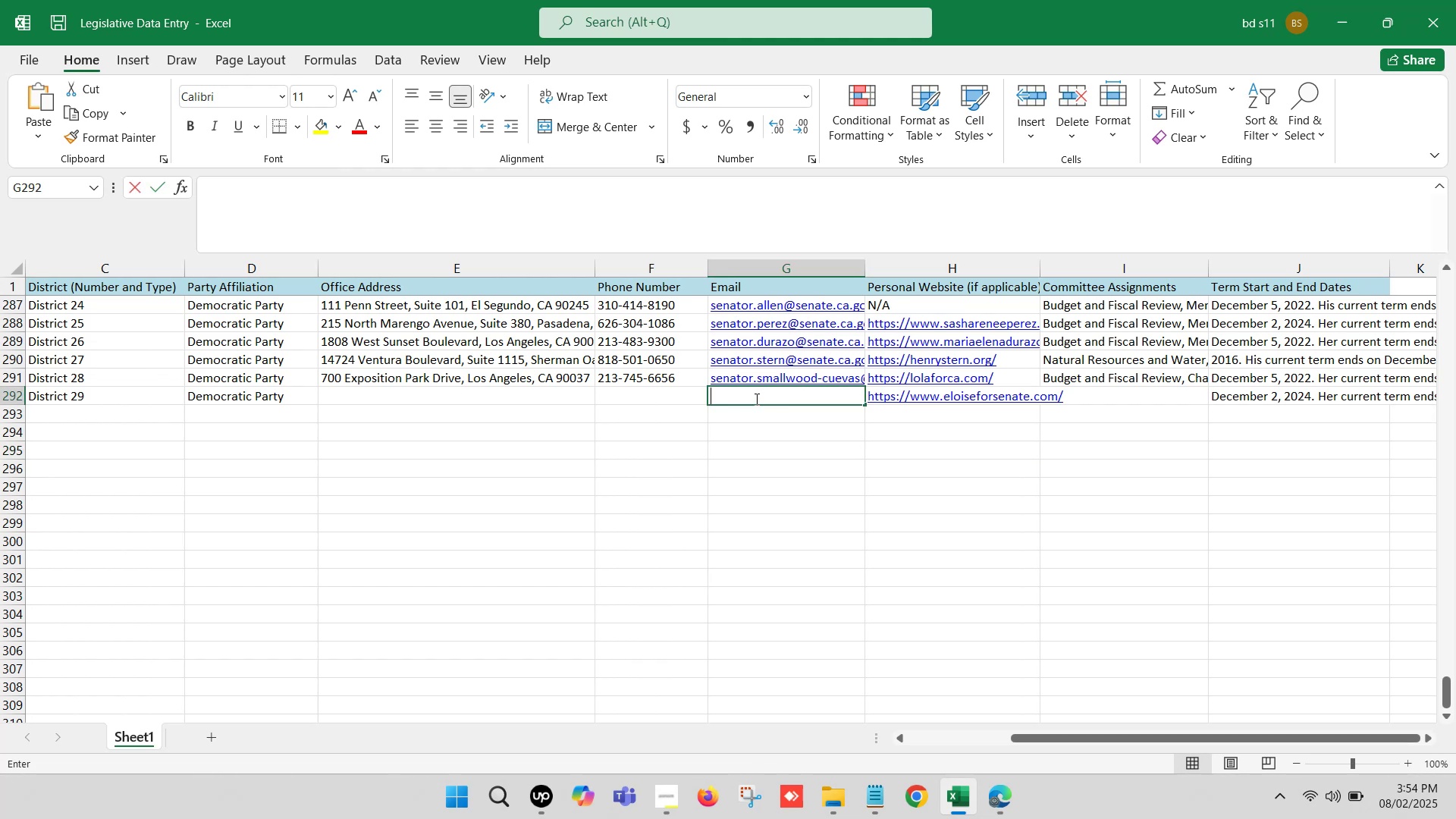 
key(Control+V)
 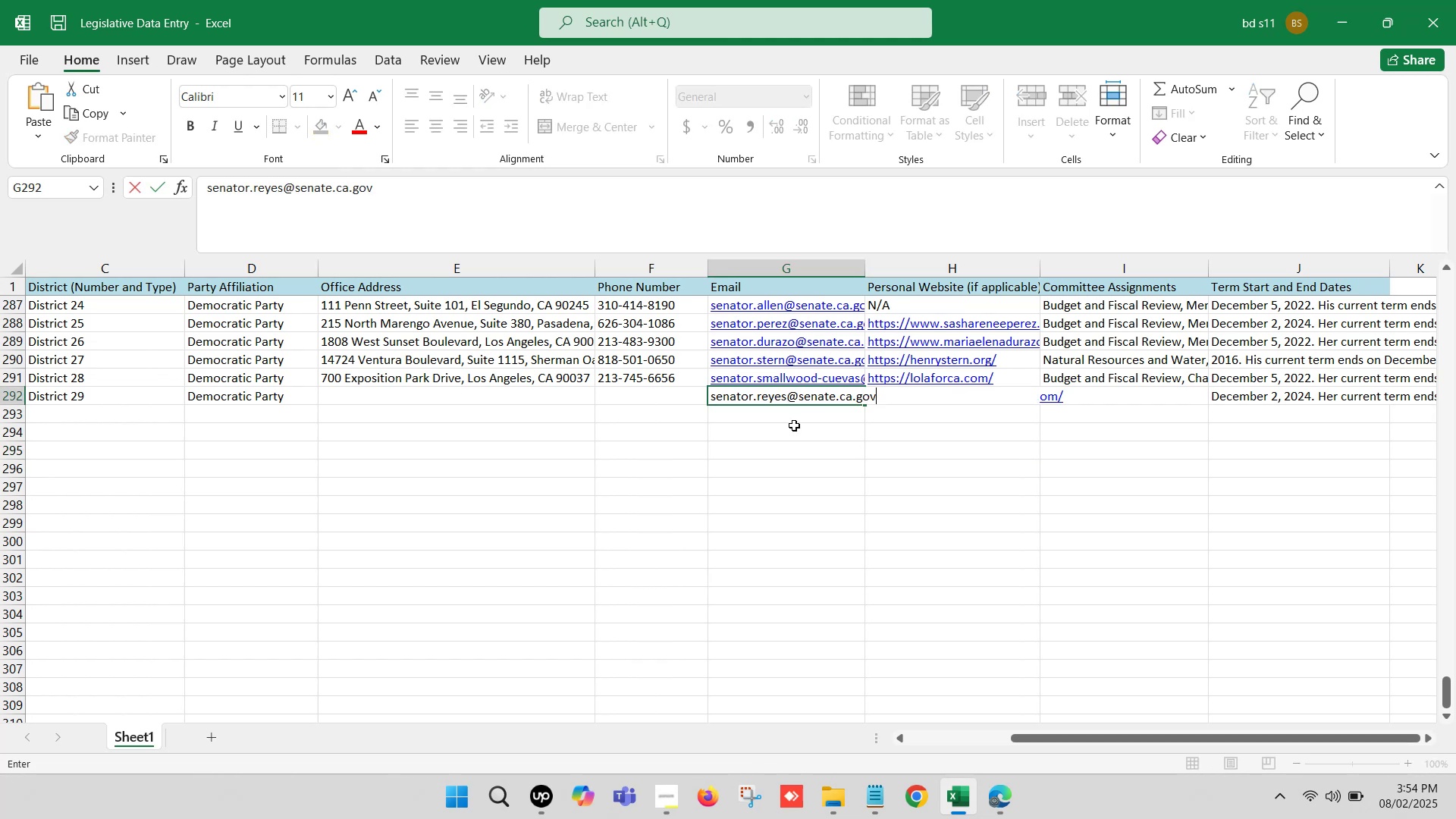 
left_click([796, 427])
 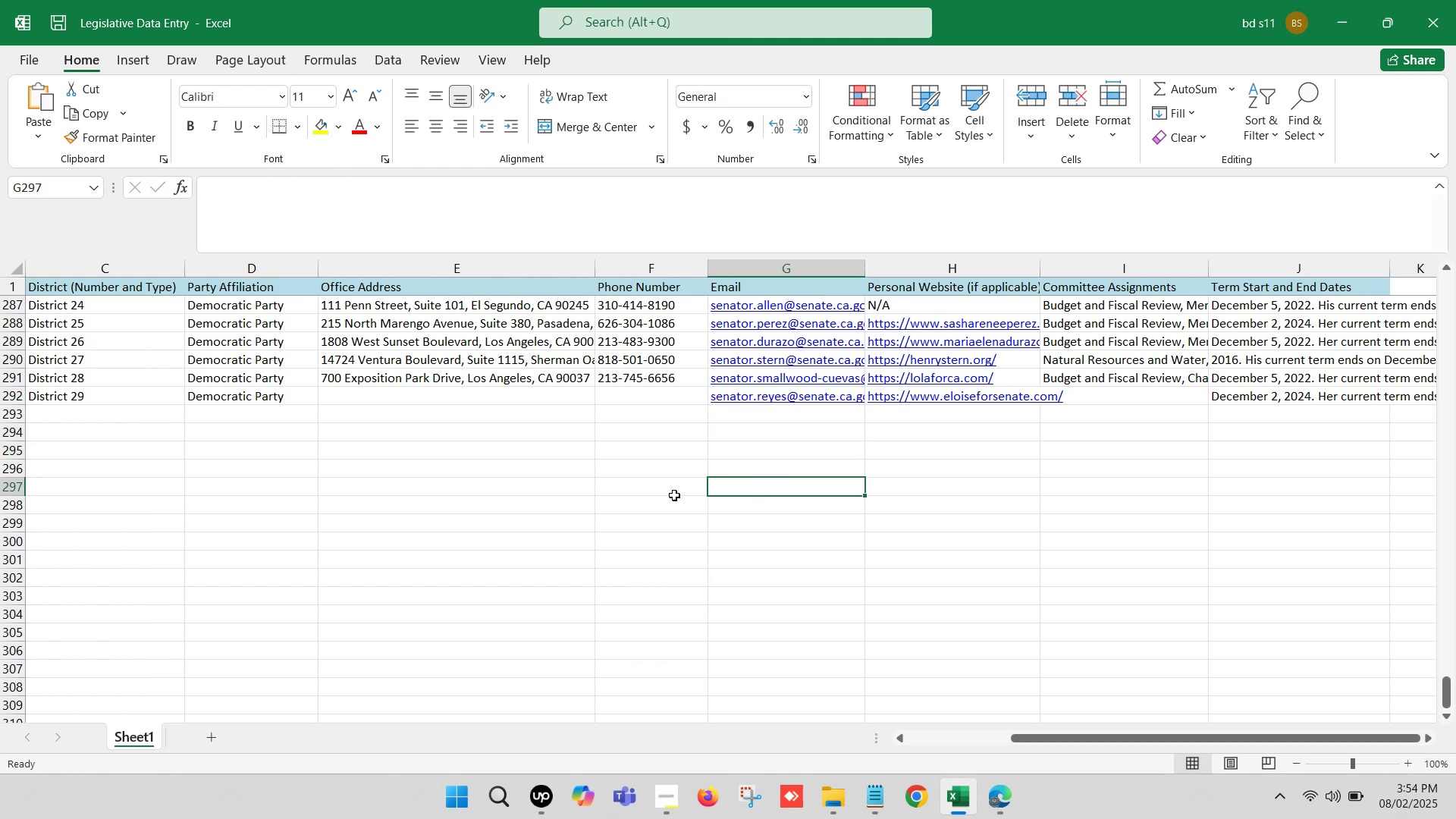 
left_click([437, 393])
 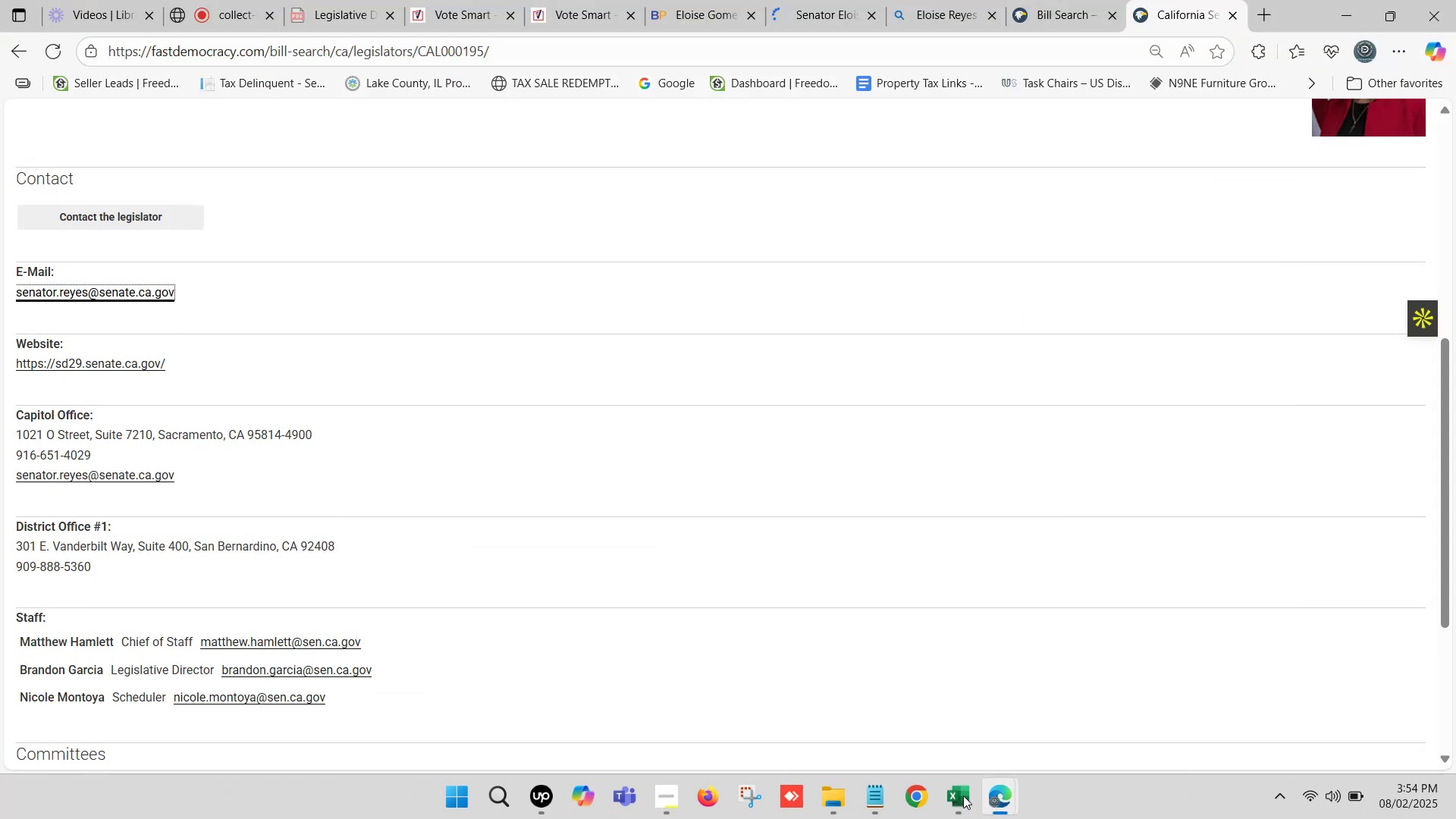 
scroll: coordinate [353, 450], scroll_direction: down, amount: 1.0
 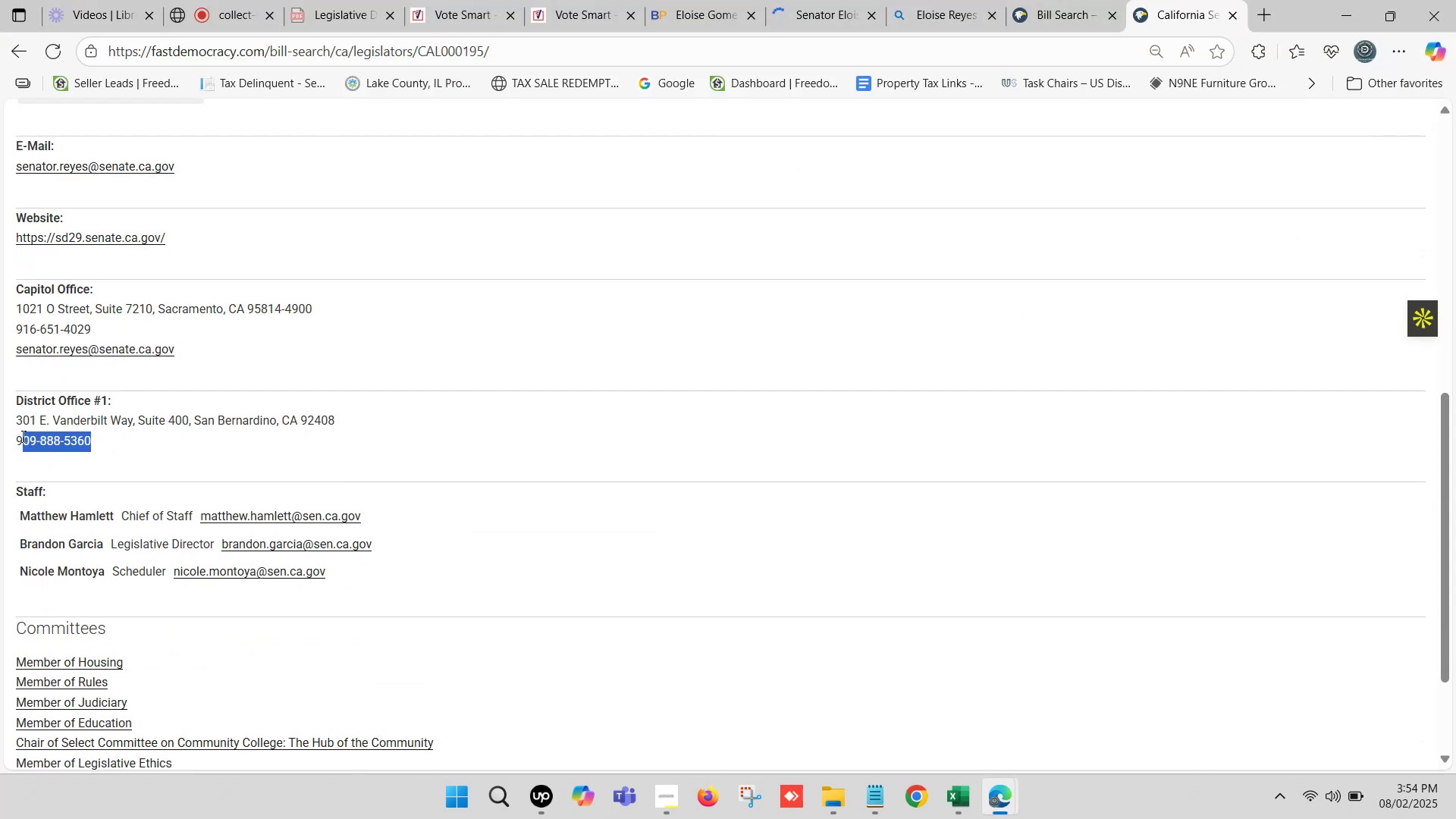 
key(Control+ControlLeft)
 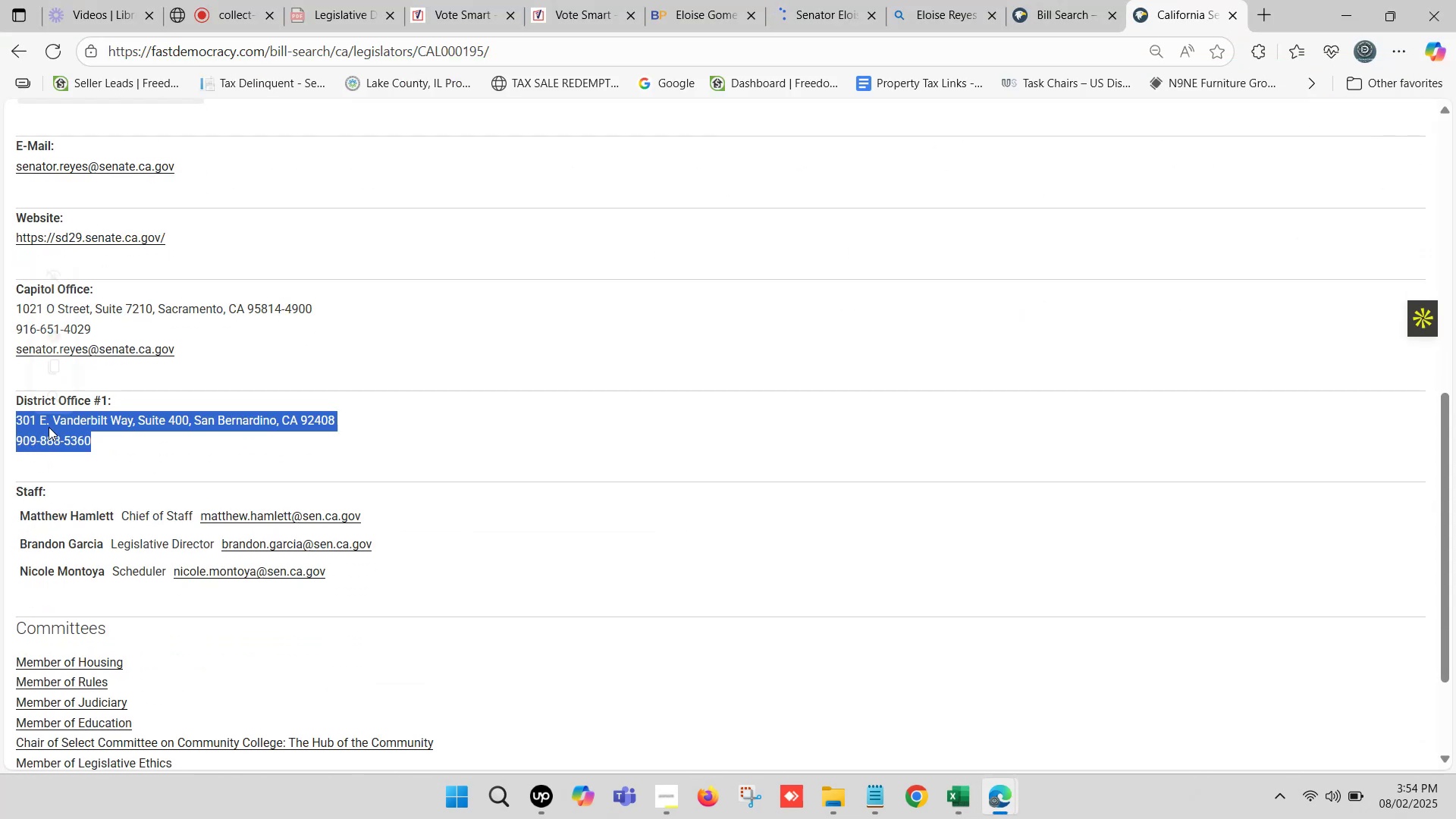 
key(Control+C)
 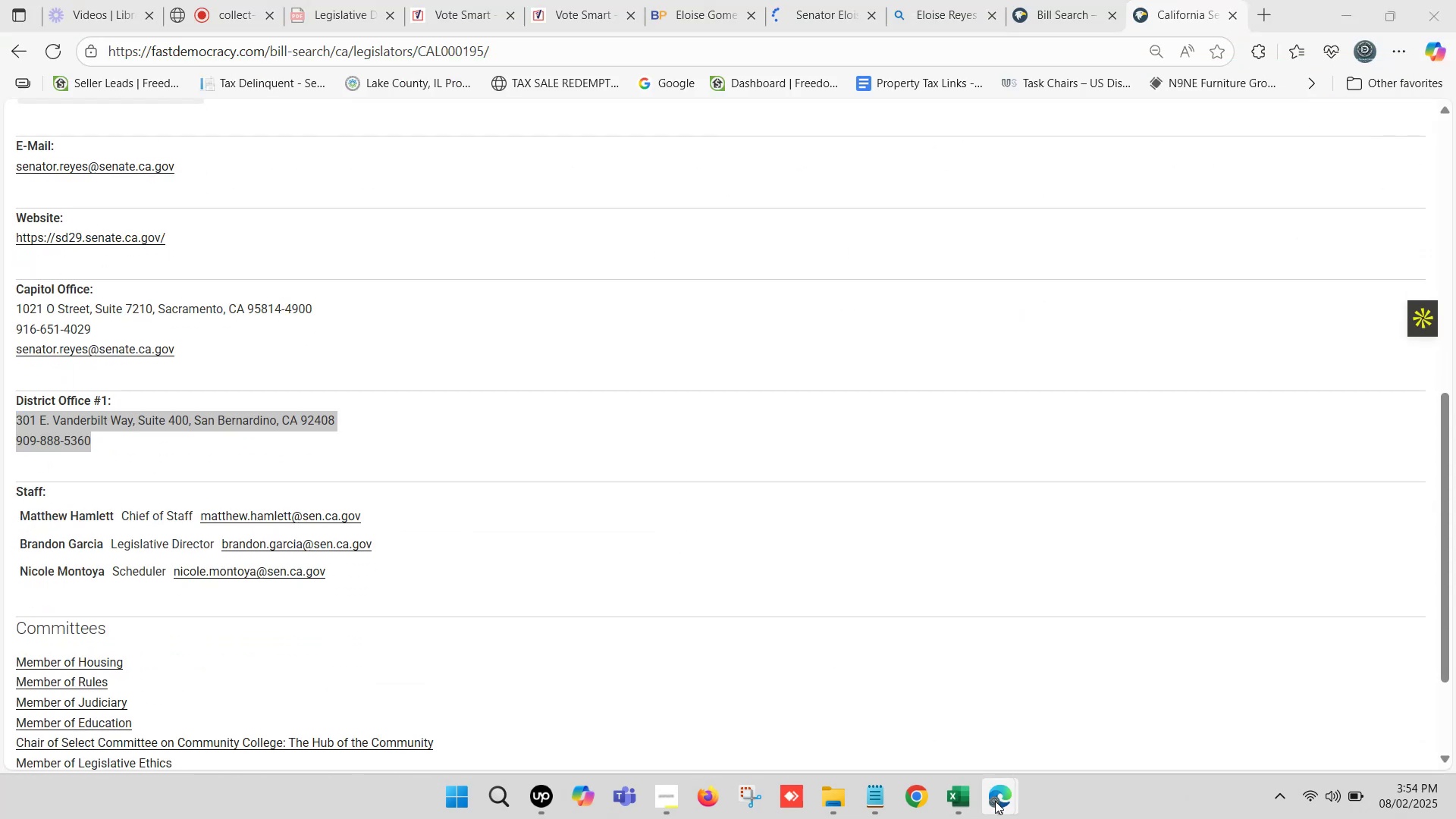 
left_click([974, 793])
 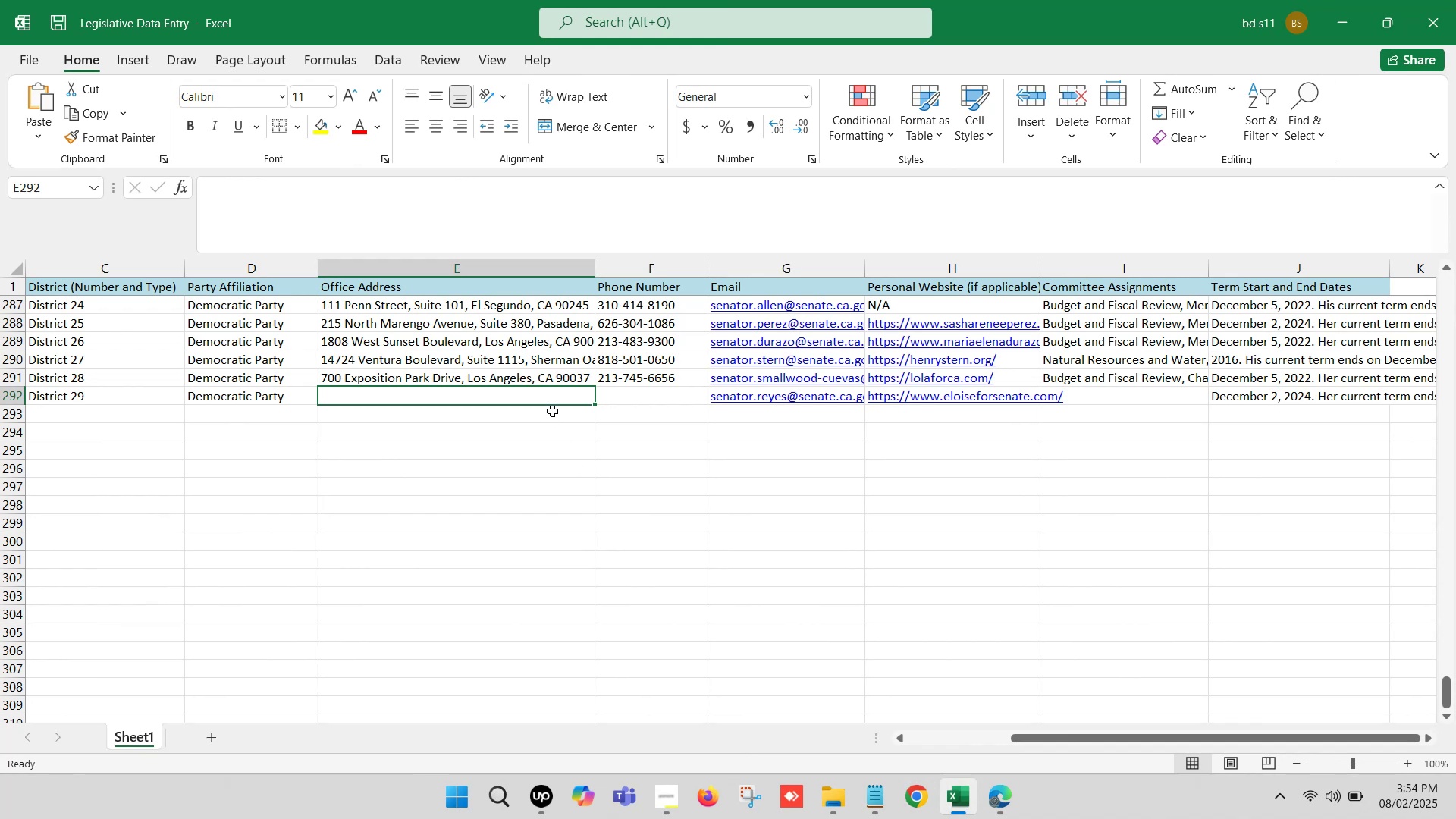 
left_click([558, 391])
 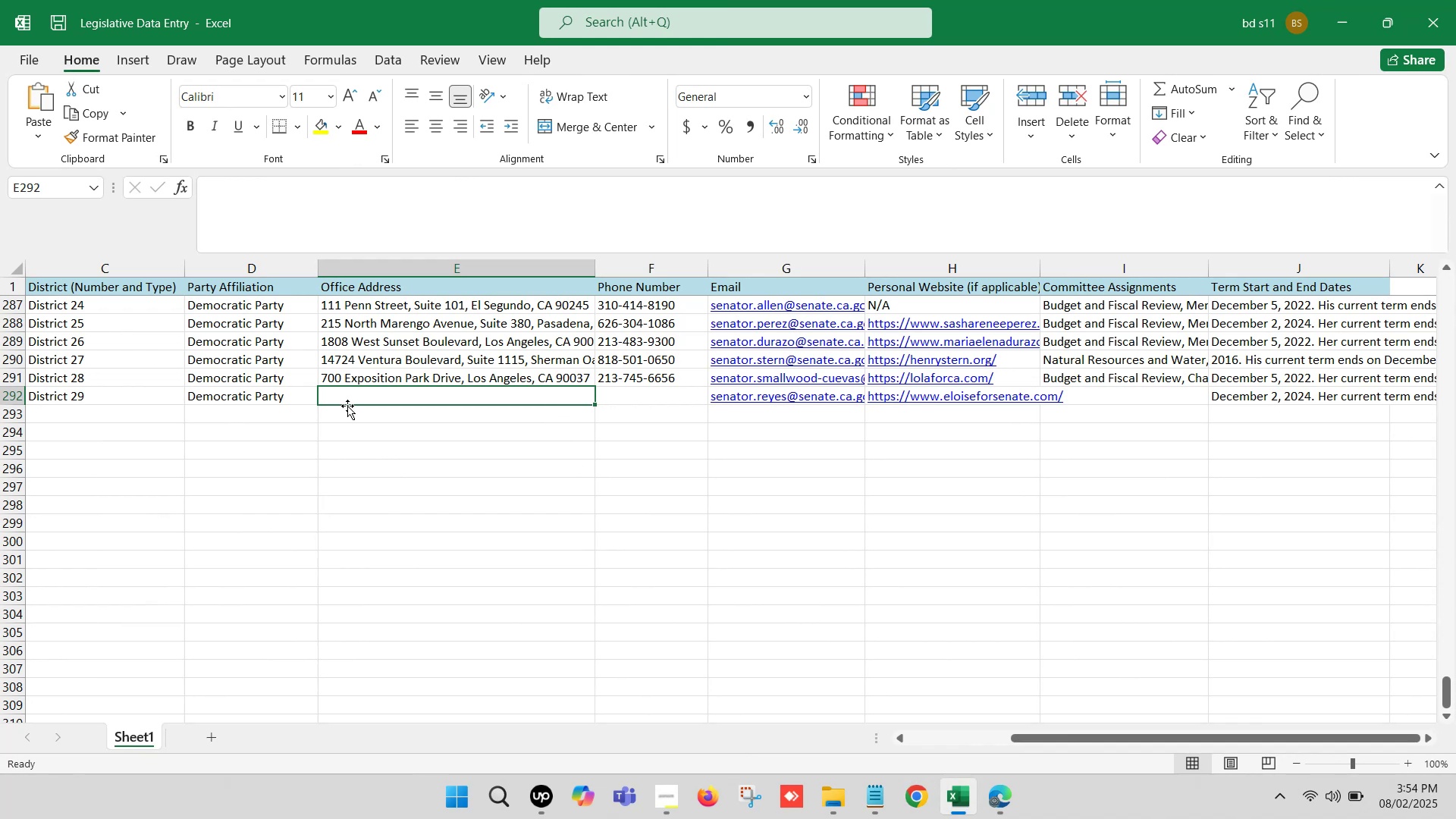 
double_click([352, 398])
 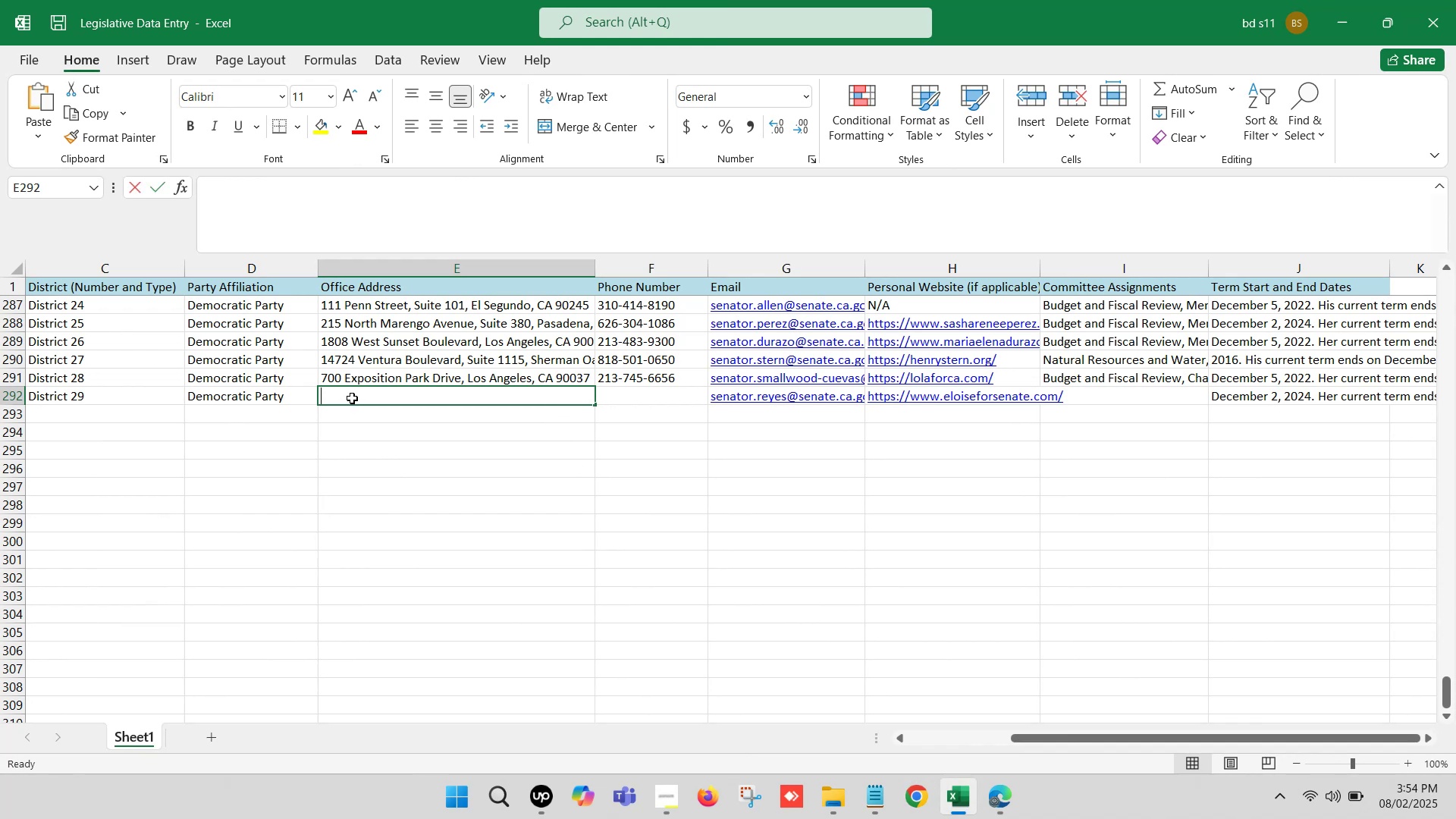 
key(Control+V)
 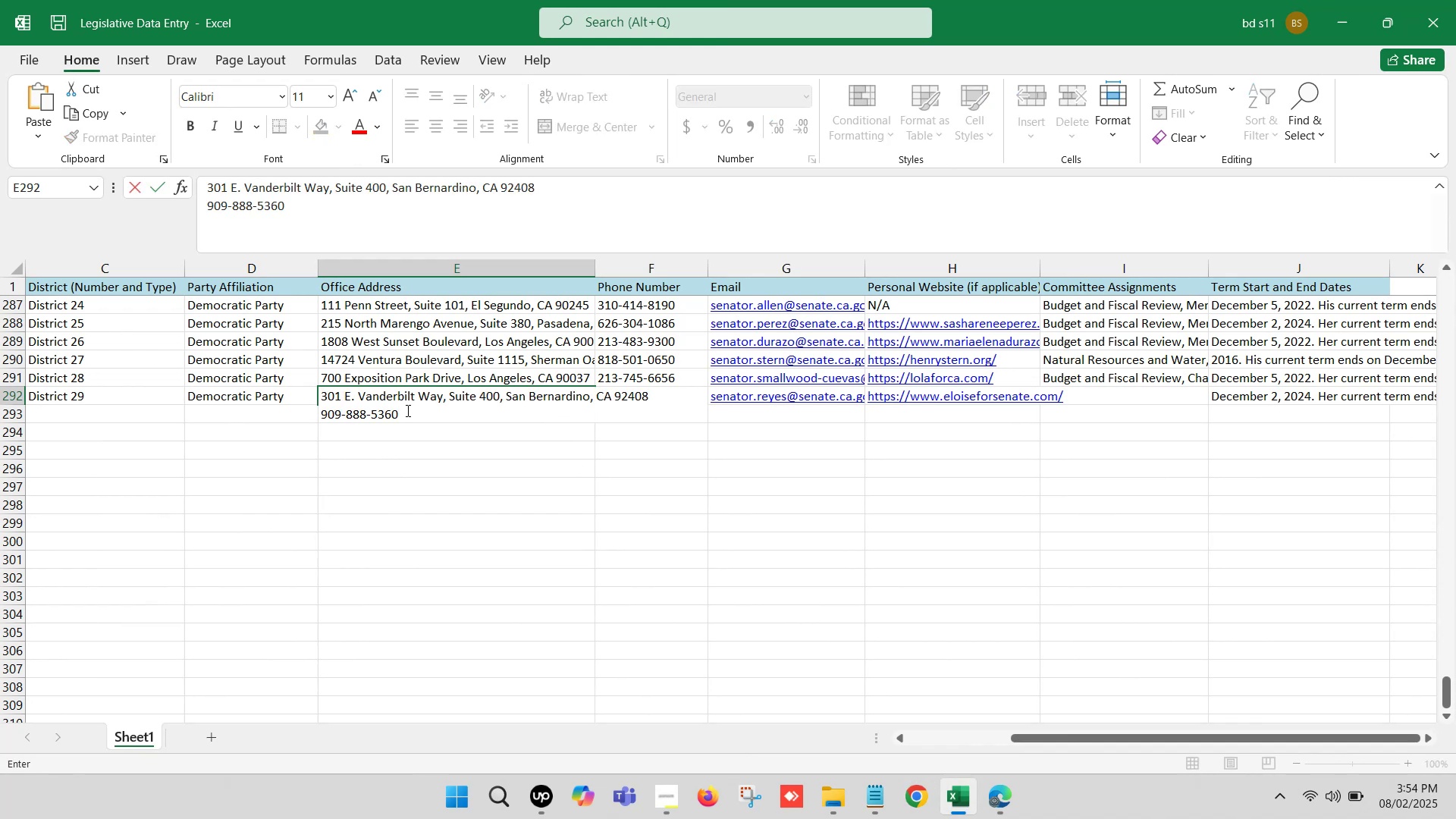 
key(Control+ControlLeft)
 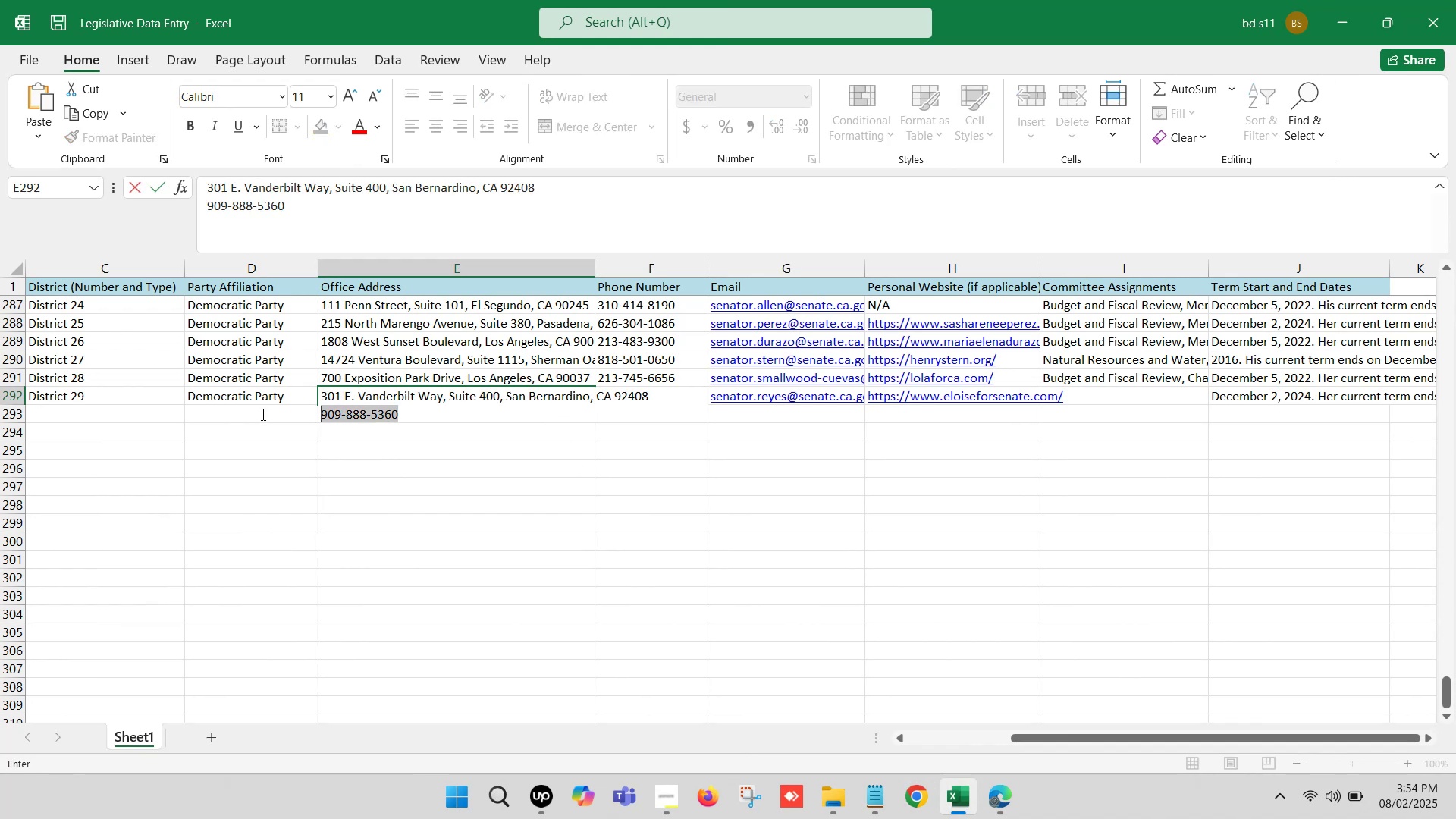 
key(Control+X)
 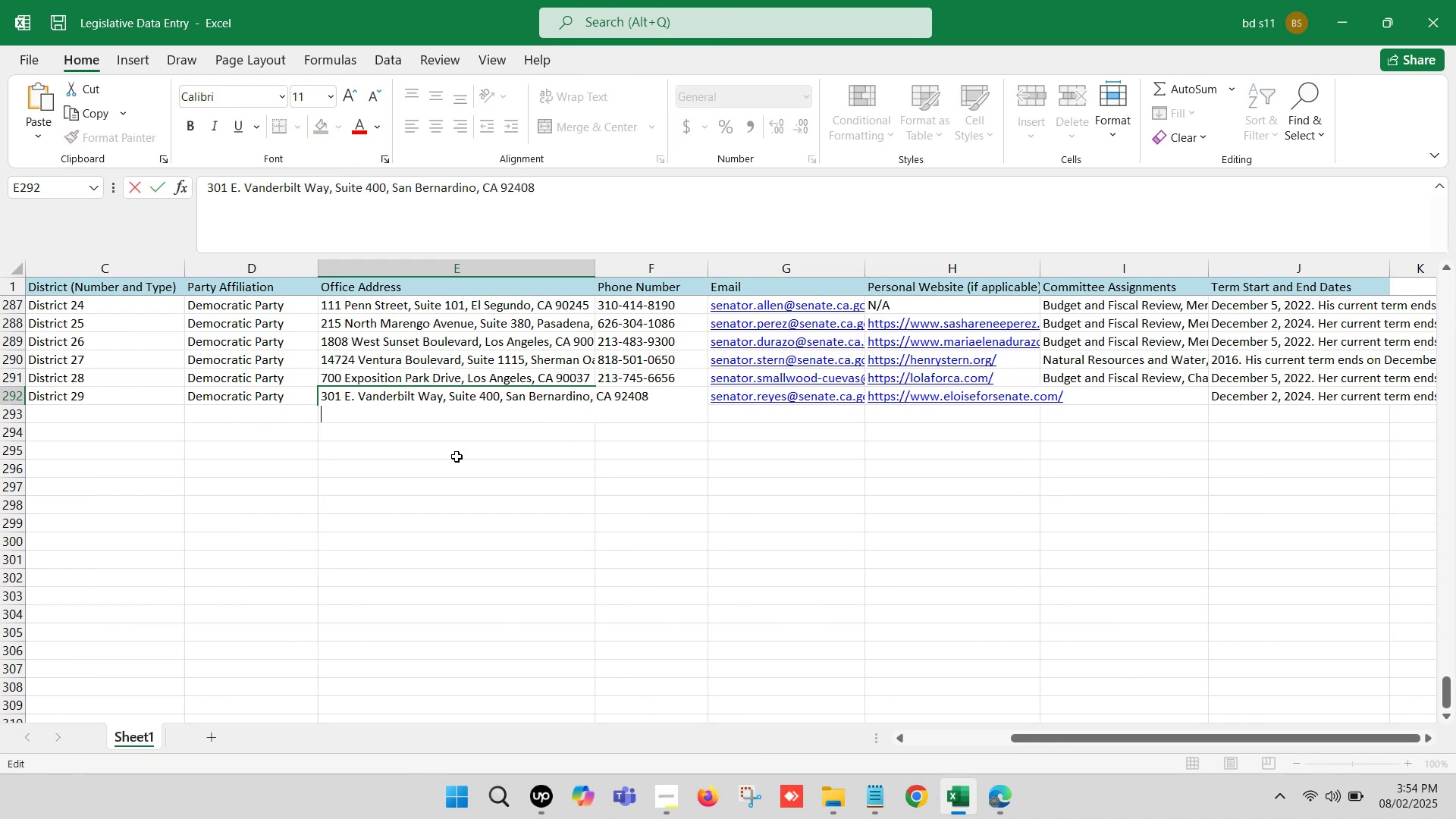 
key(Backspace)
 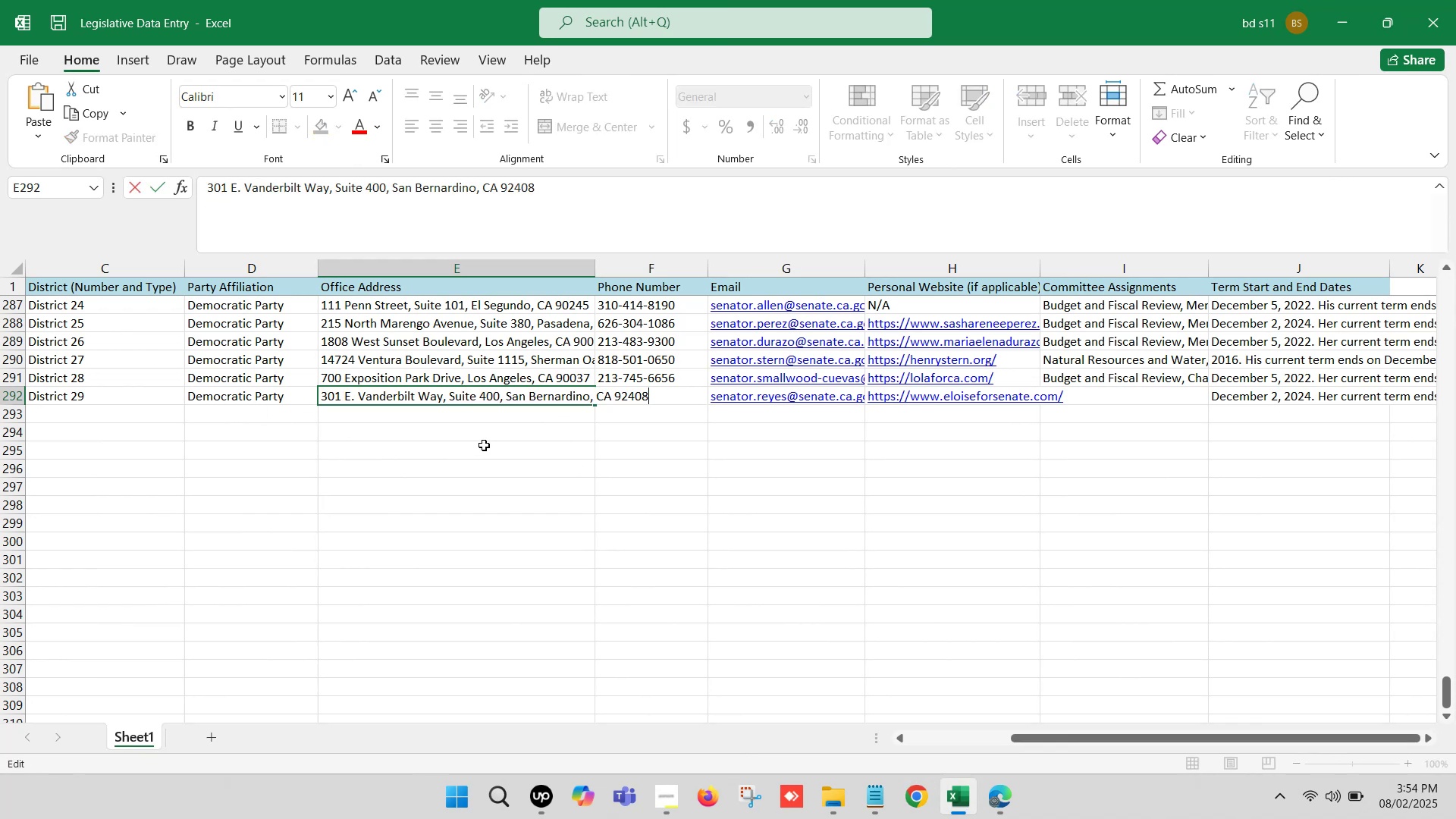 
left_click([493, 444])
 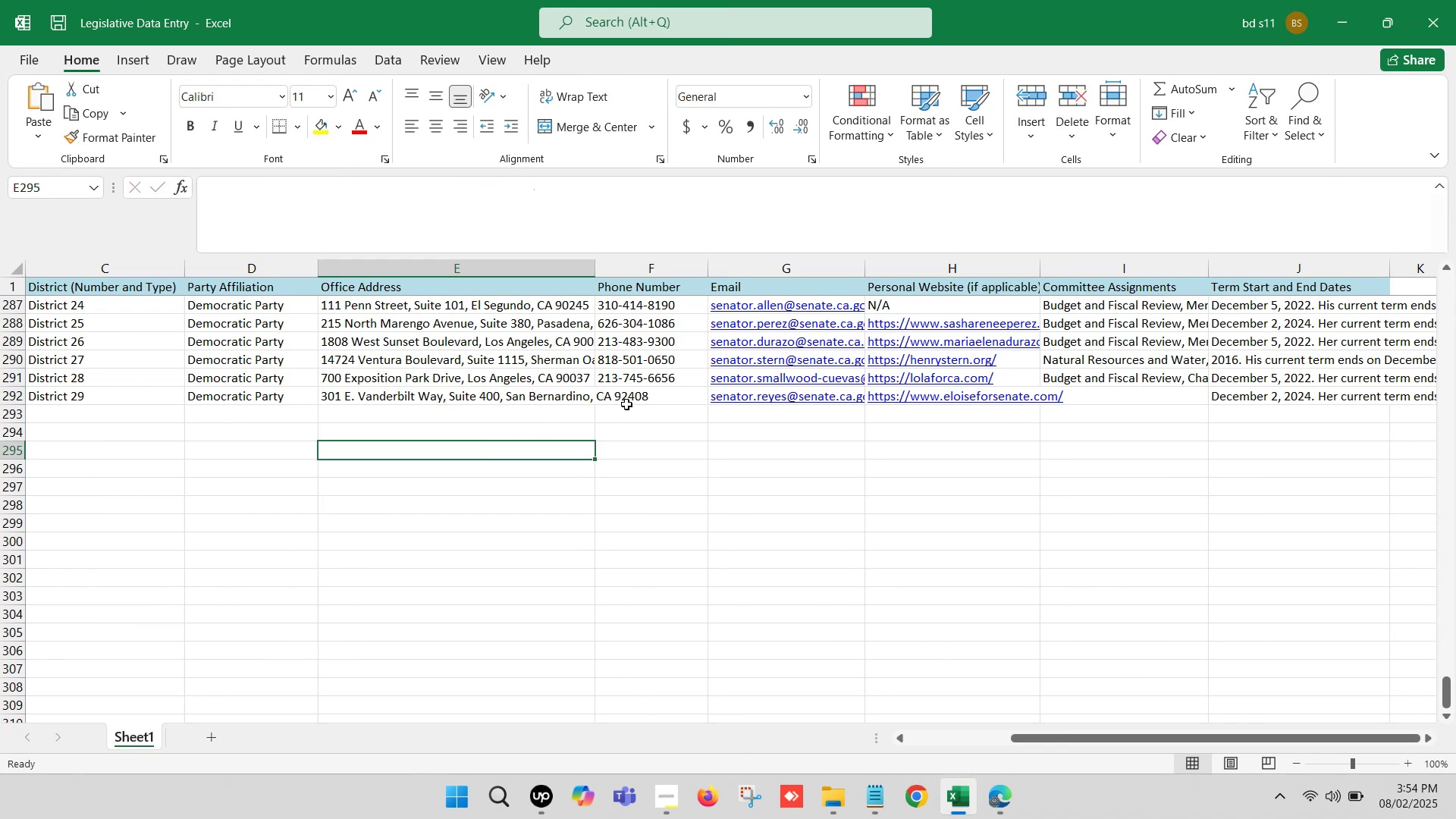 
left_click([626, 392])
 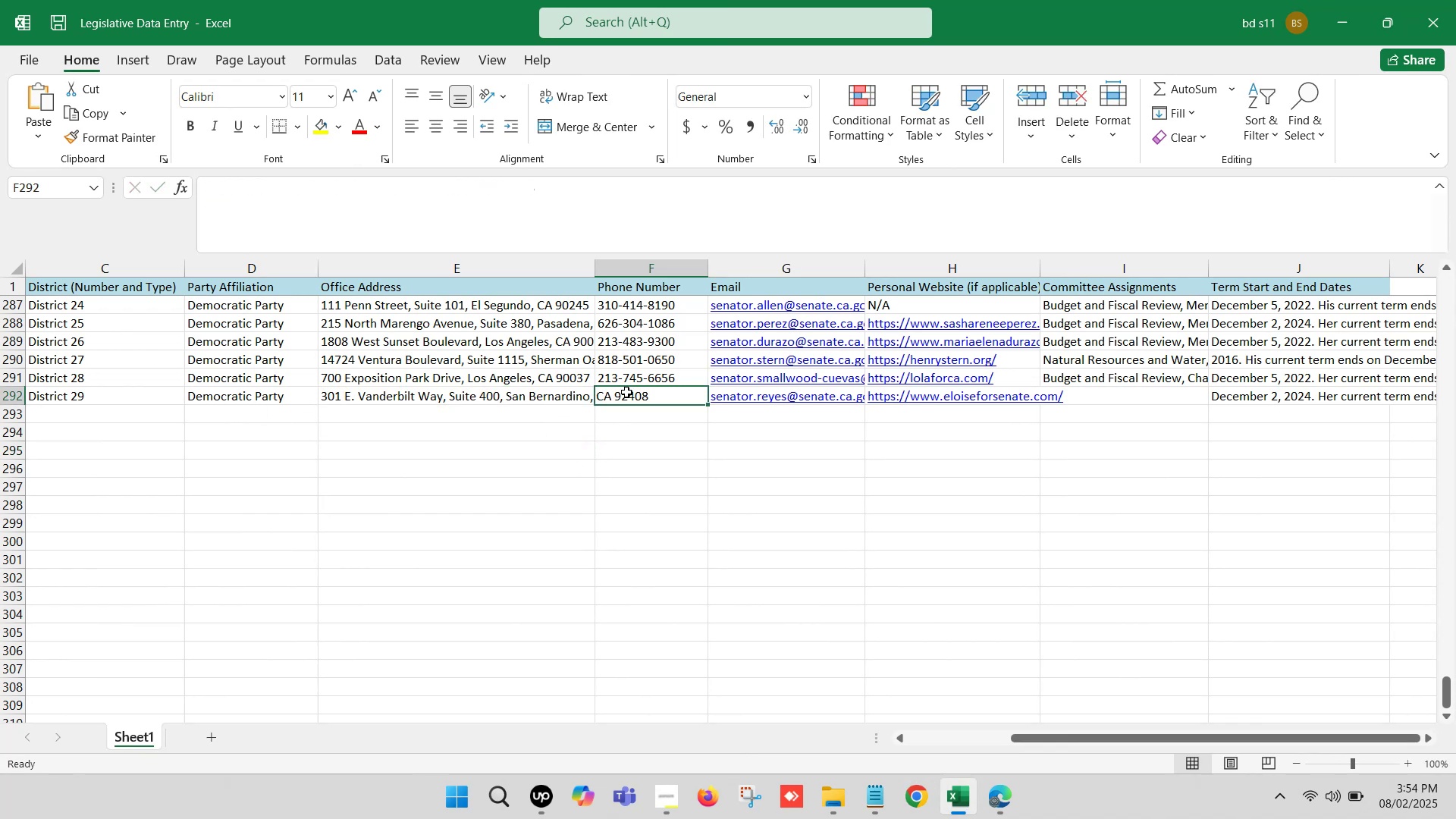 
key(Control+ControlLeft)
 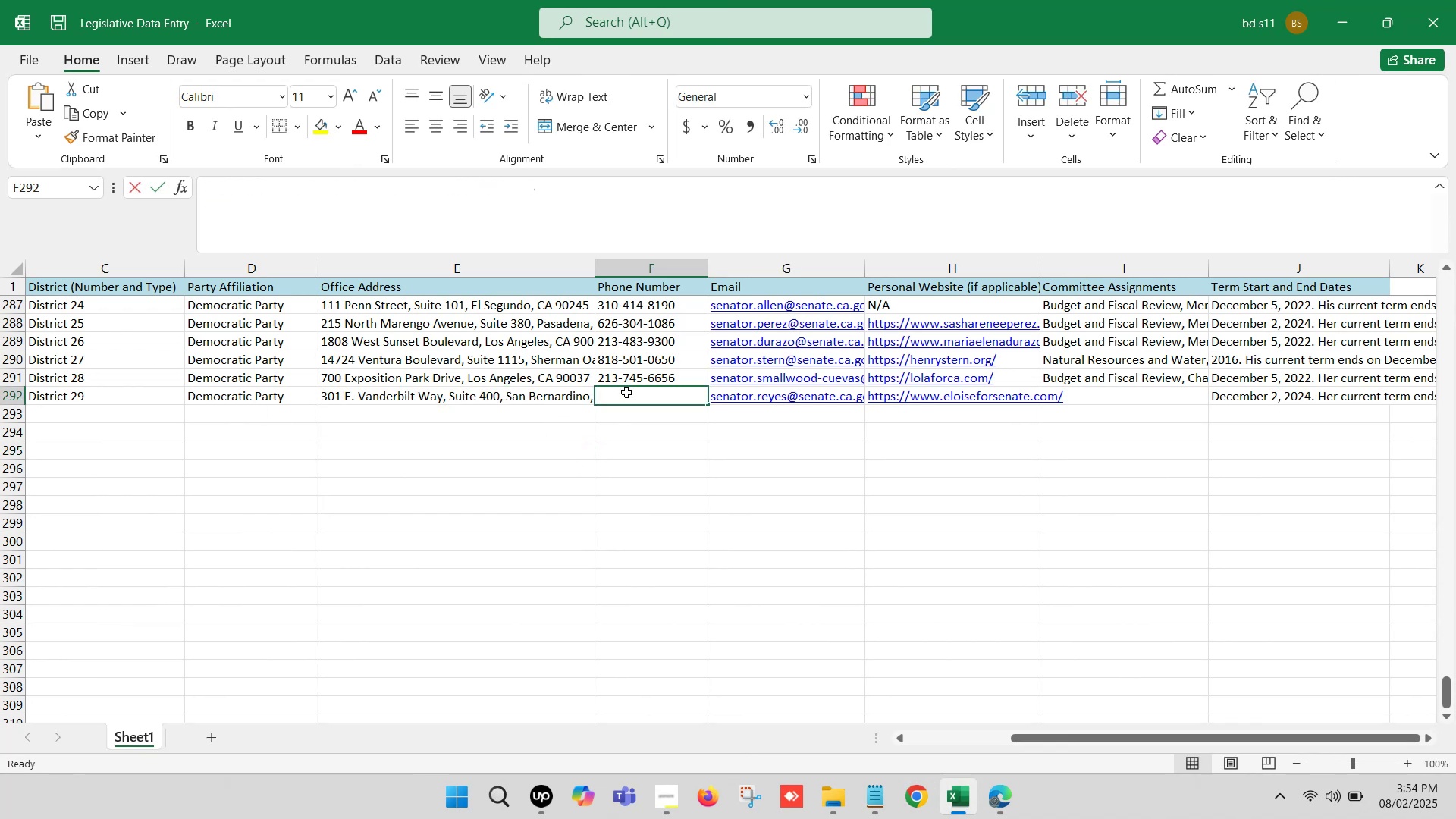 
double_click([626, 392])
 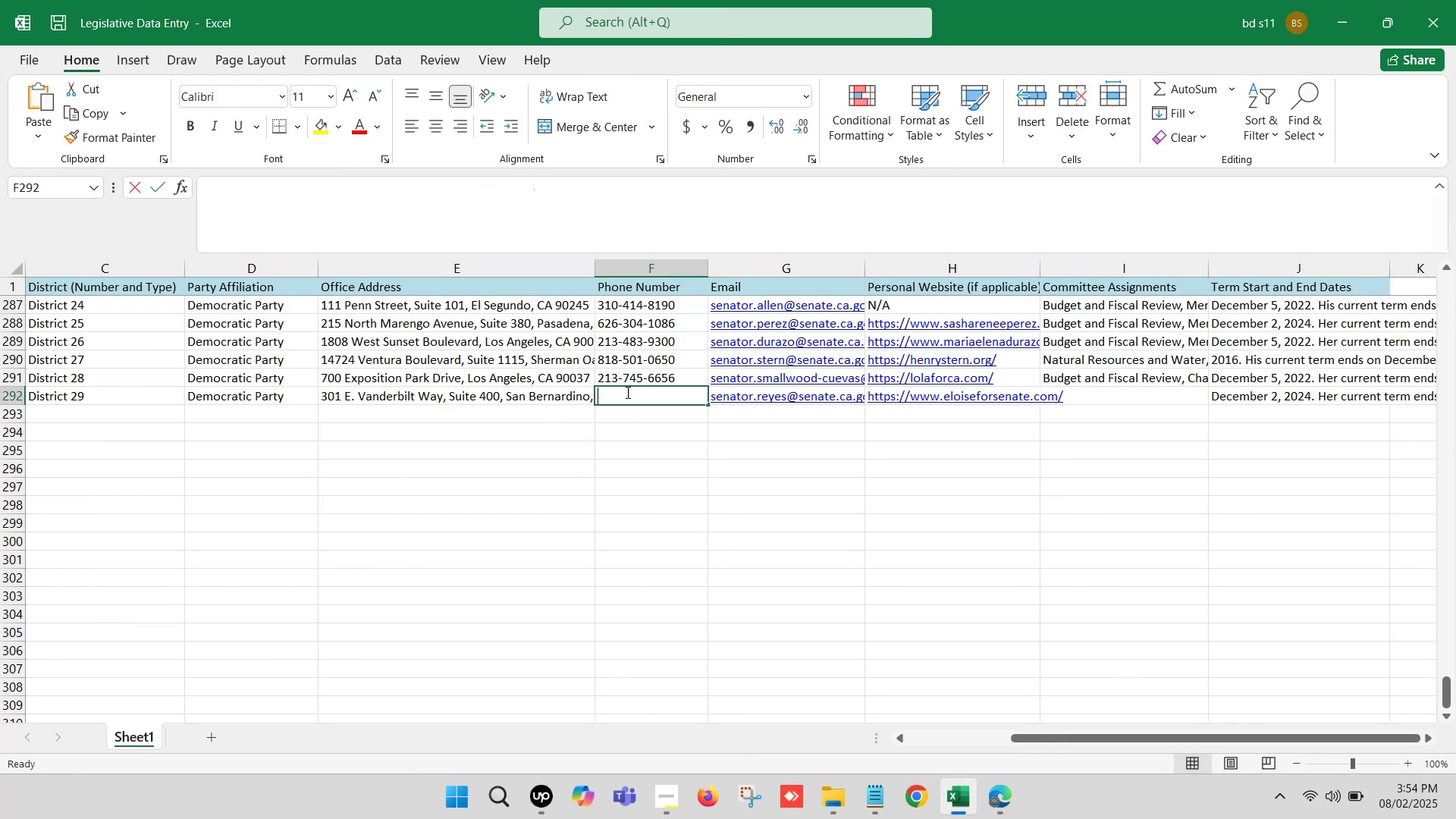 
key(Control+V)
 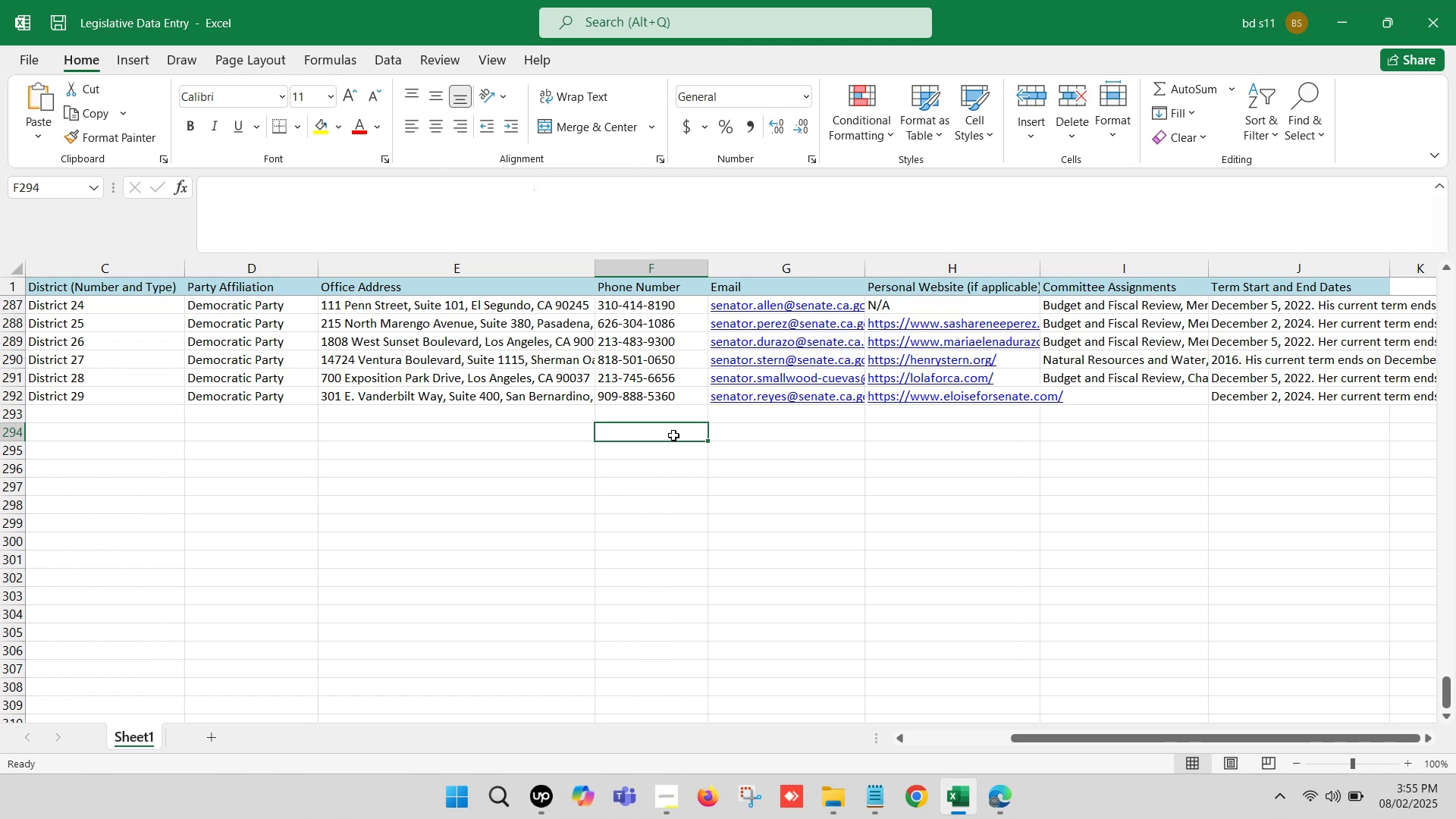 
wait(16.79)
 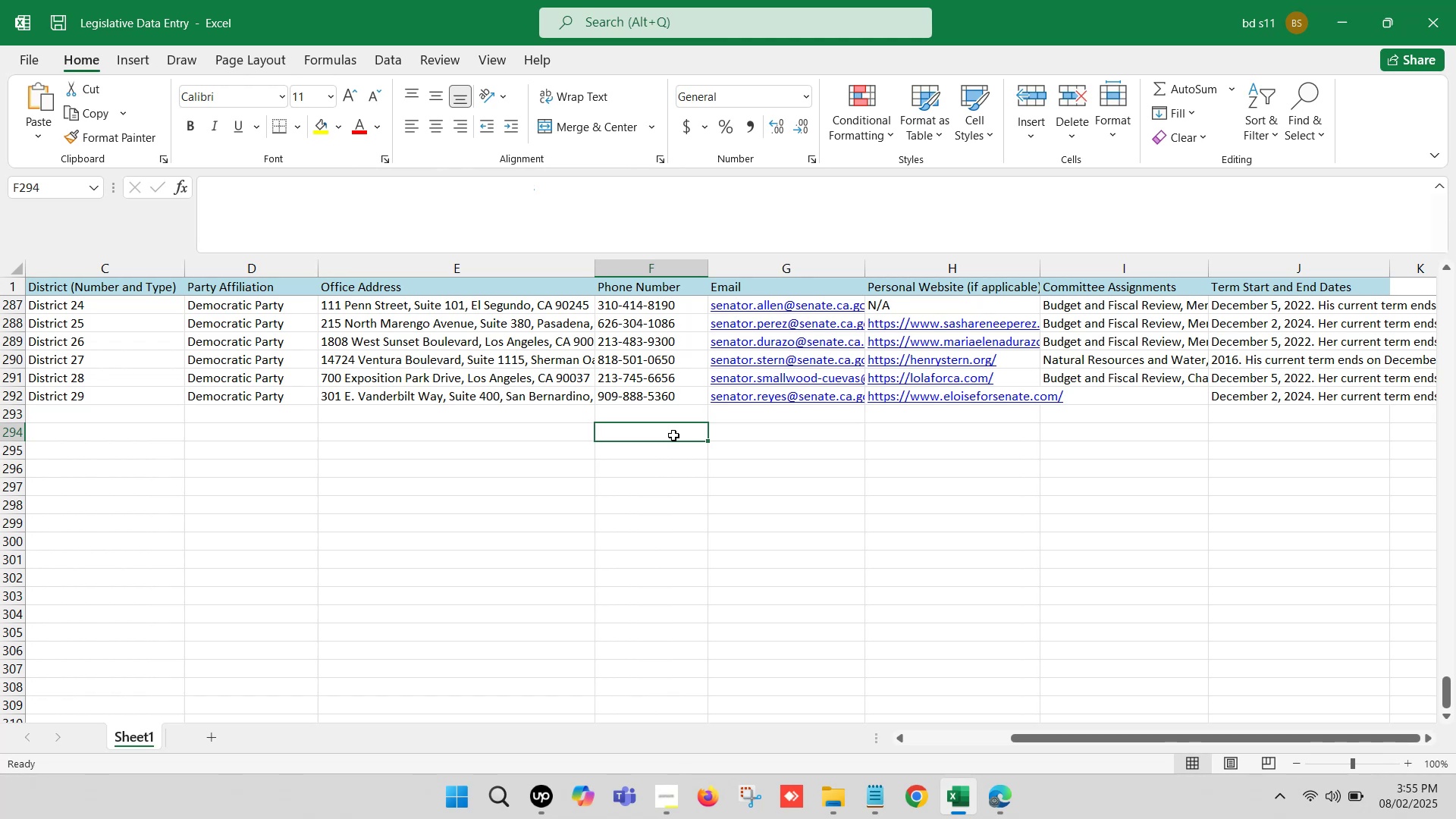 
left_click([770, 468])
 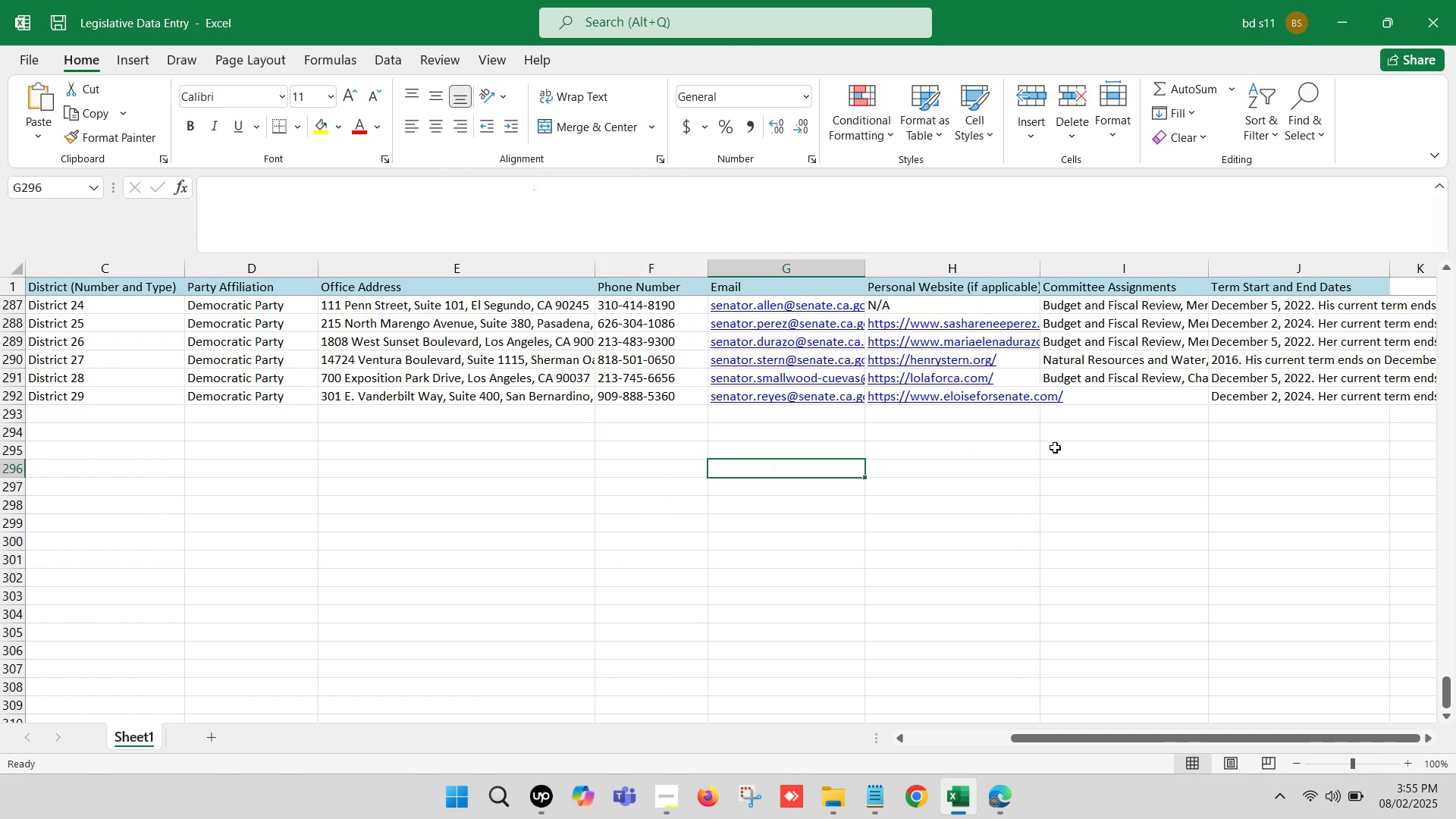 
key(Control+S)
 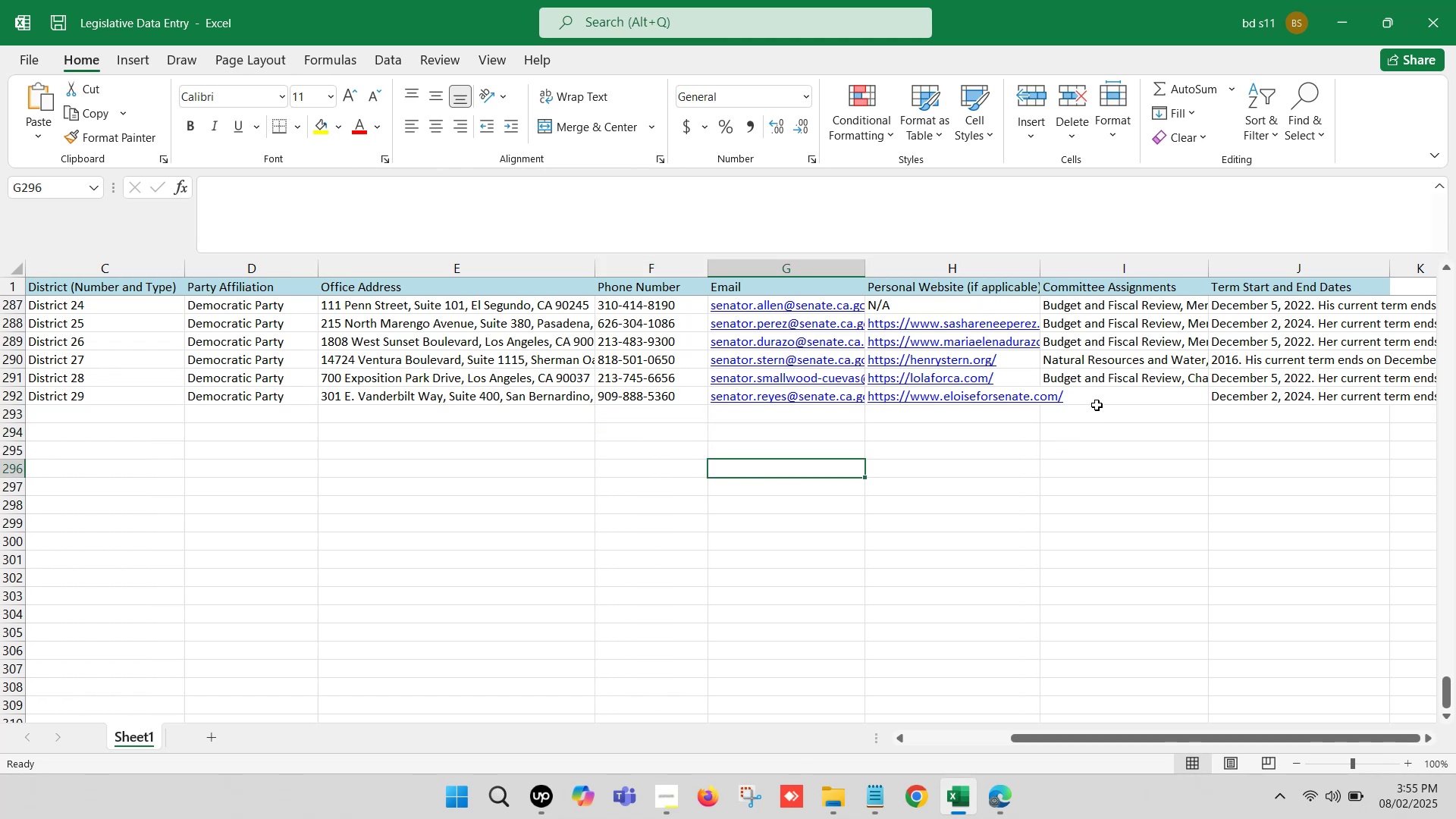 
left_click([1109, 397])
 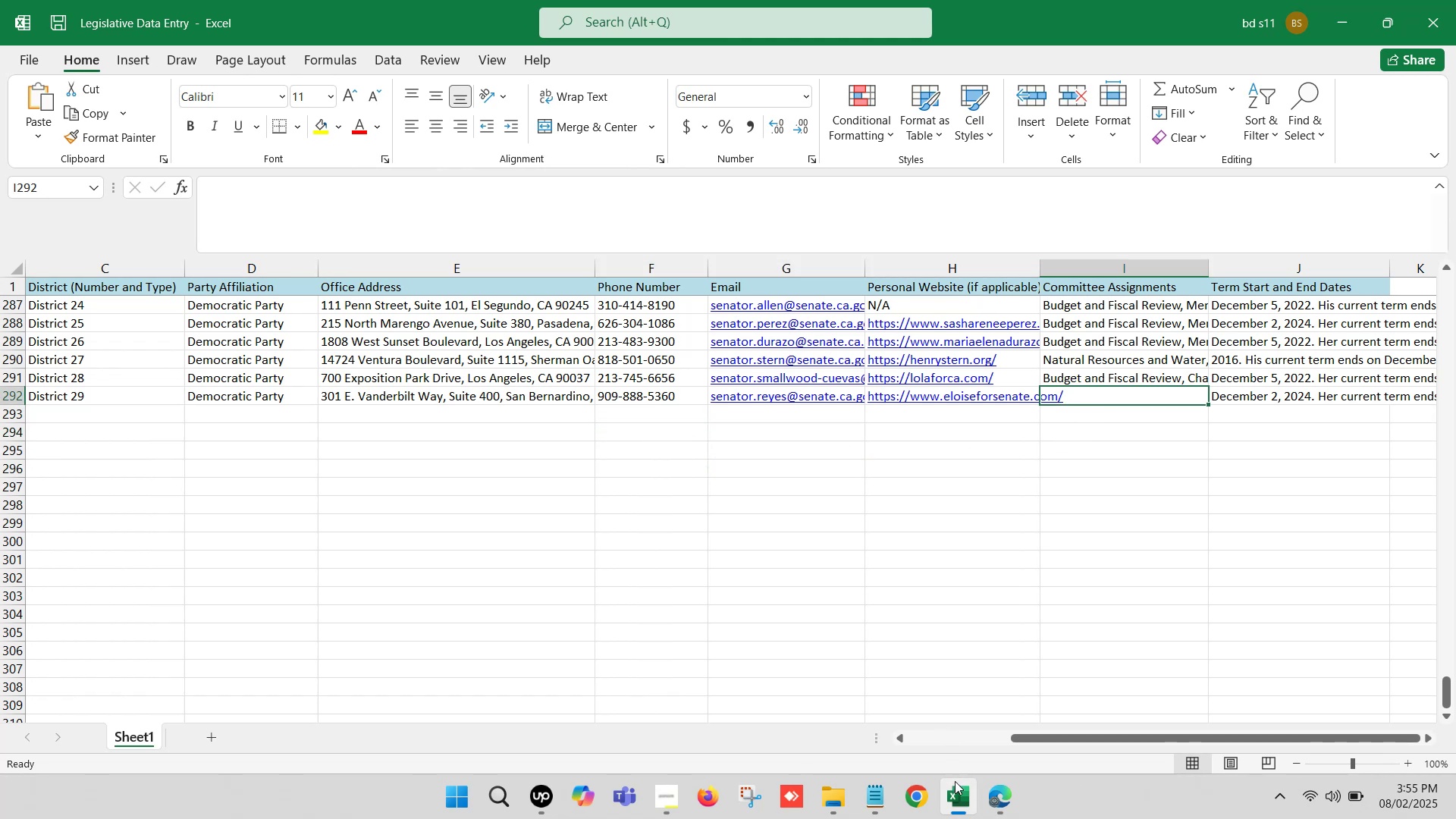 
left_click([960, 801])
 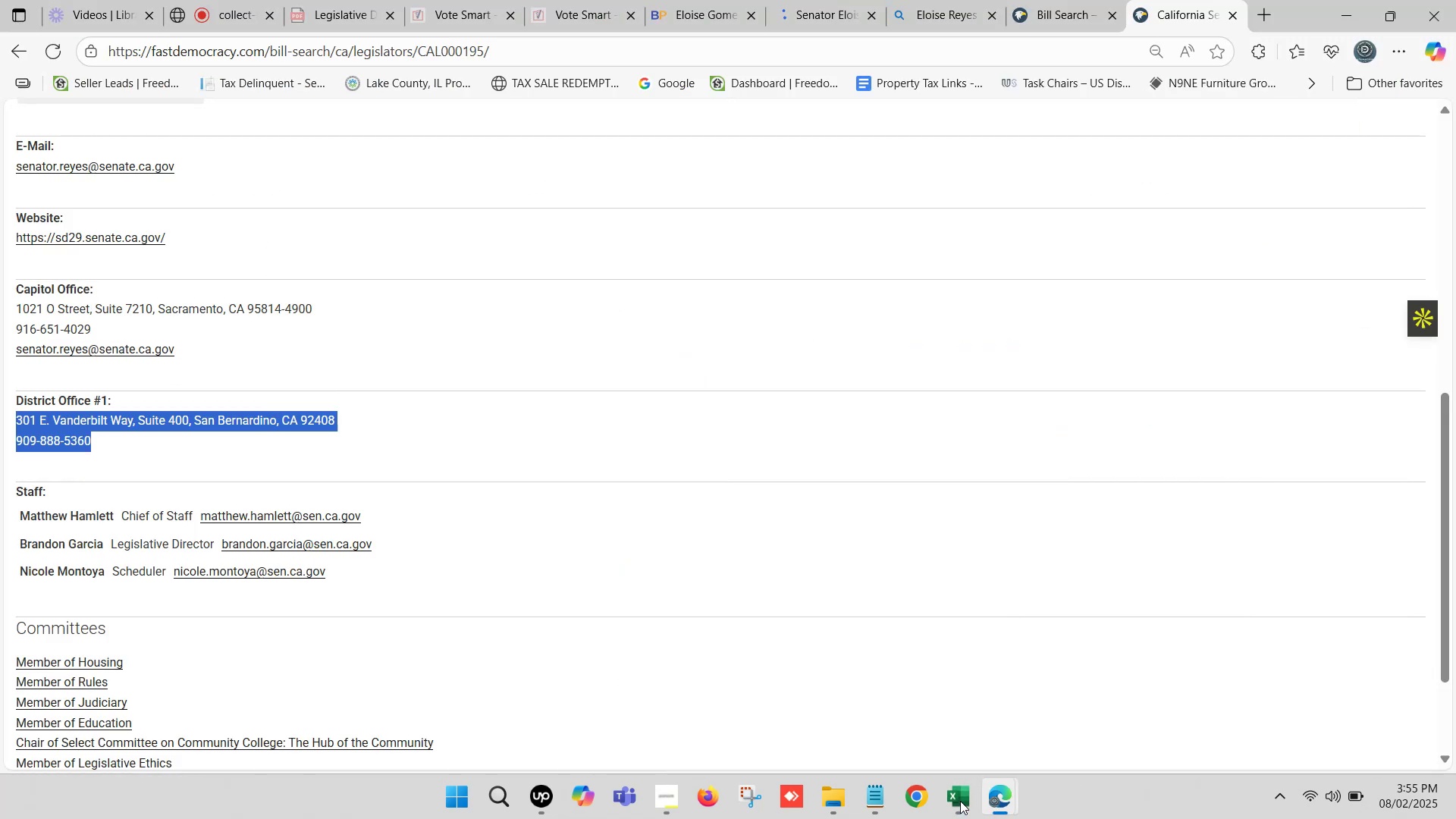 
scroll: coordinate [284, 541], scroll_direction: down, amount: 3.0
 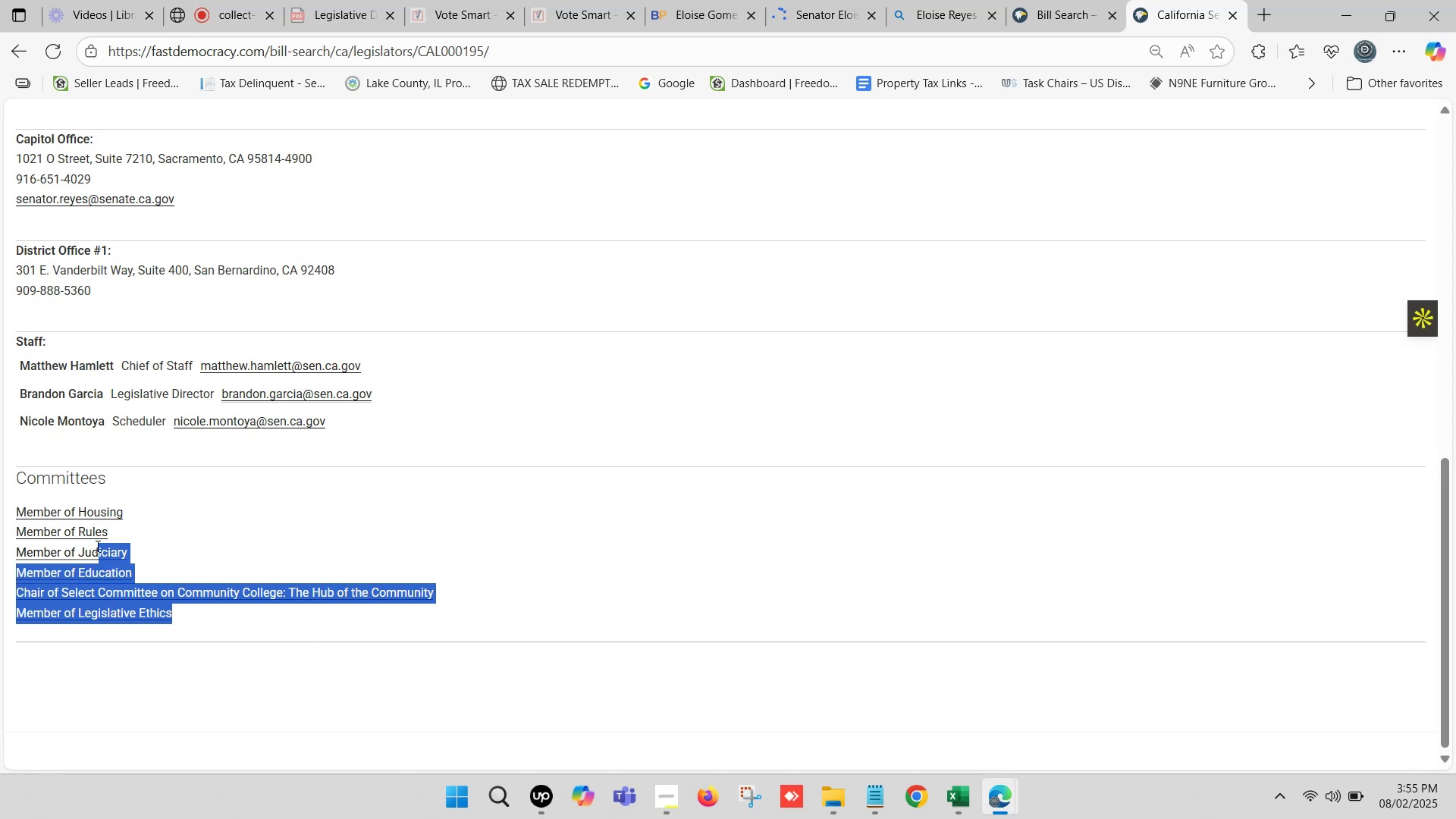 
key(Control+C)
 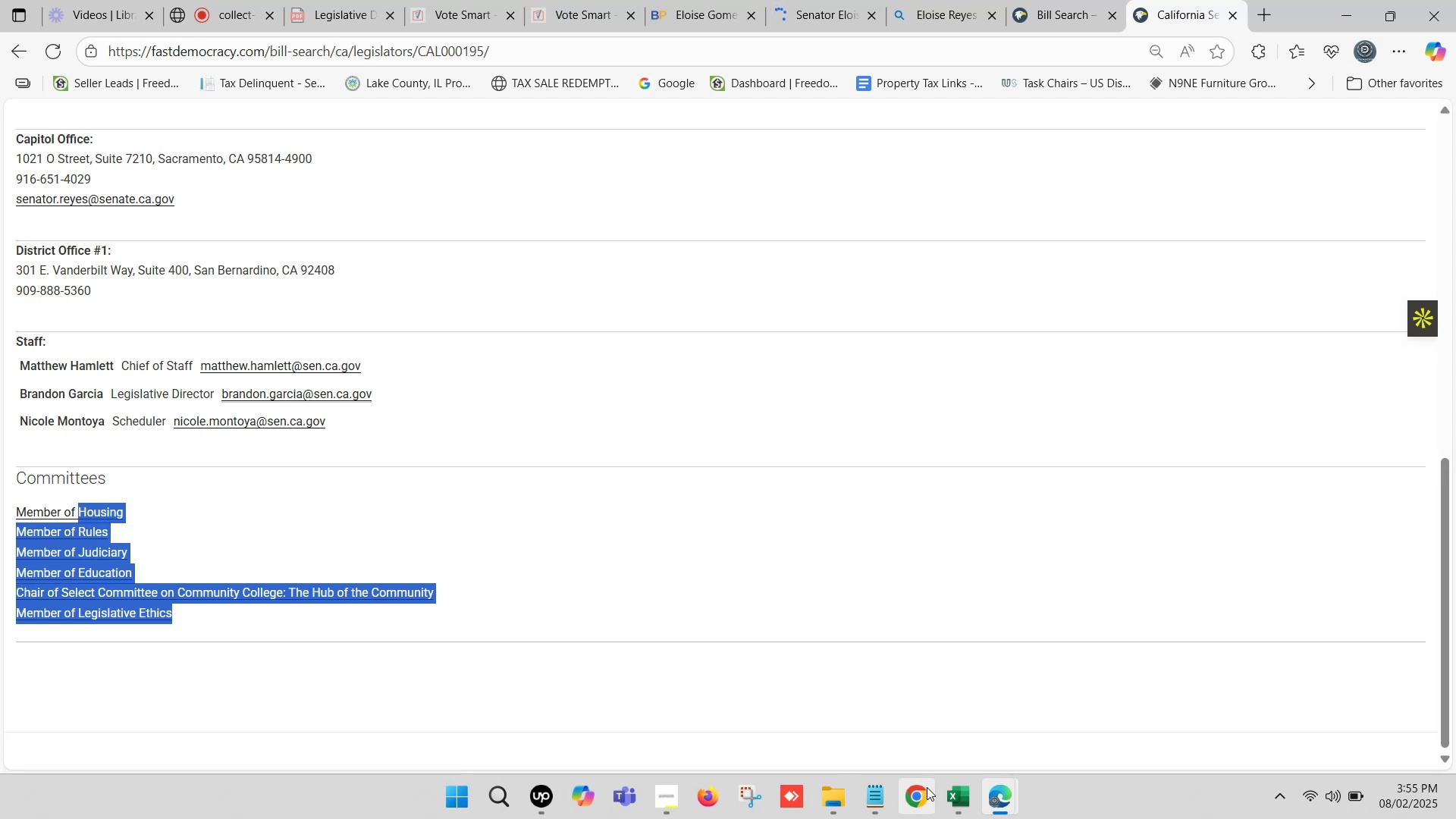 
left_click([951, 801])
 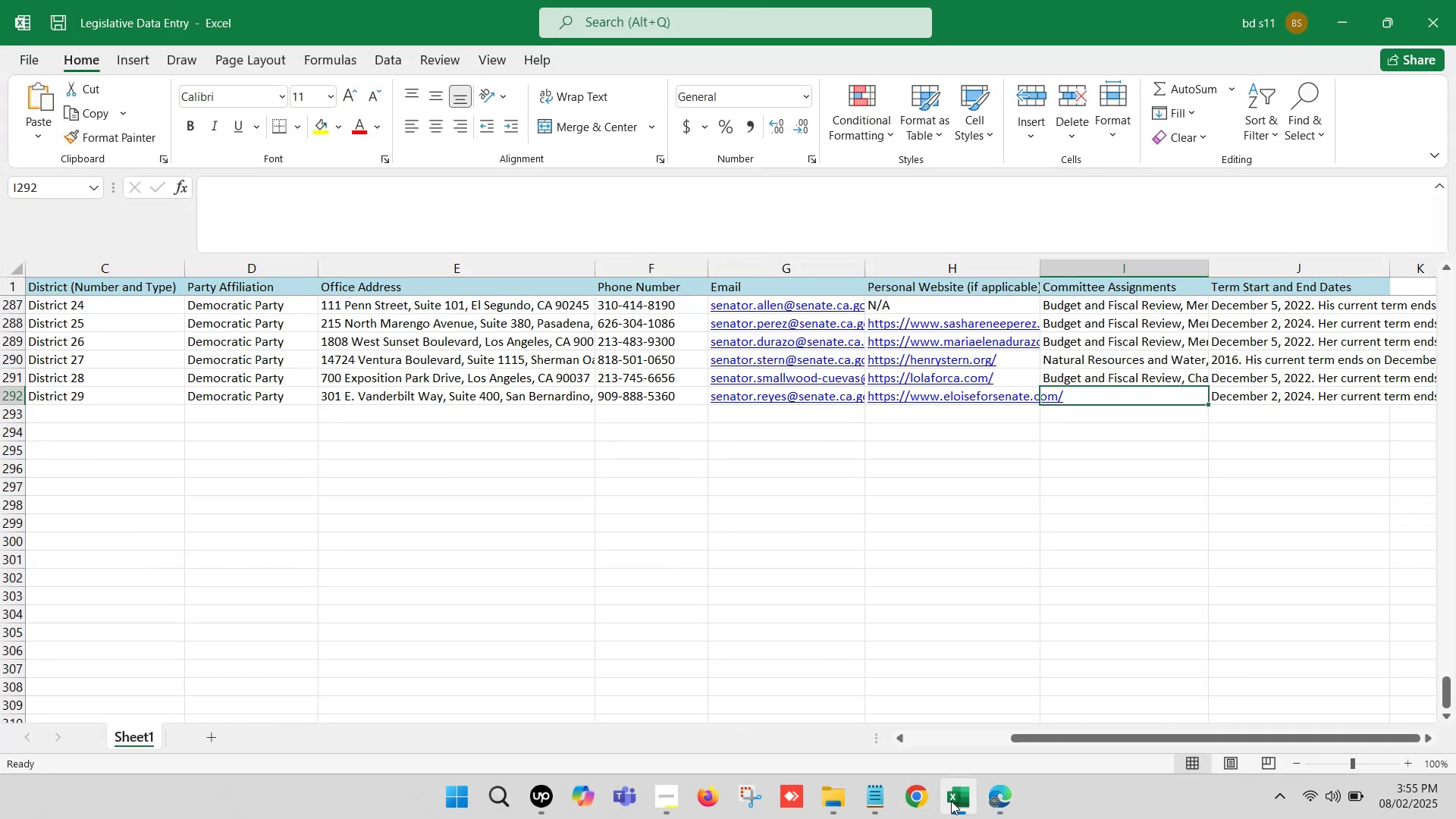 
left_click([951, 801])
 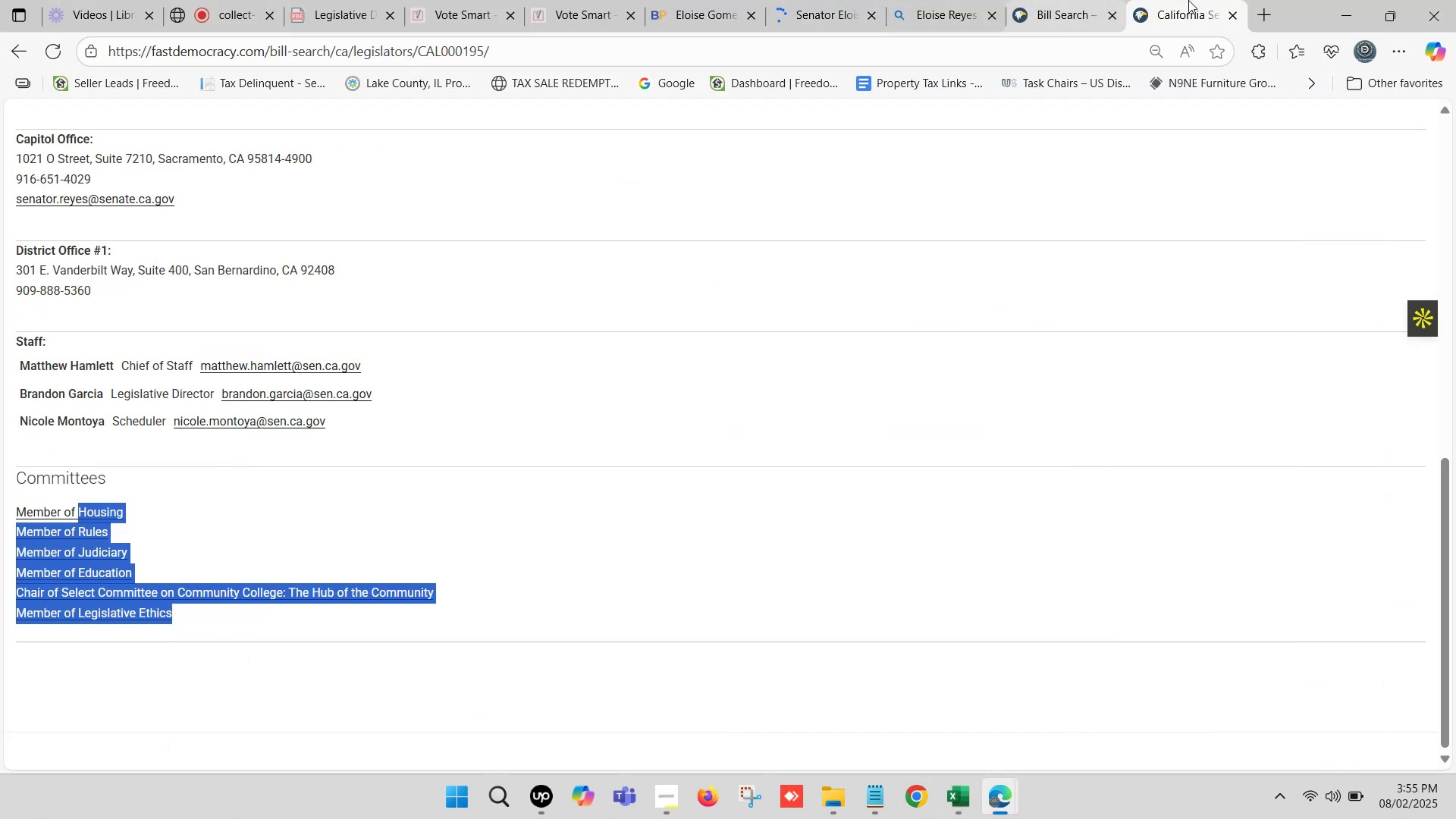 
left_click([1070, 1])
 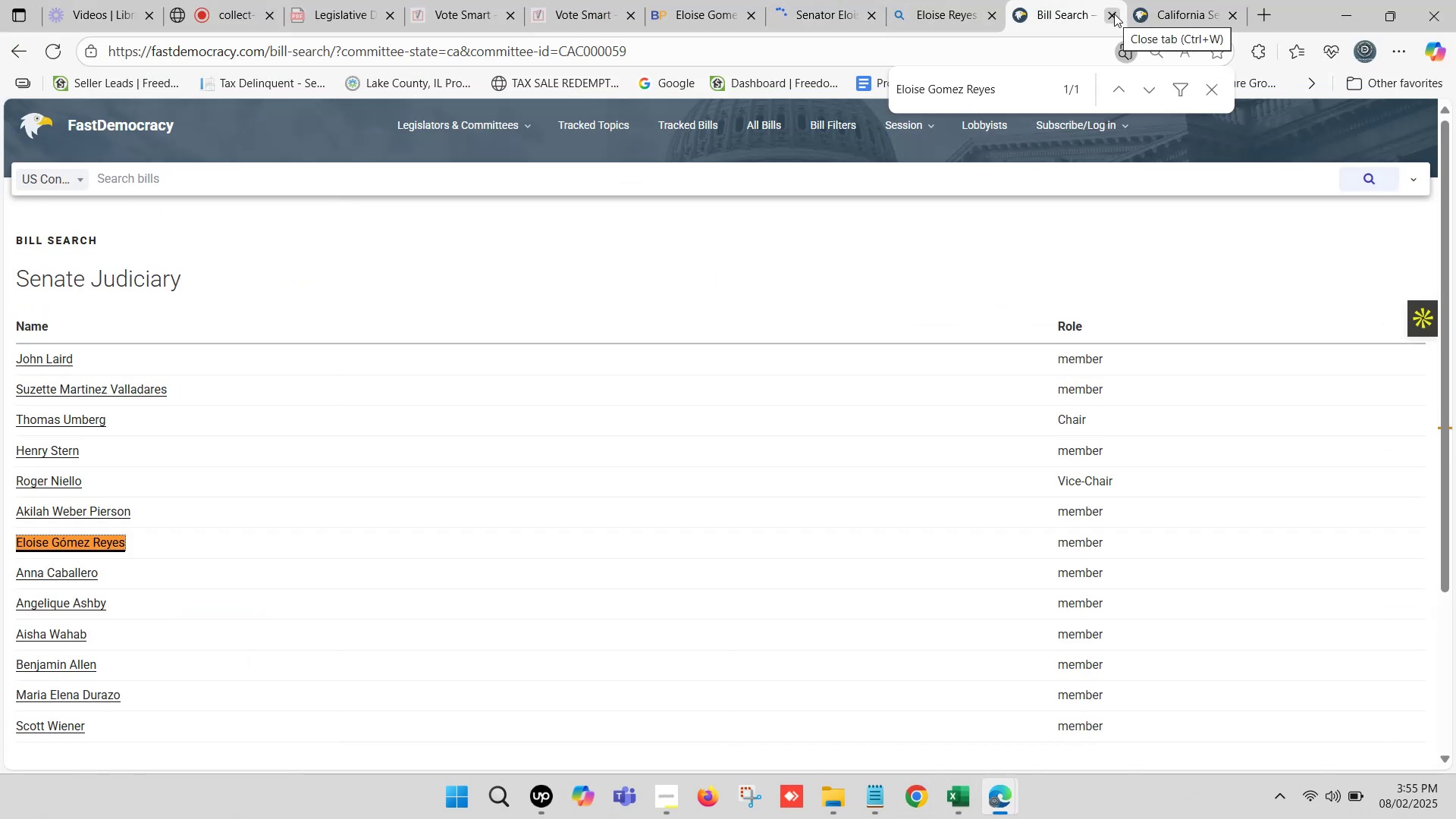 
left_click([1116, 15])
 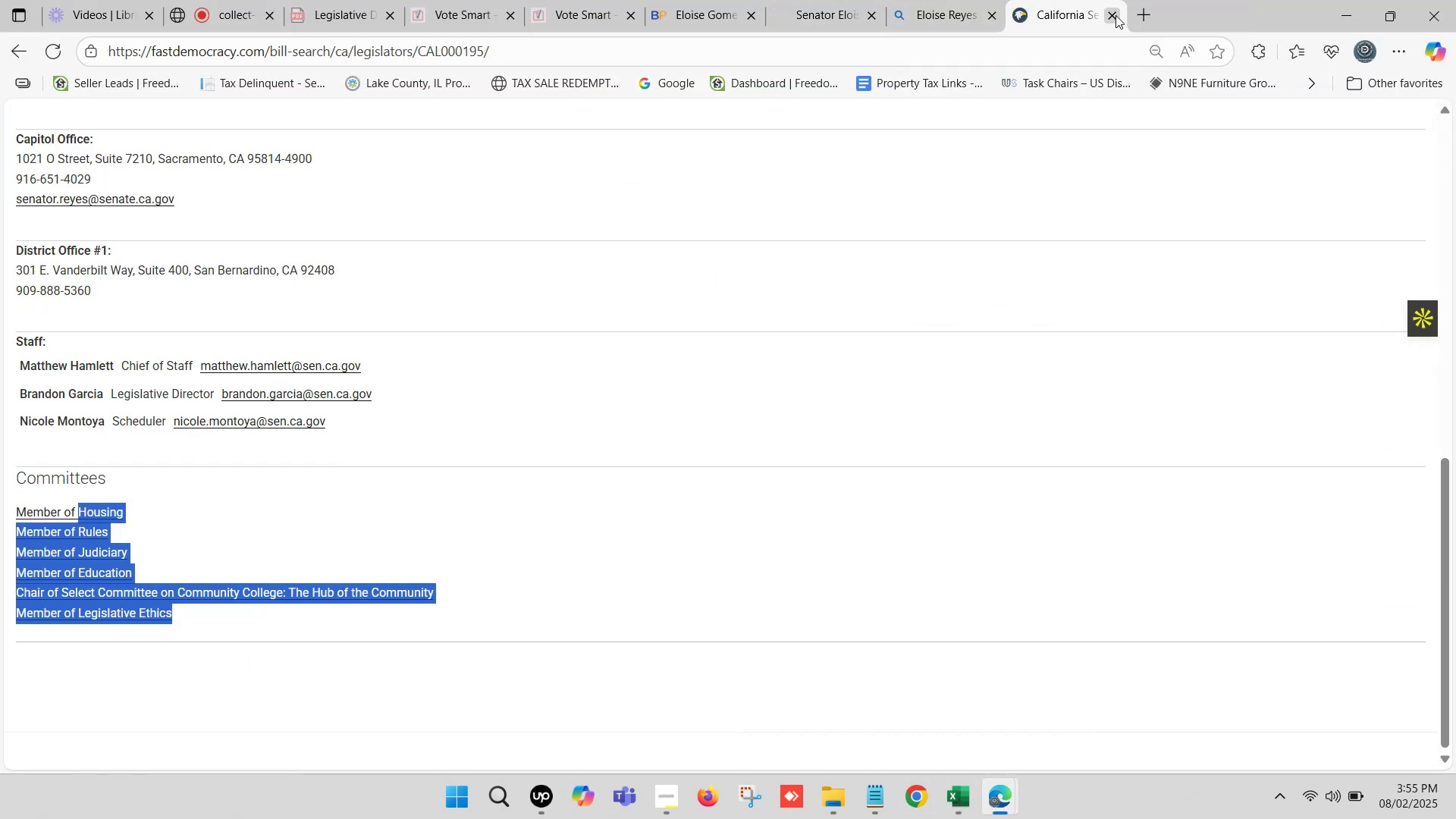 
left_click([1116, 15])
 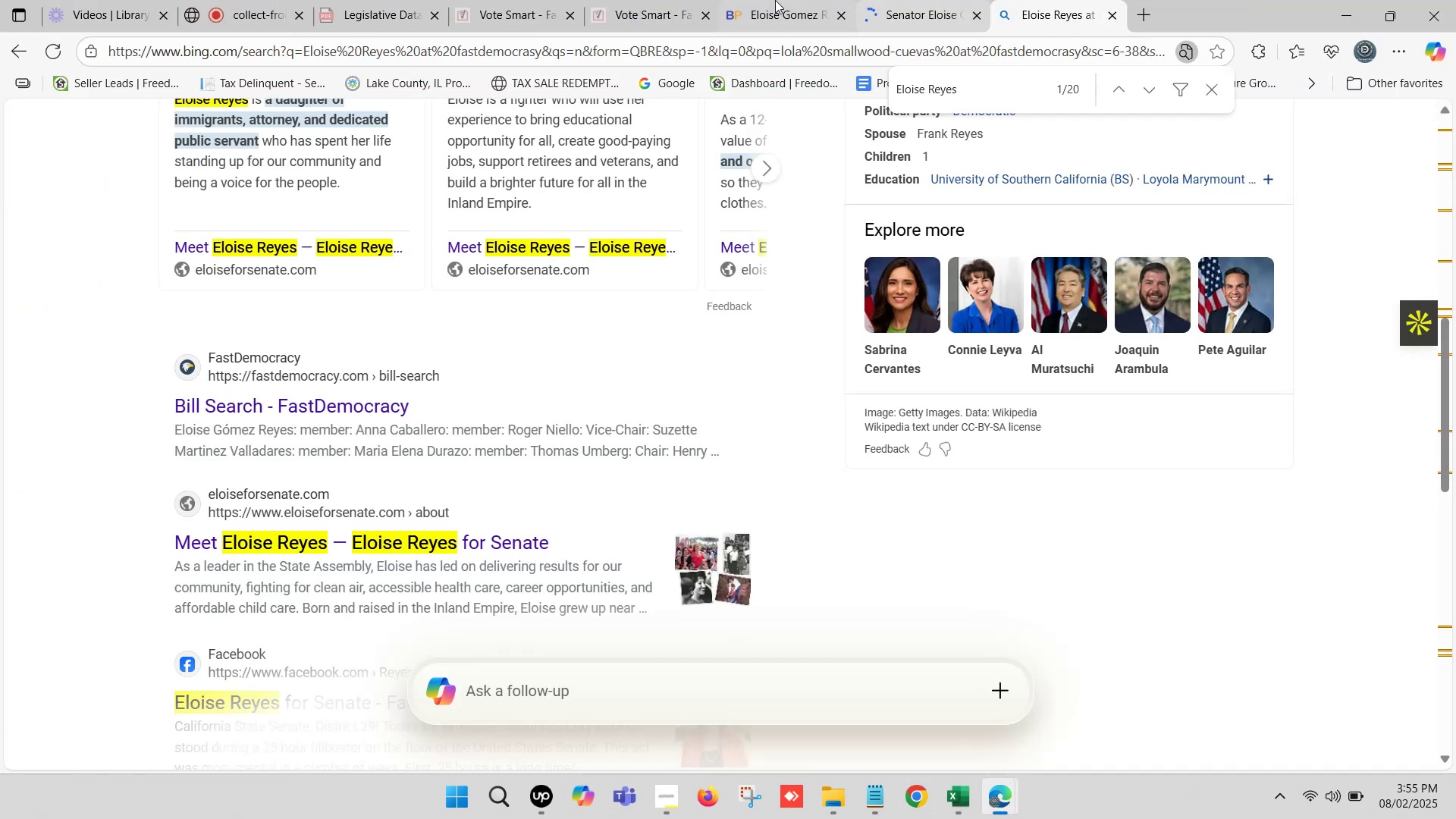 
double_click([933, 0])
 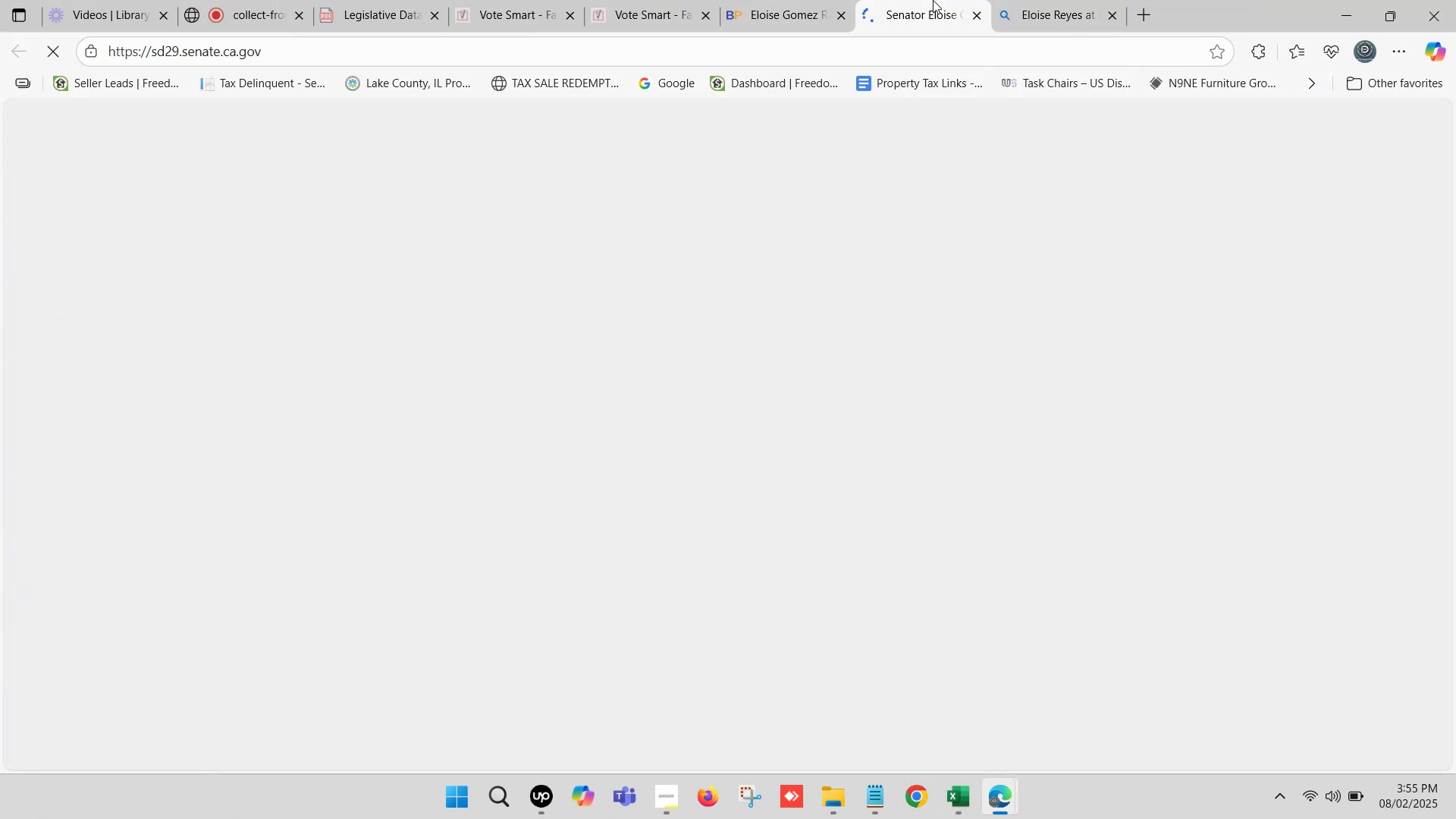 
triple_click([933, 0])
 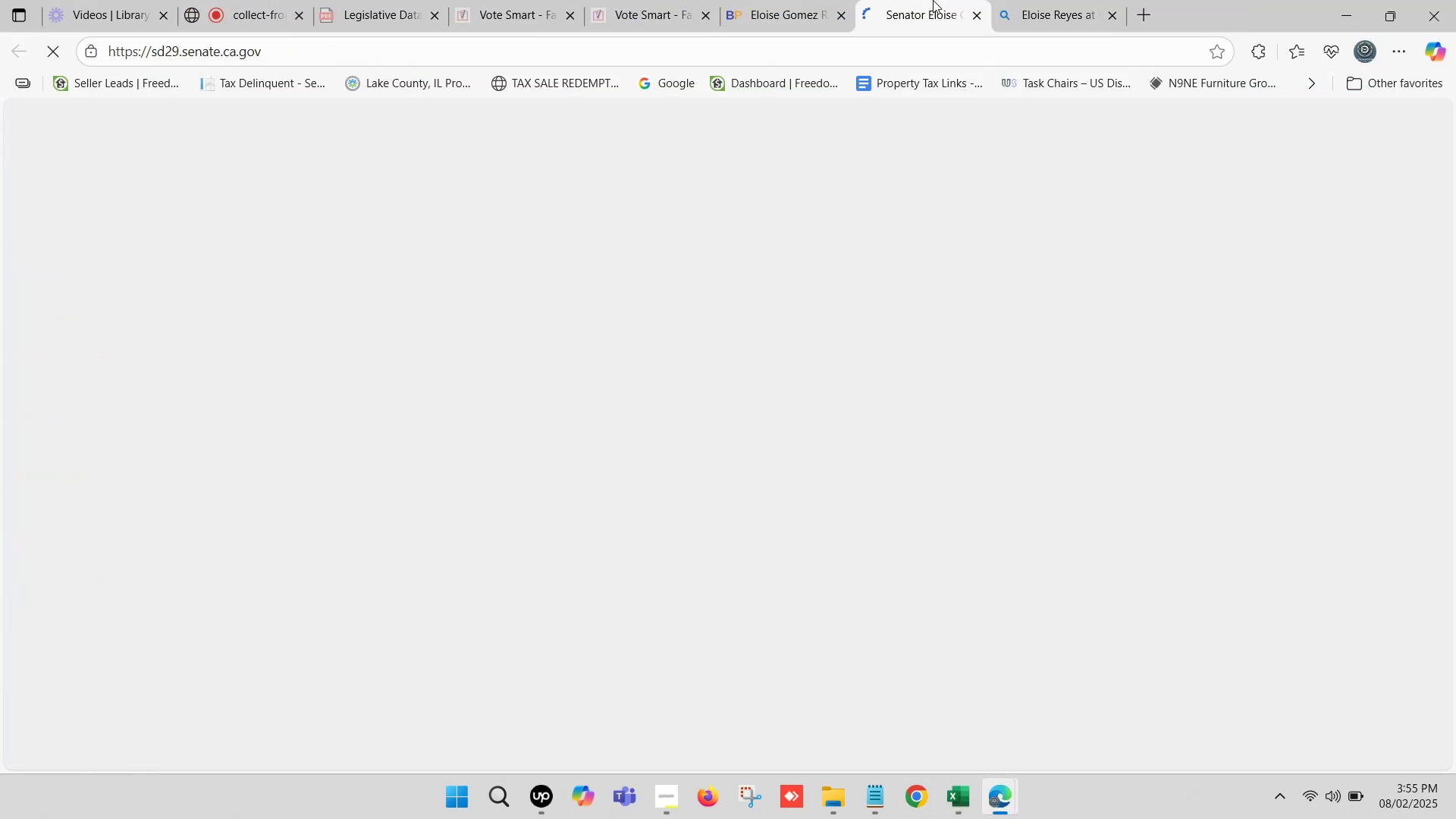 
triple_click([933, 0])
 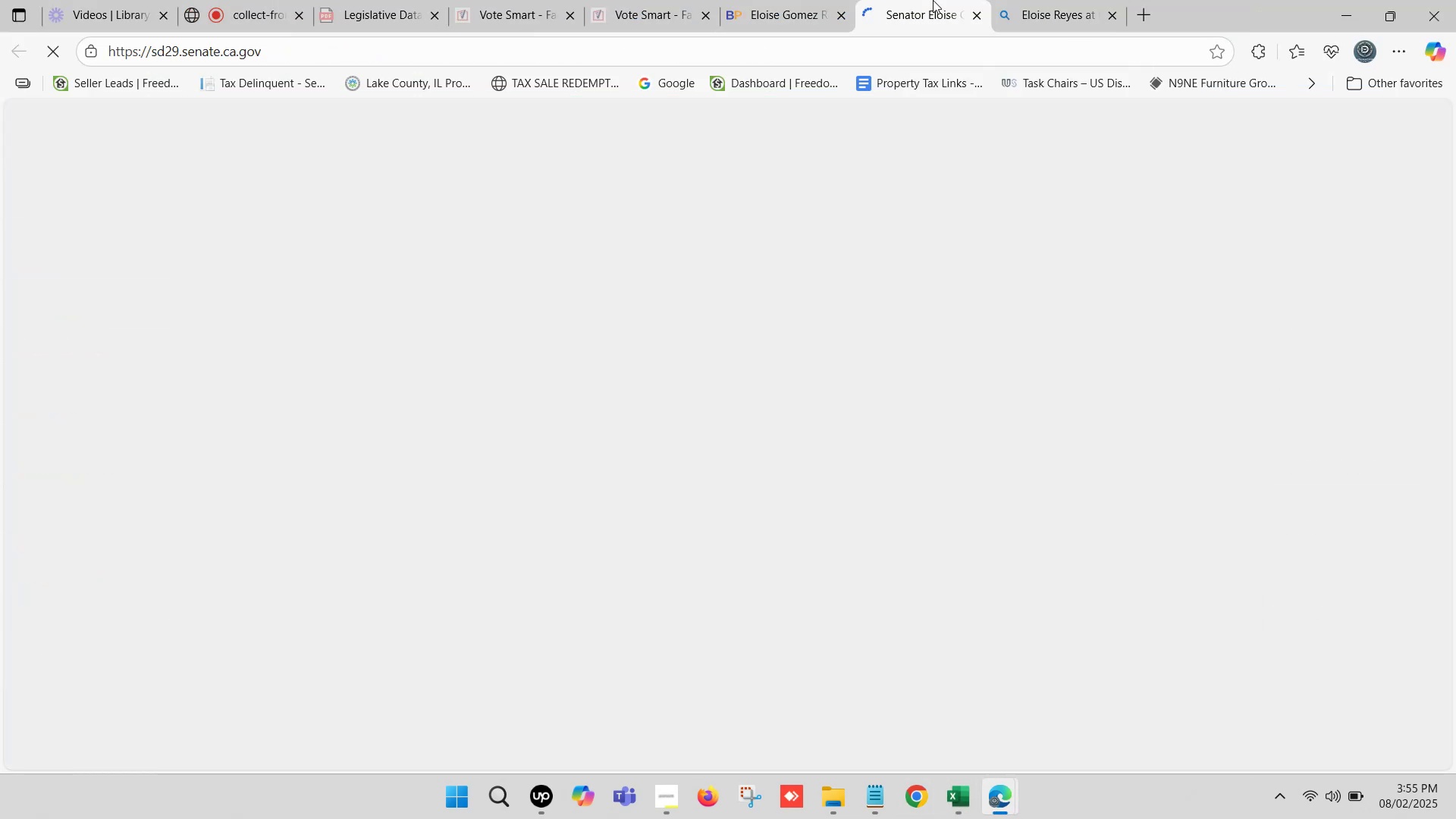 
triple_click([933, 0])
 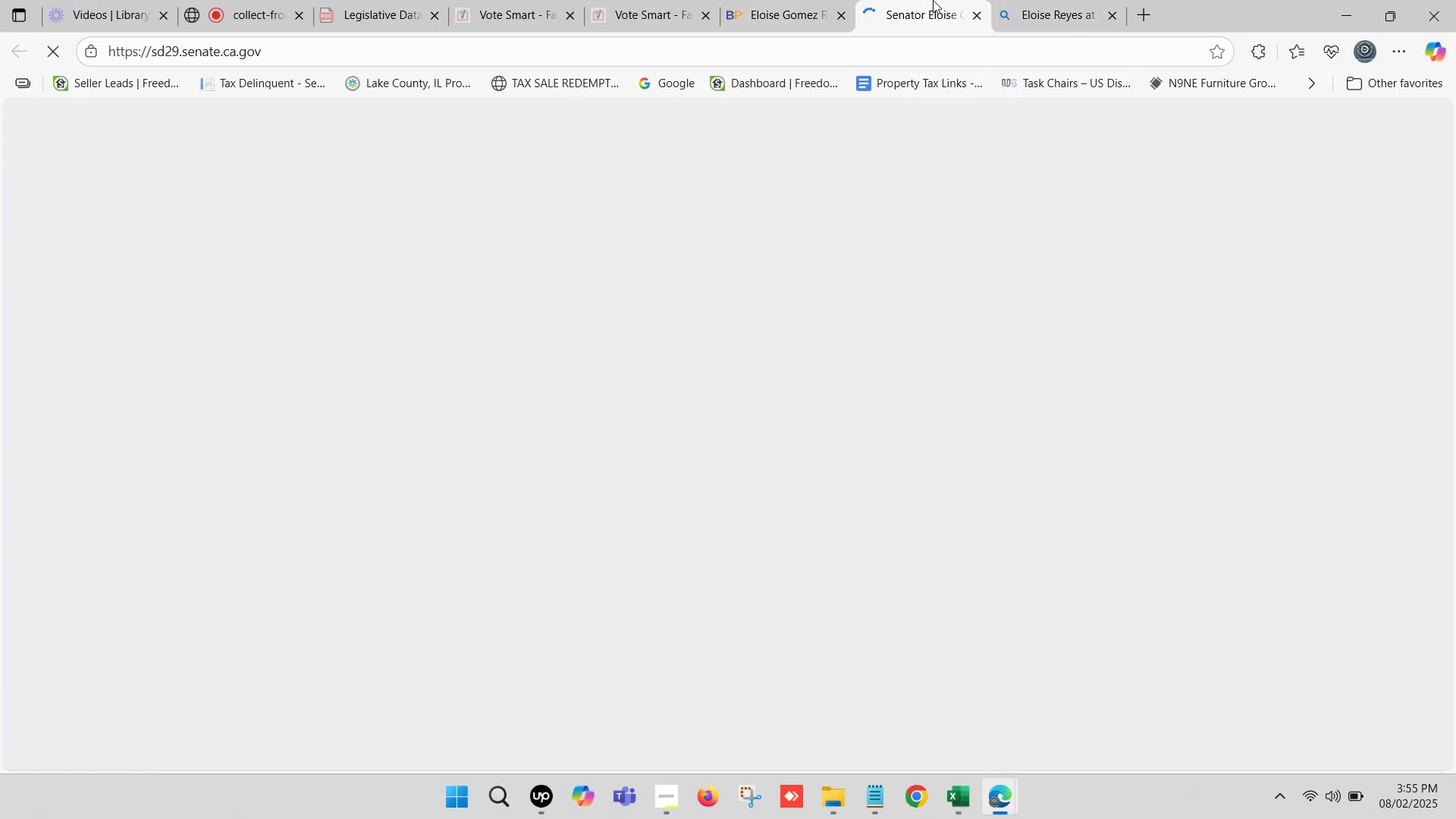 
triple_click([933, 0])
 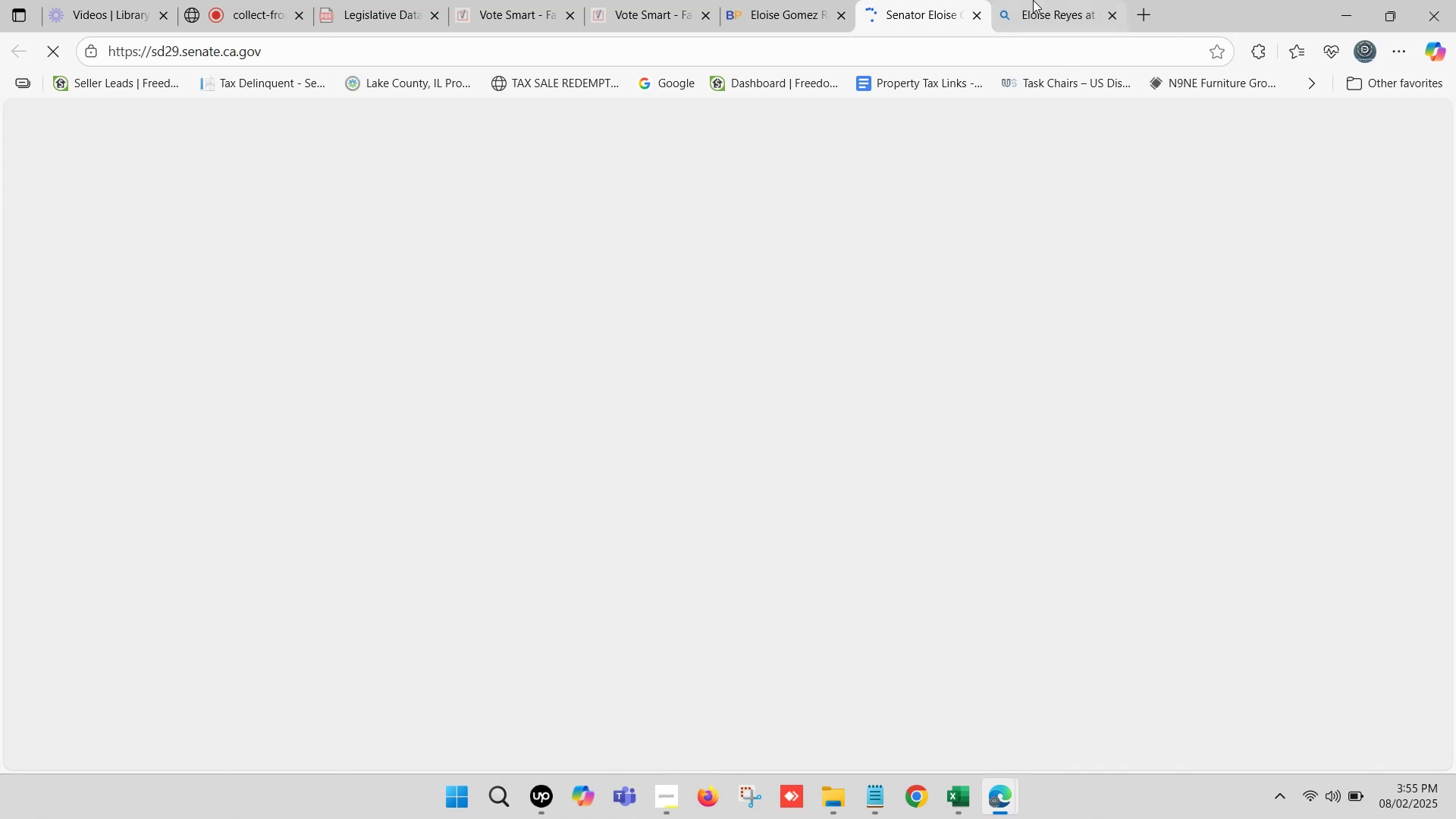 
triple_click([1047, 0])
 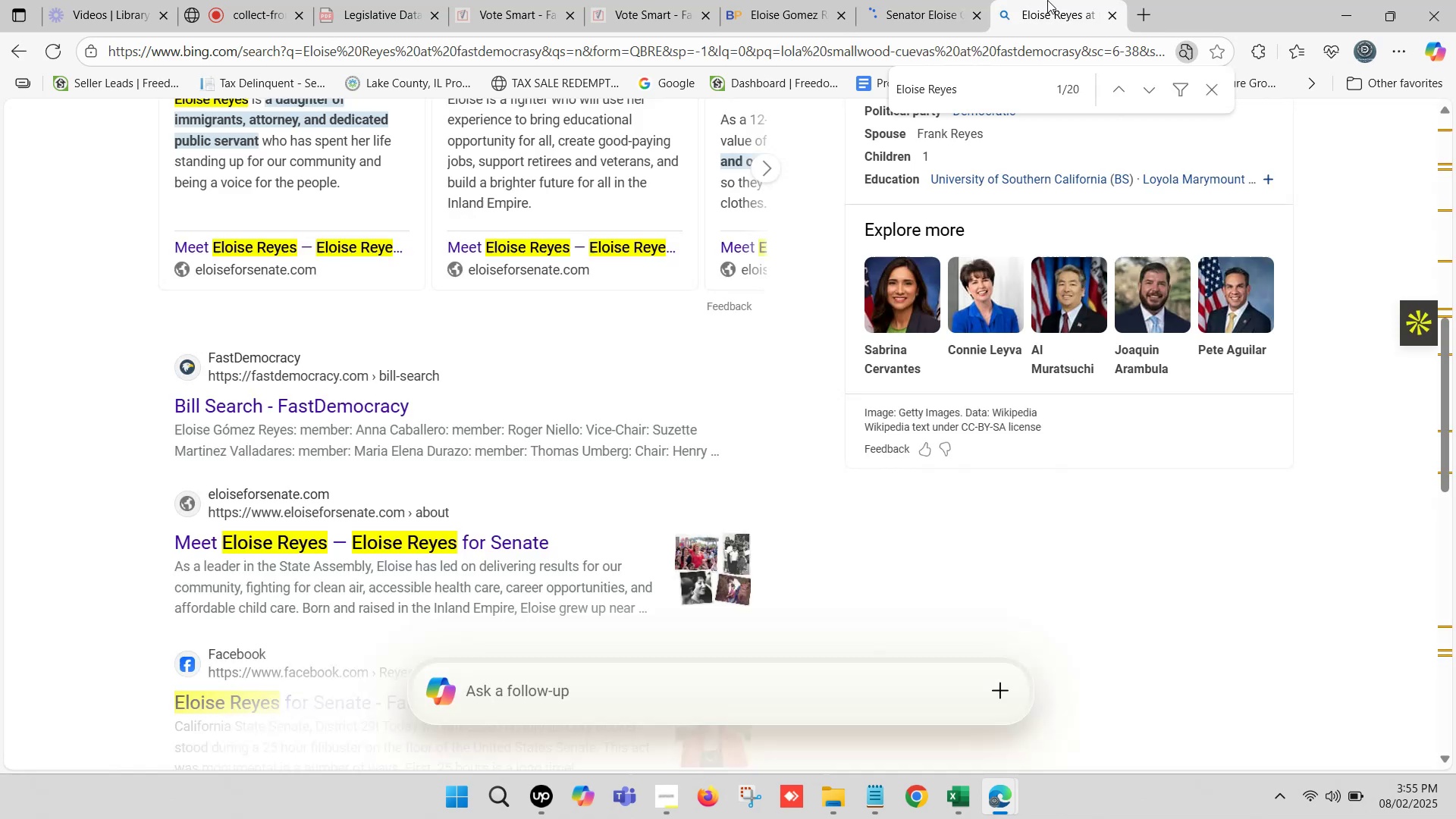 
triple_click([1048, 0])
 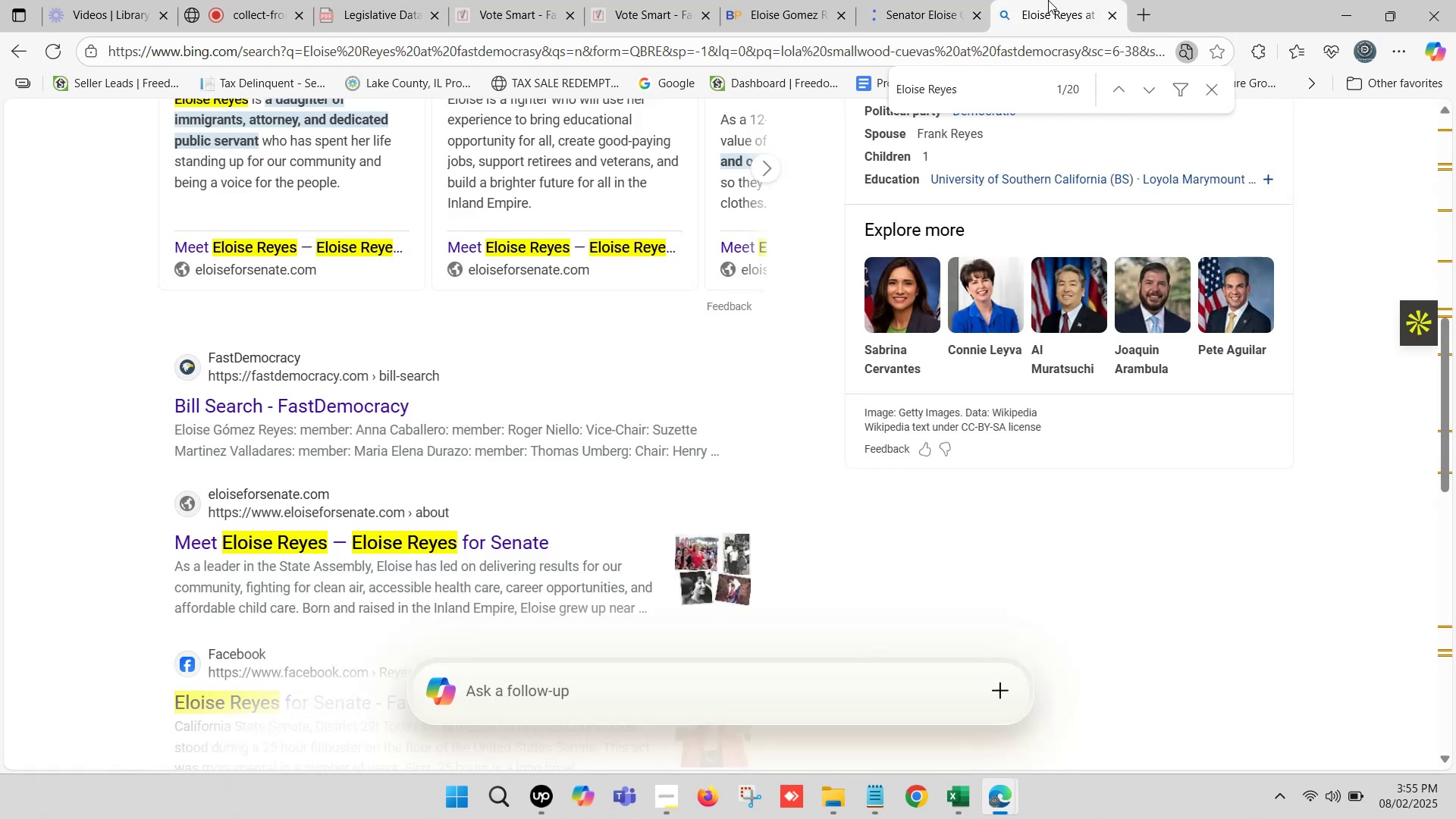 
triple_click([1048, 0])
 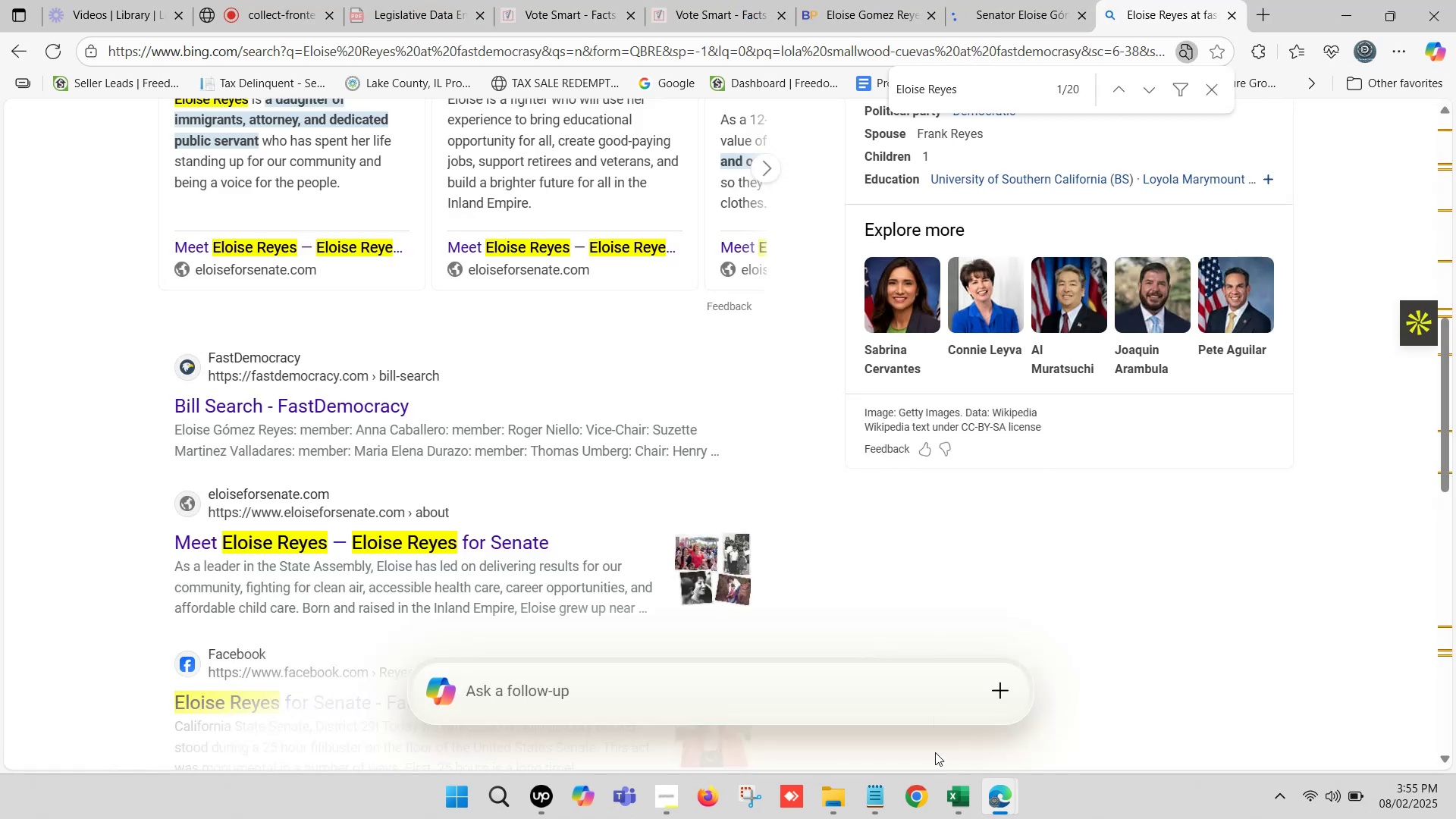 
left_click([952, 811])
 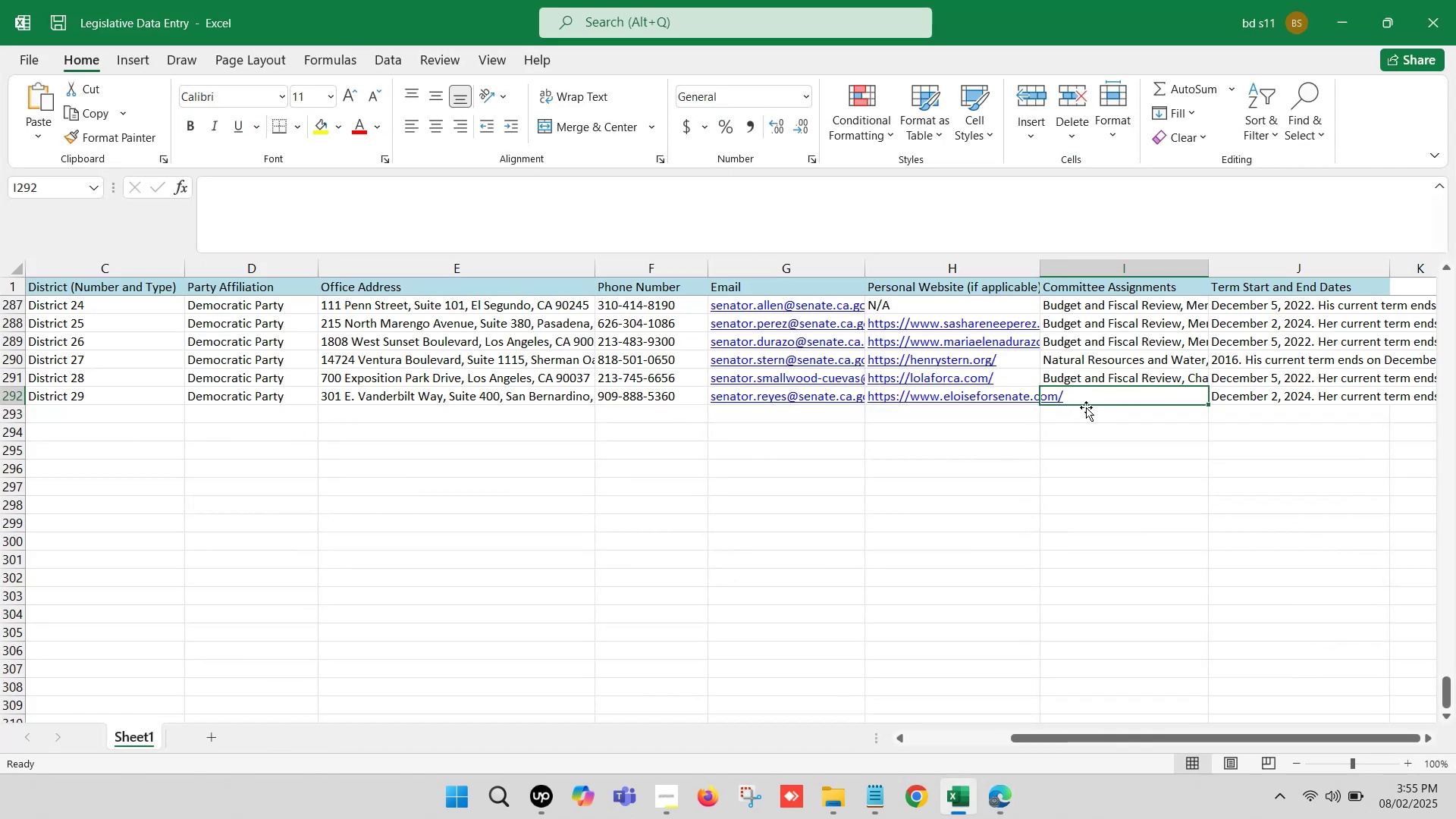 
left_click([1089, 399])
 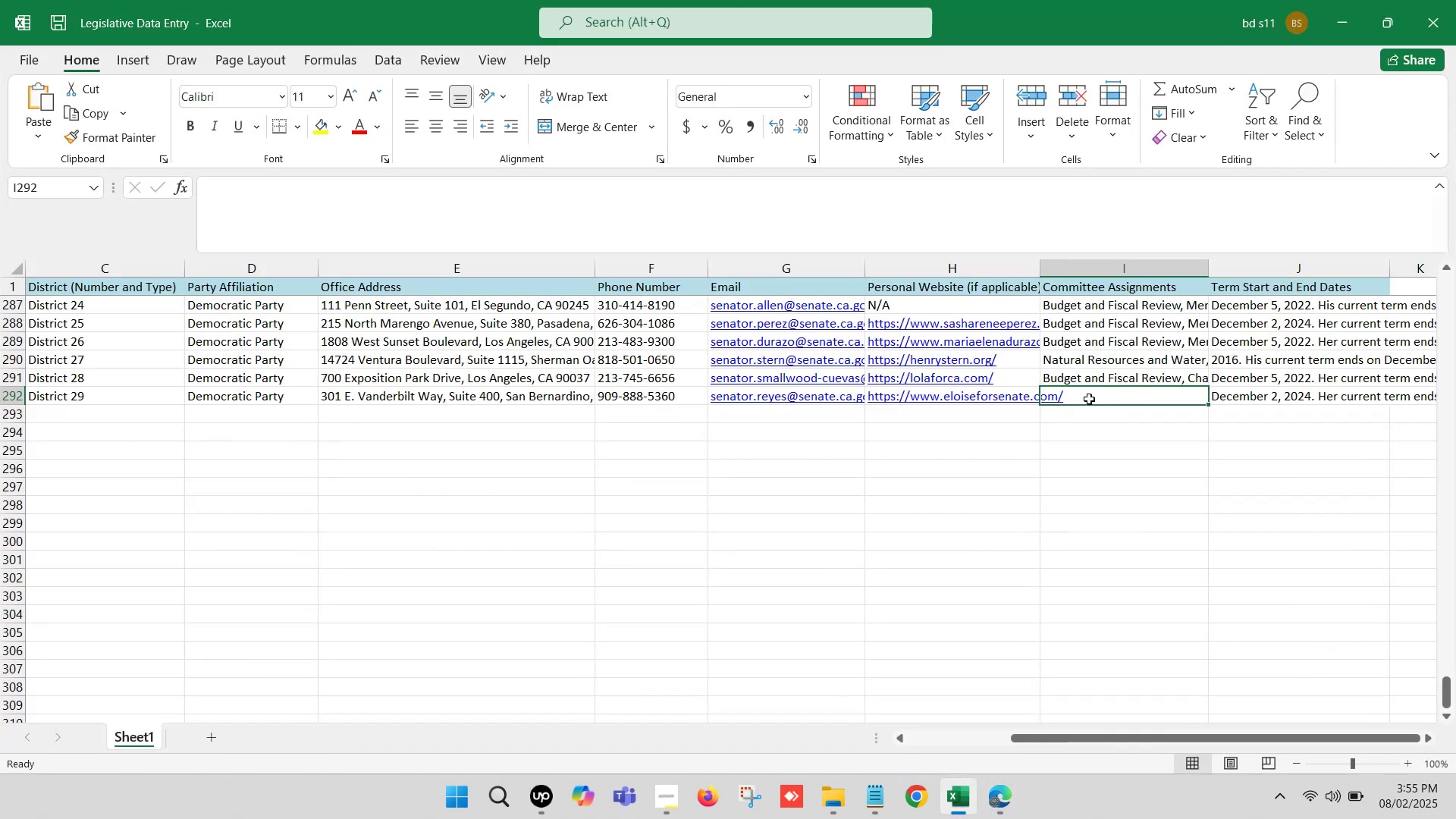 
double_click([1089, 399])
 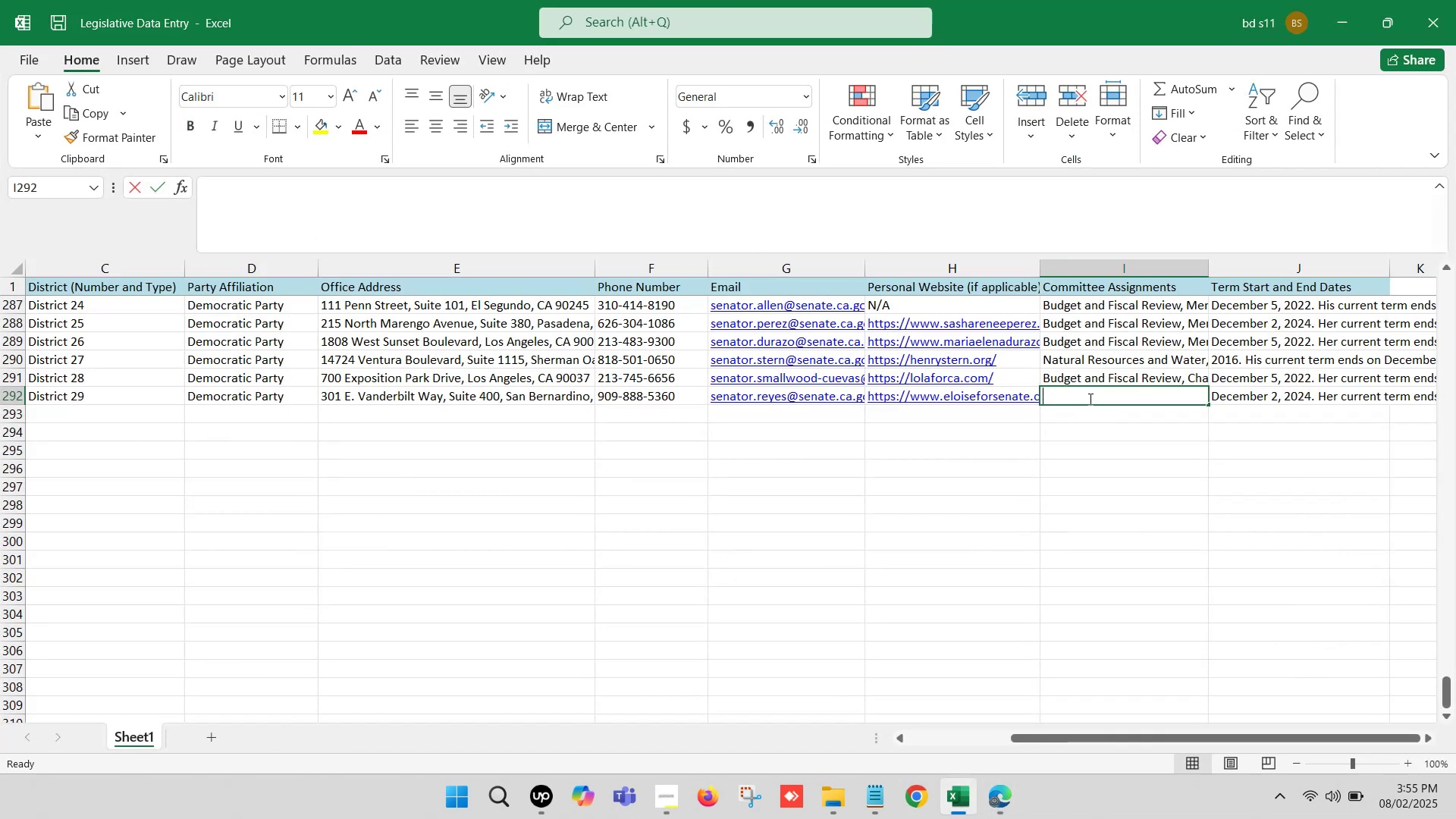 
key(Control+V)
 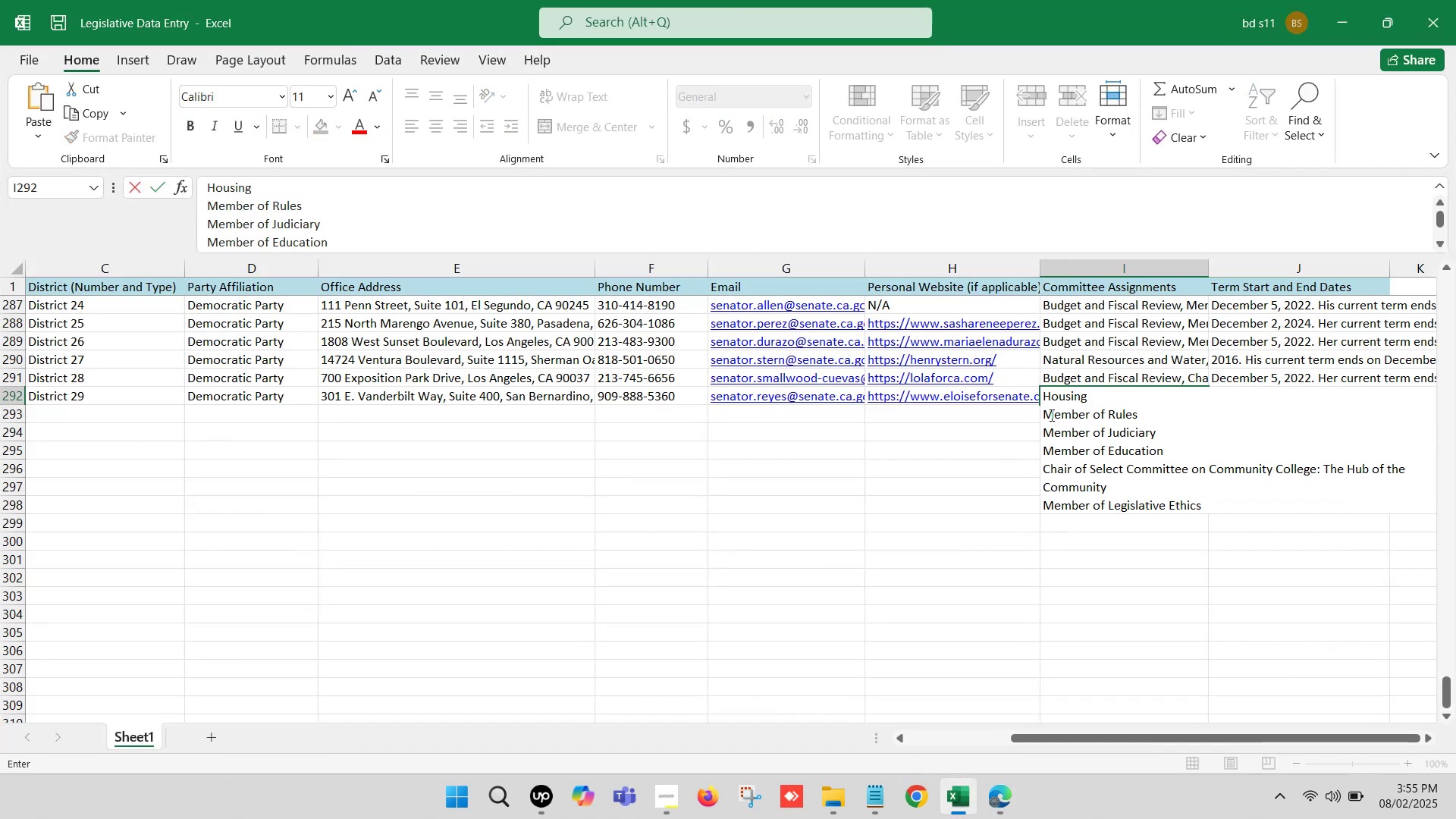 
left_click([1045, 410])
 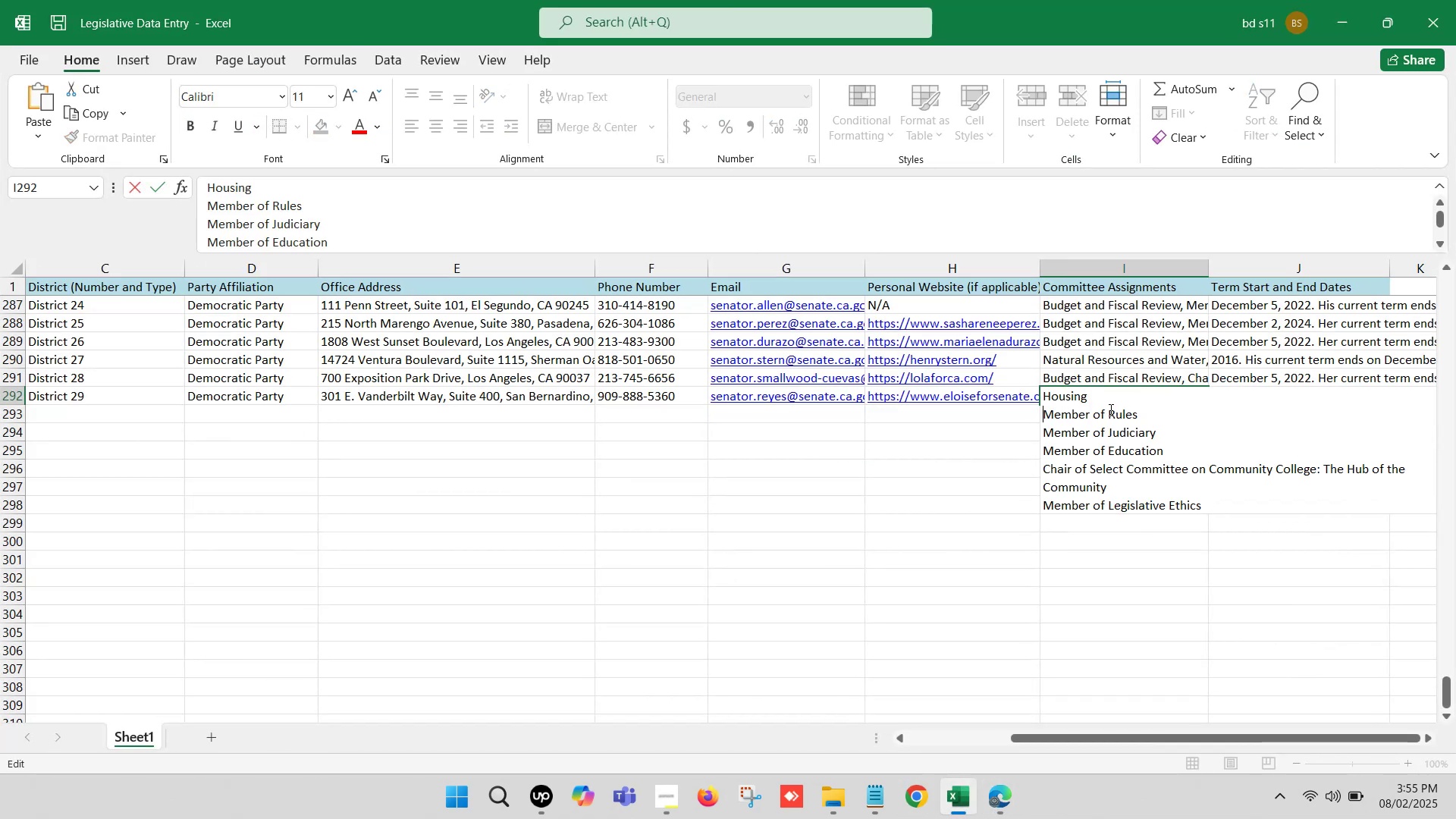 
key(Backspace)
 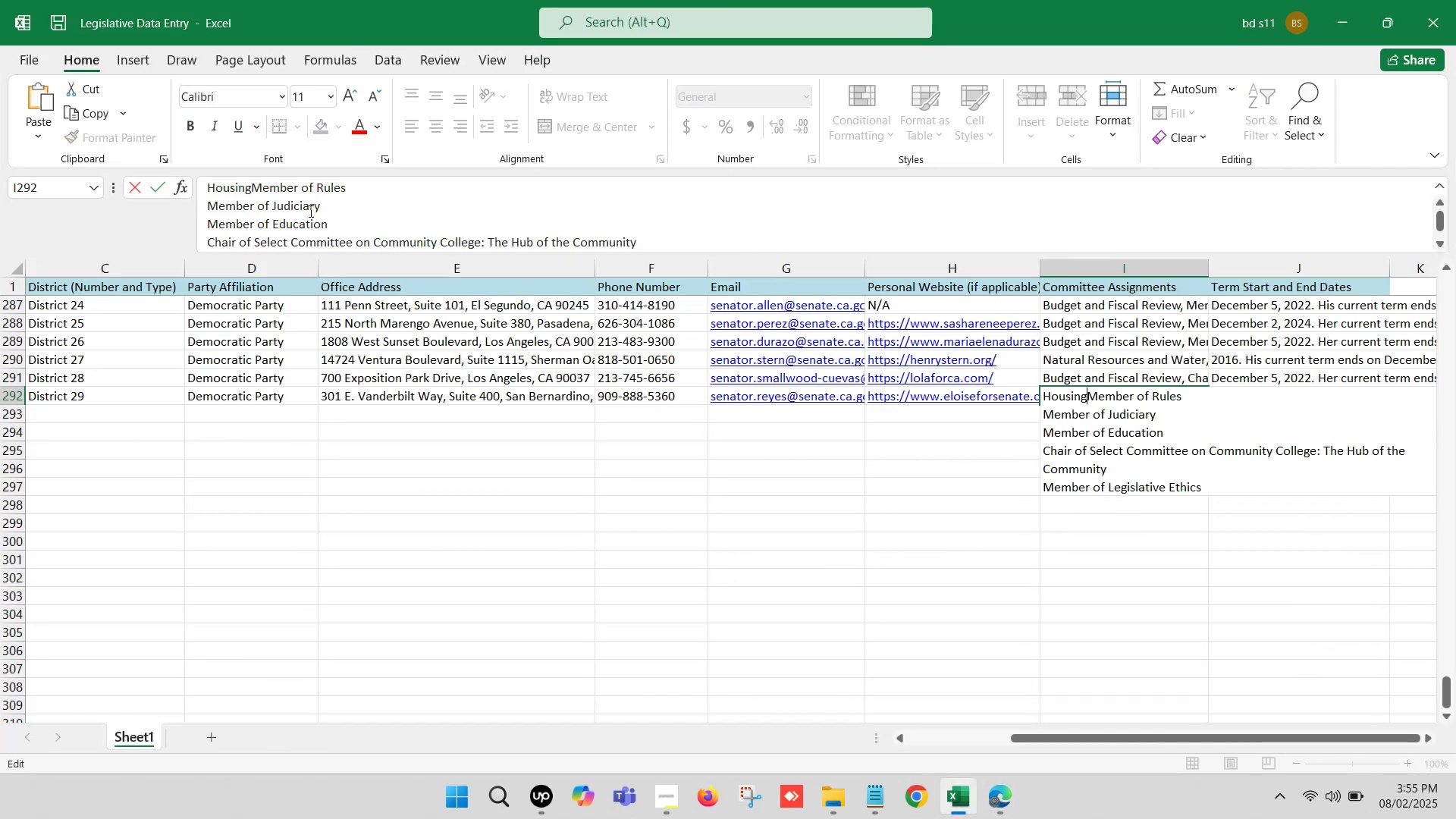 
key(Comma)
 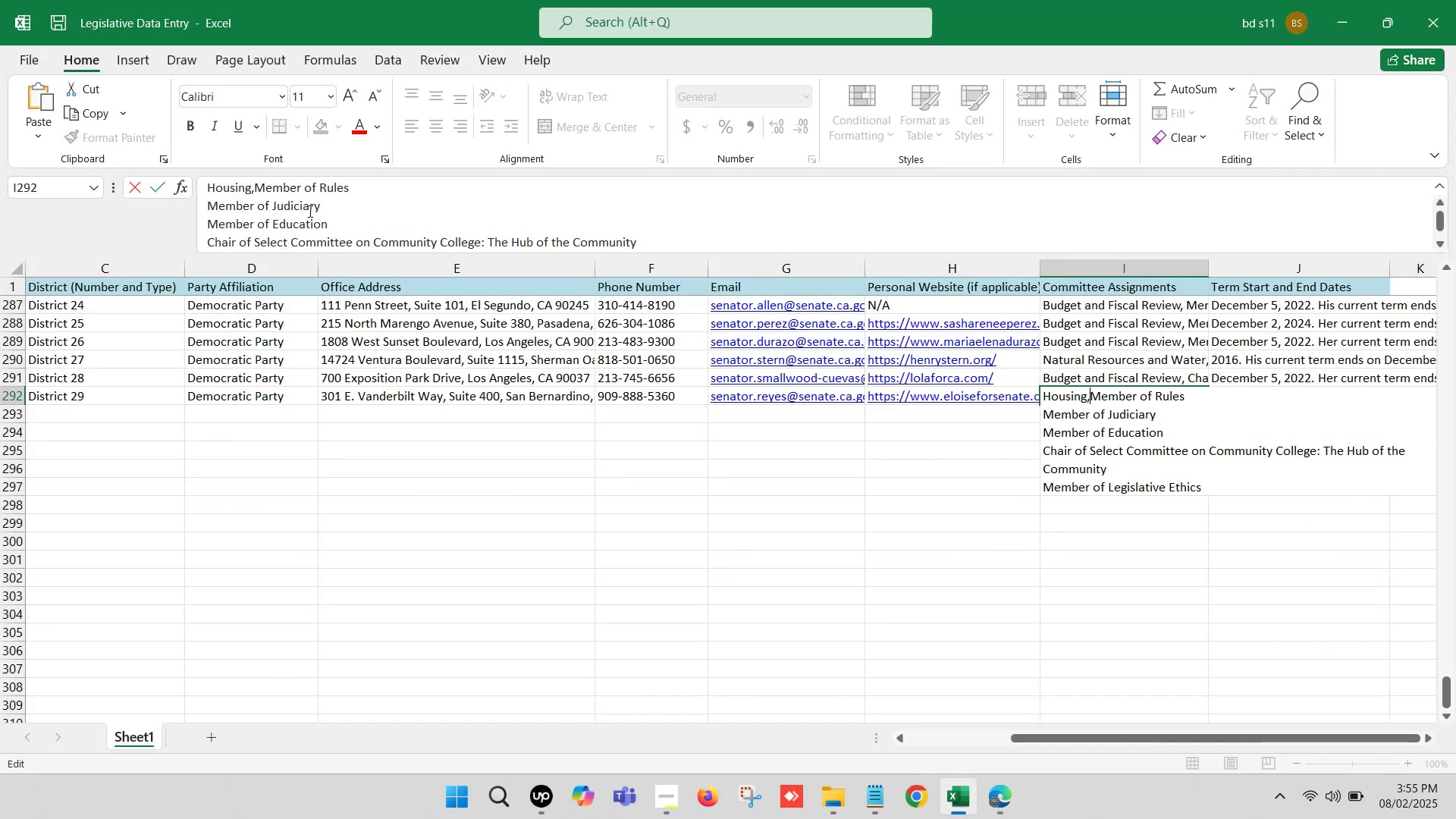 
key(Space)
 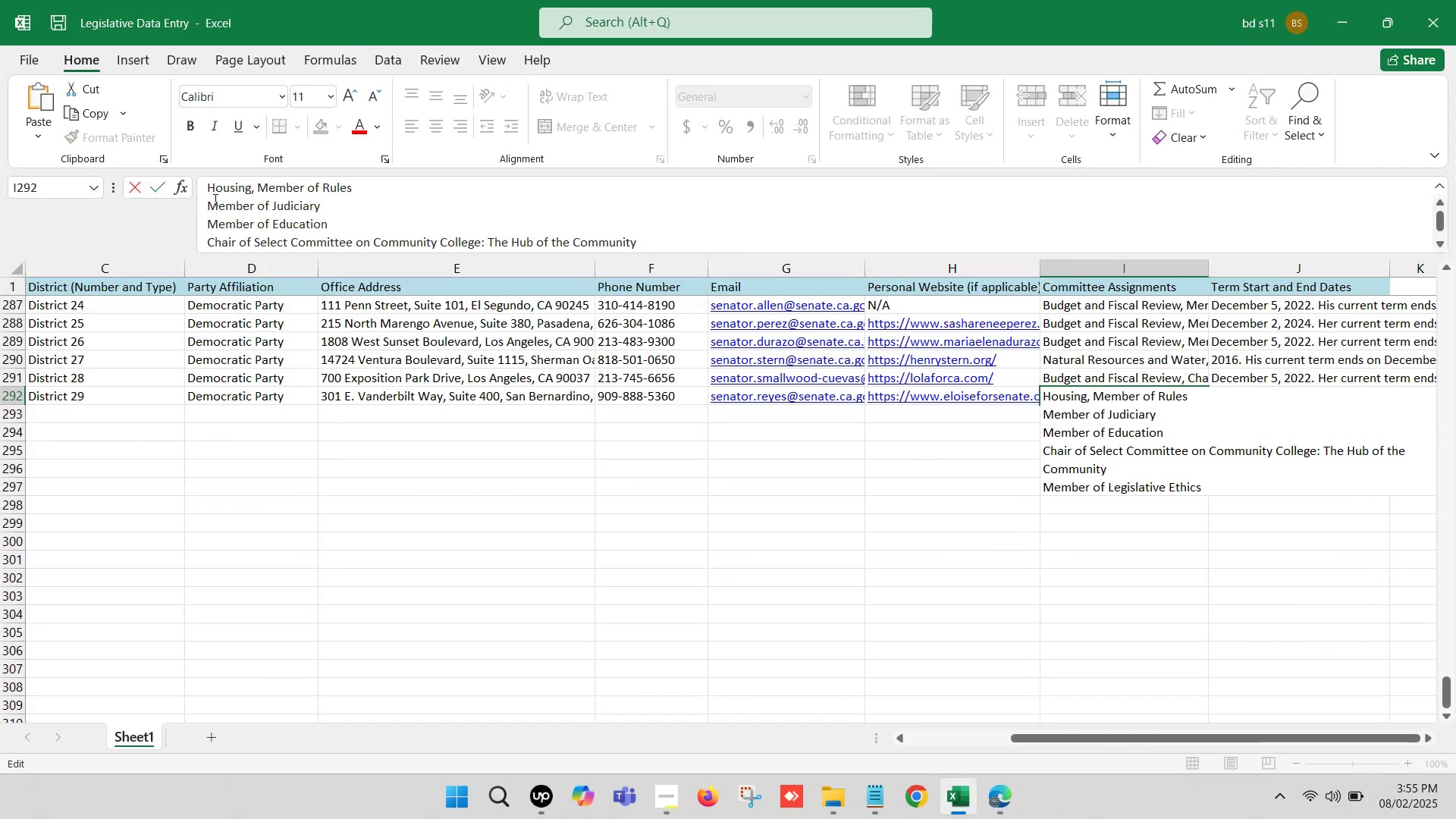 
left_click([211, 198])
 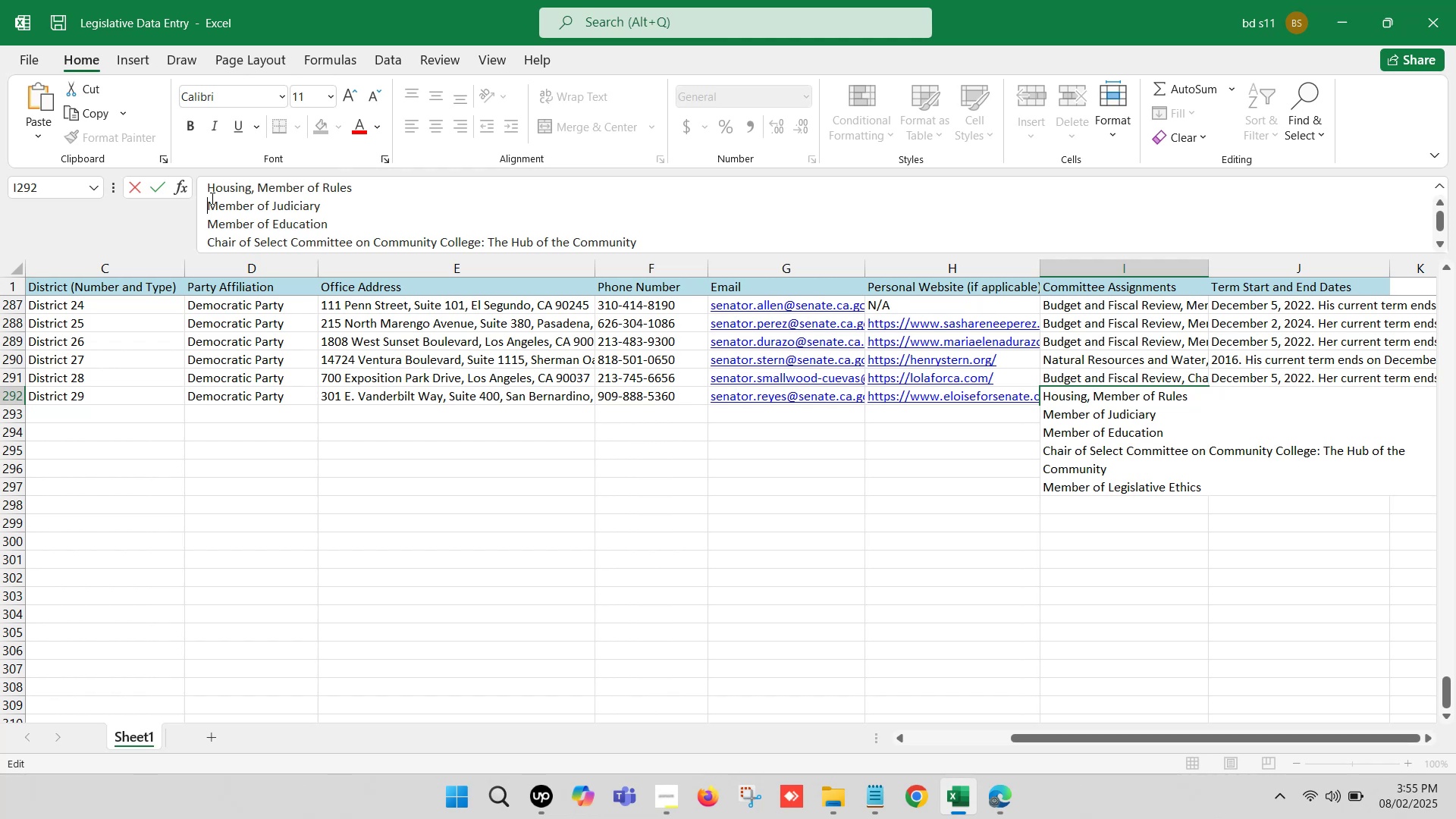 
key(Backspace)
 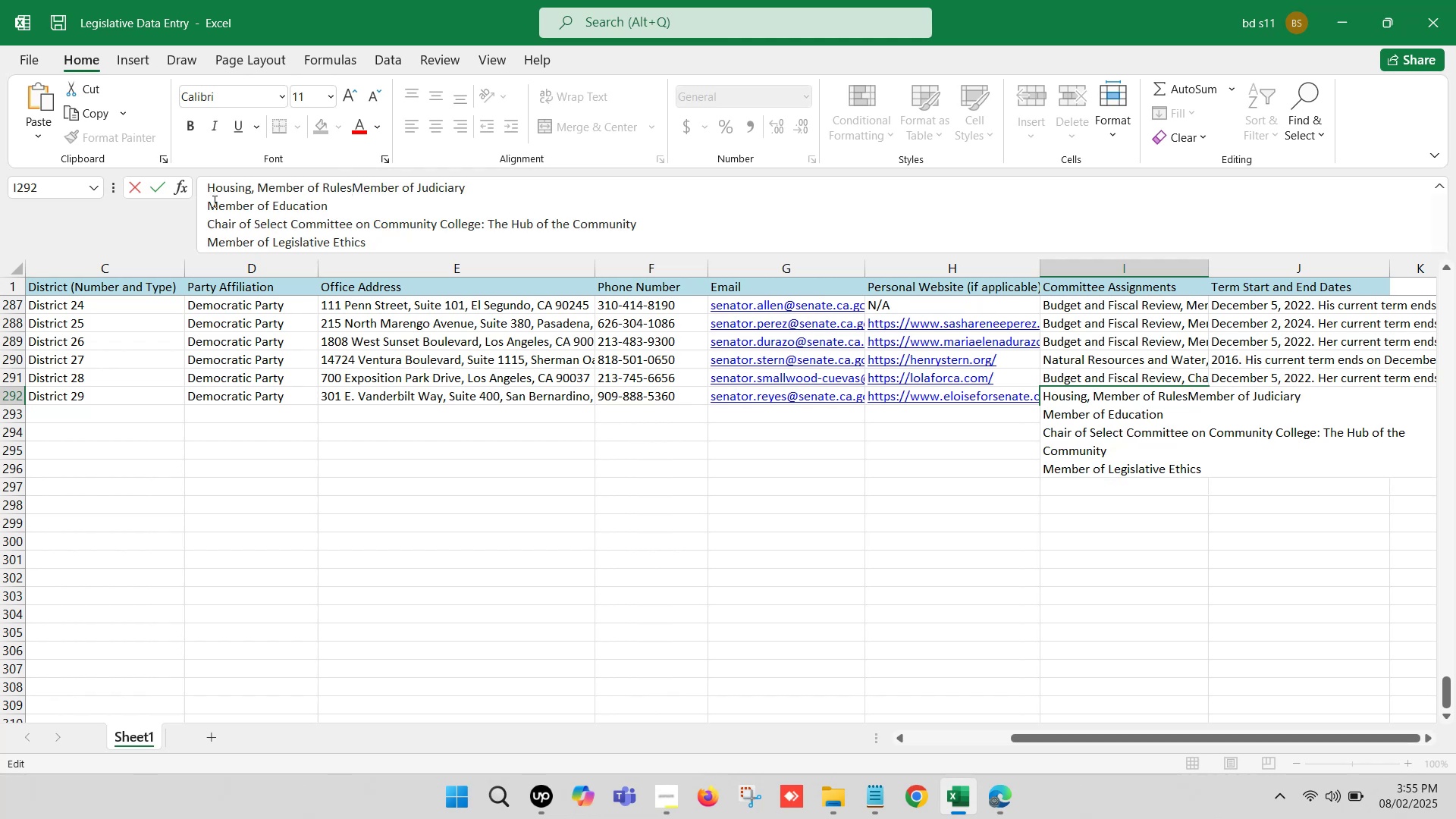 
key(Comma)
 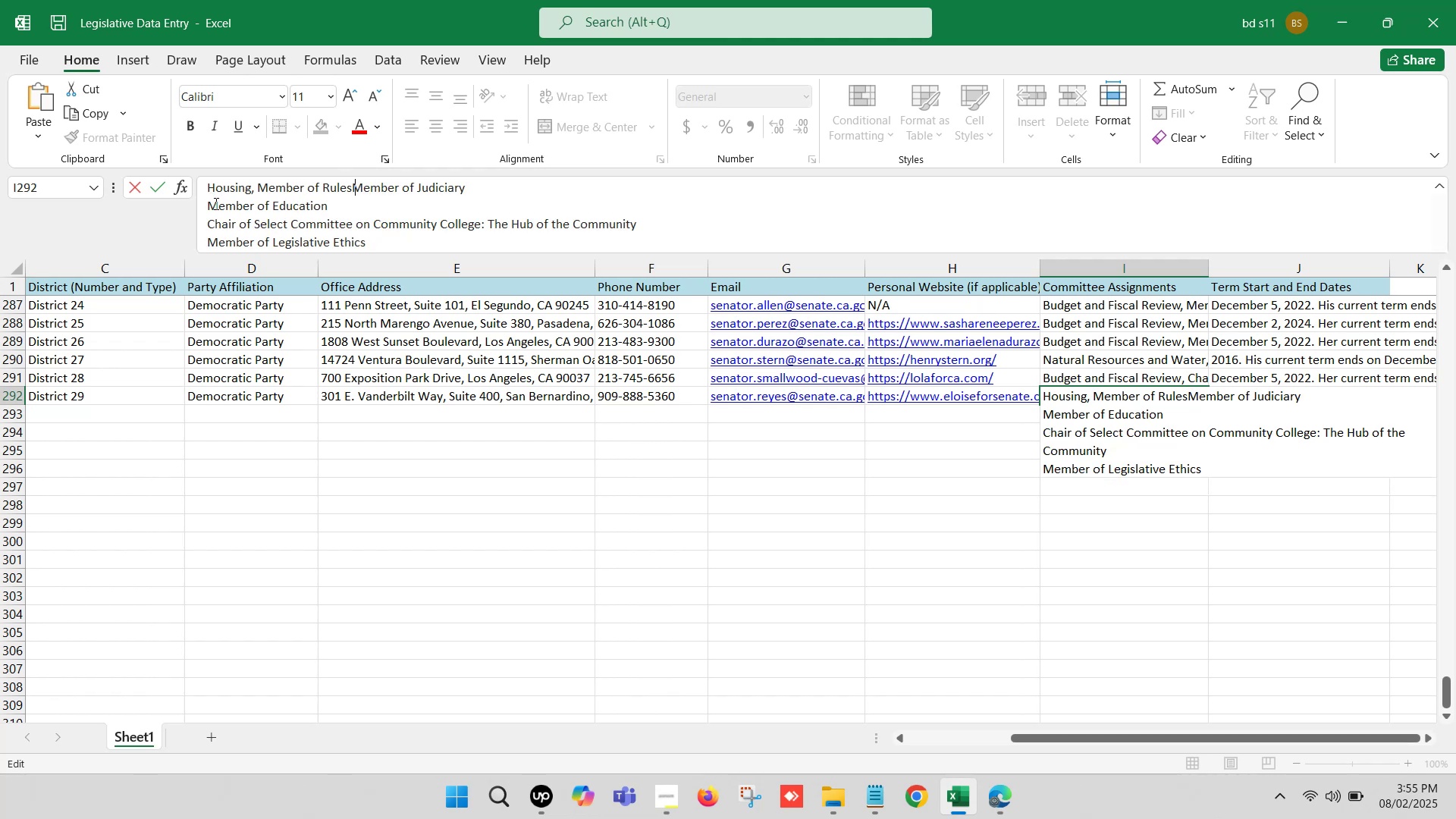 
key(Space)
 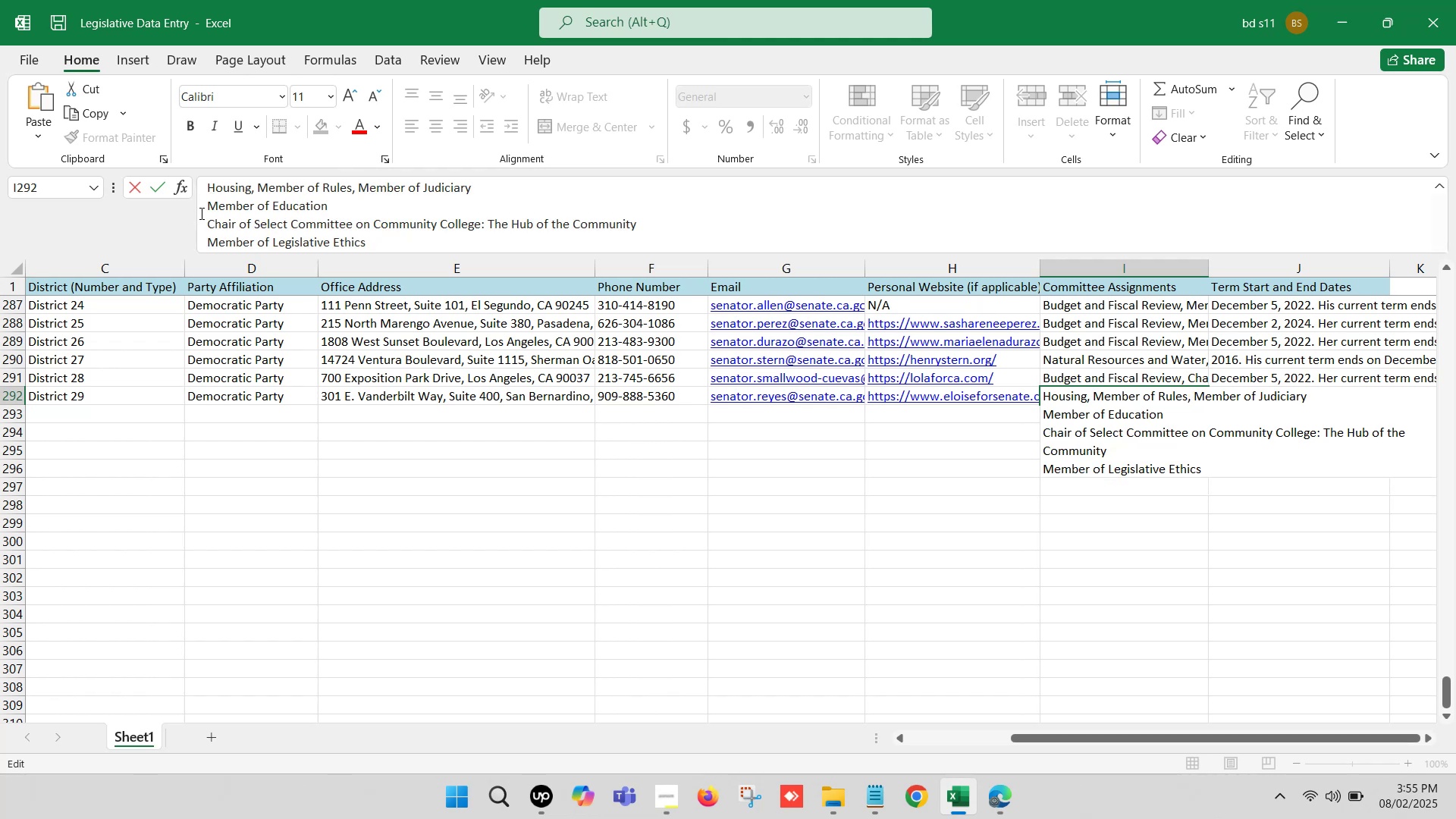 
left_click([204, 211])
 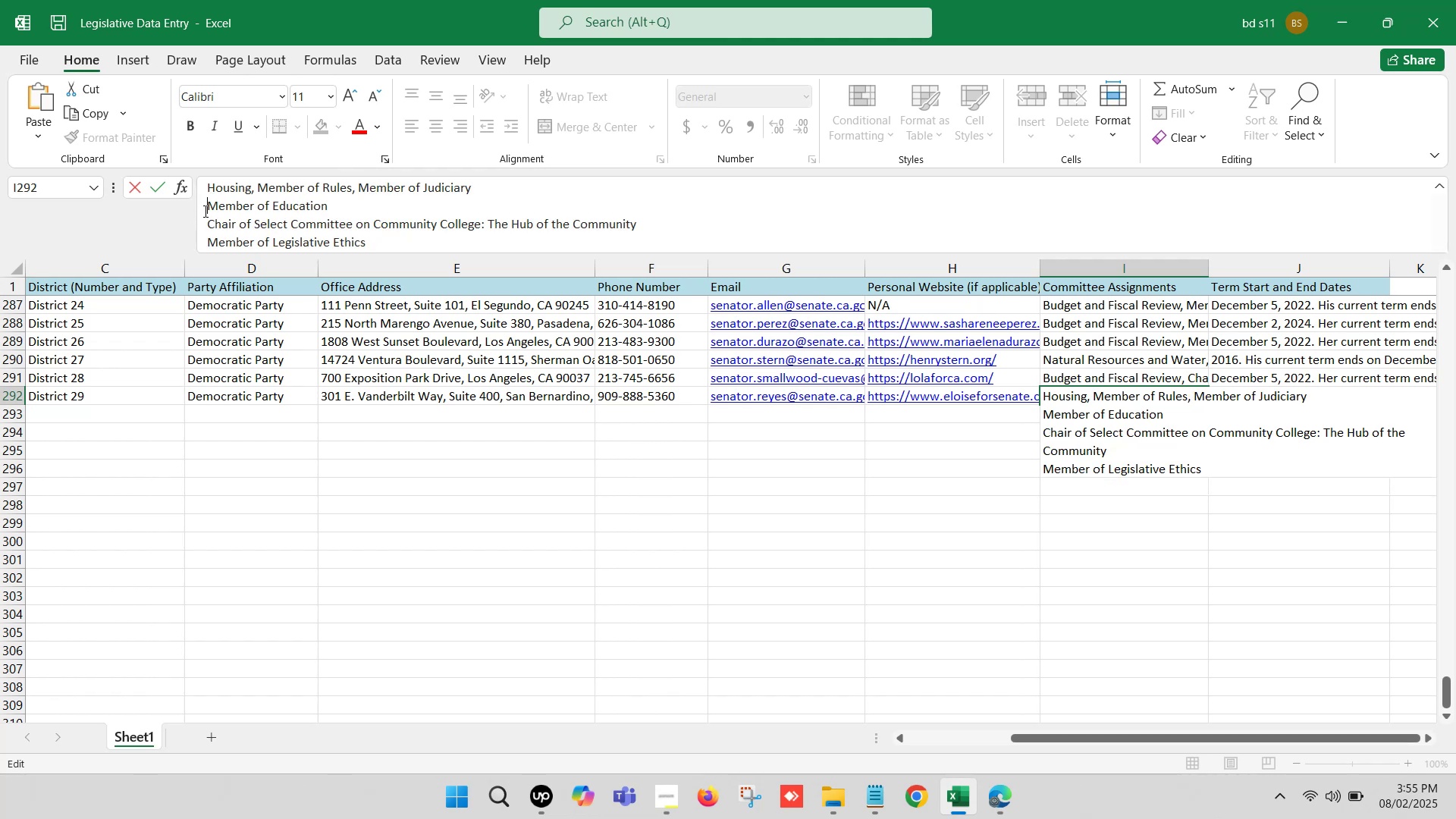 
key(Backspace)
 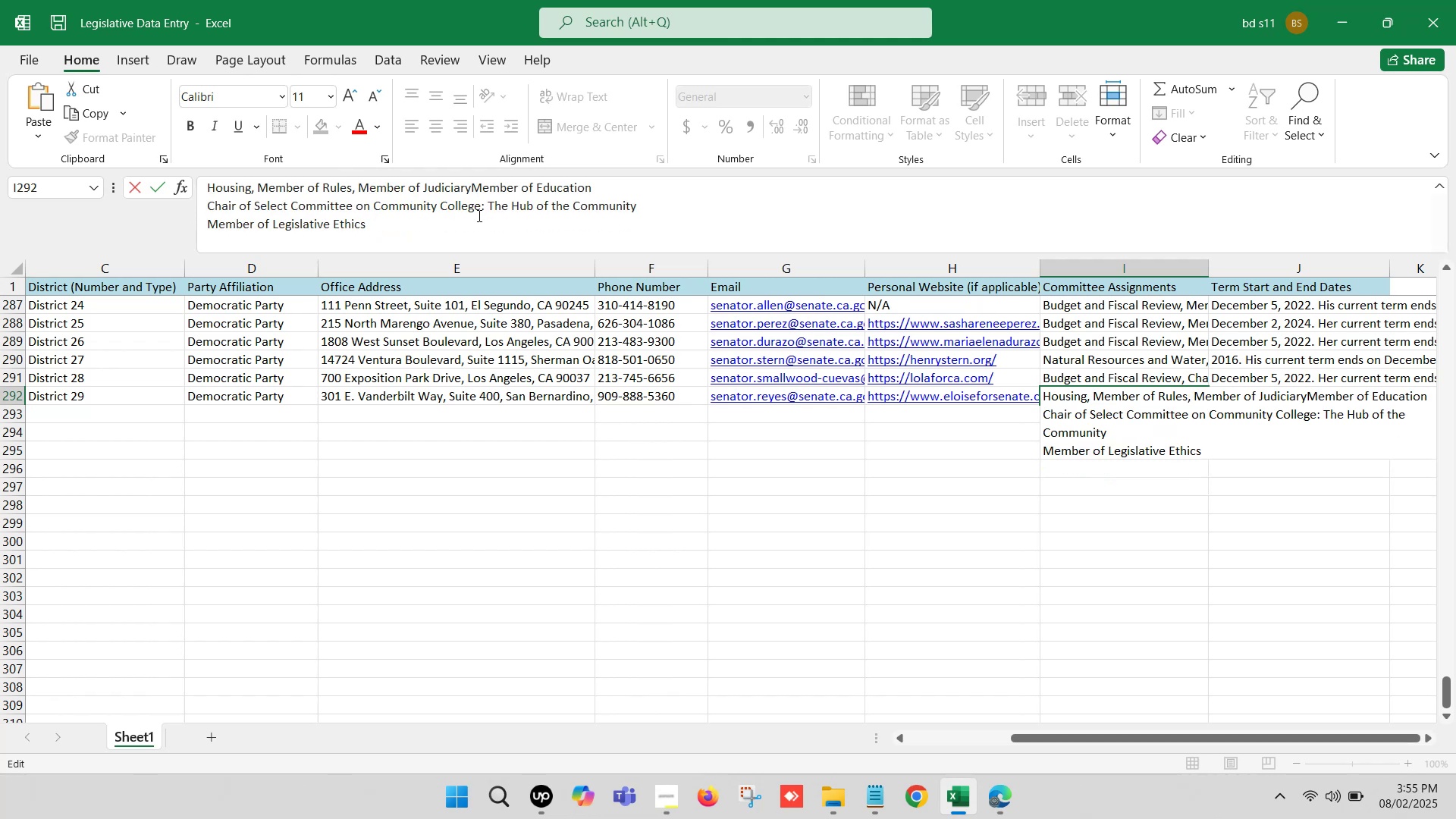 
key(Comma)
 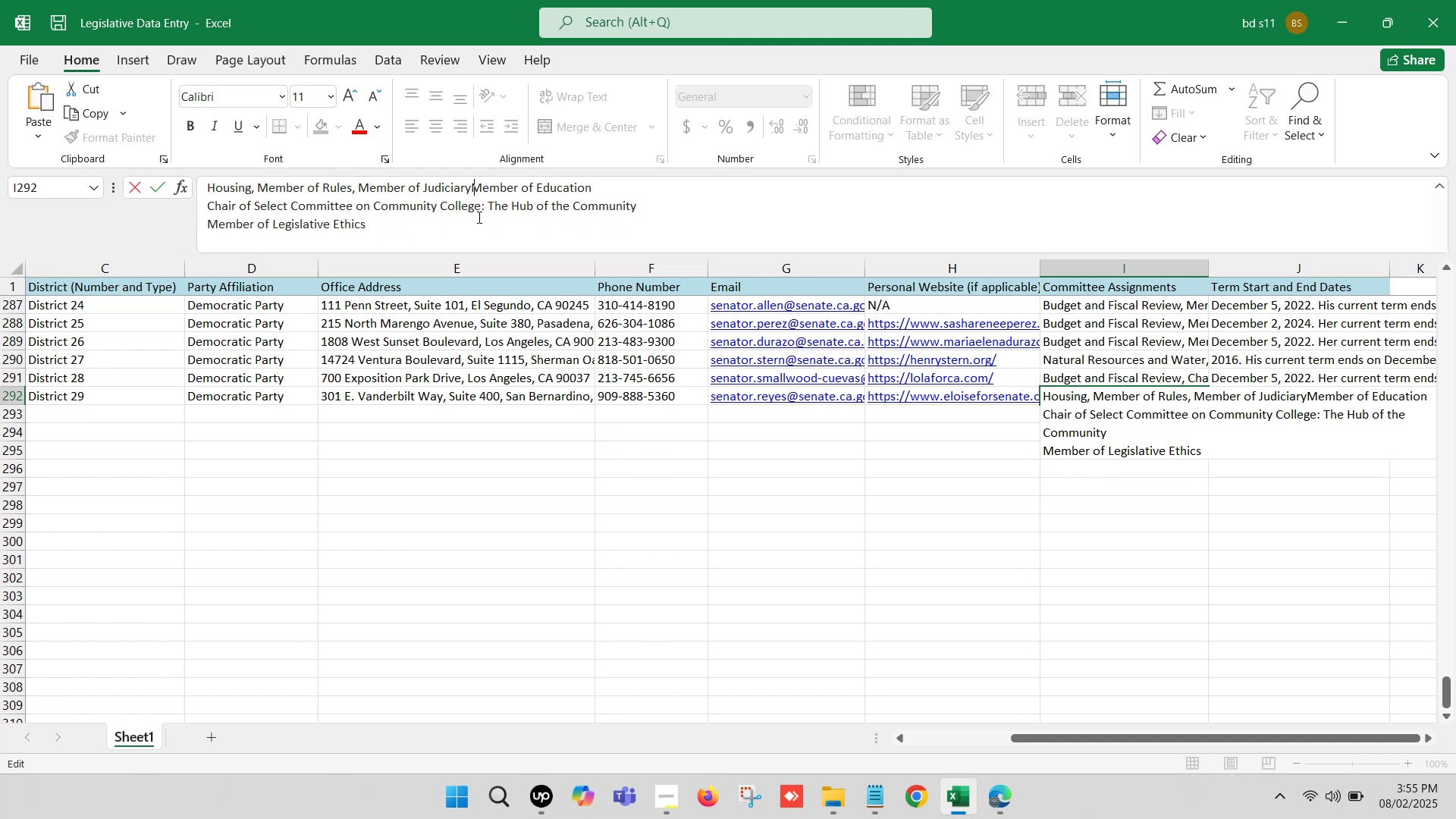 
key(Space)
 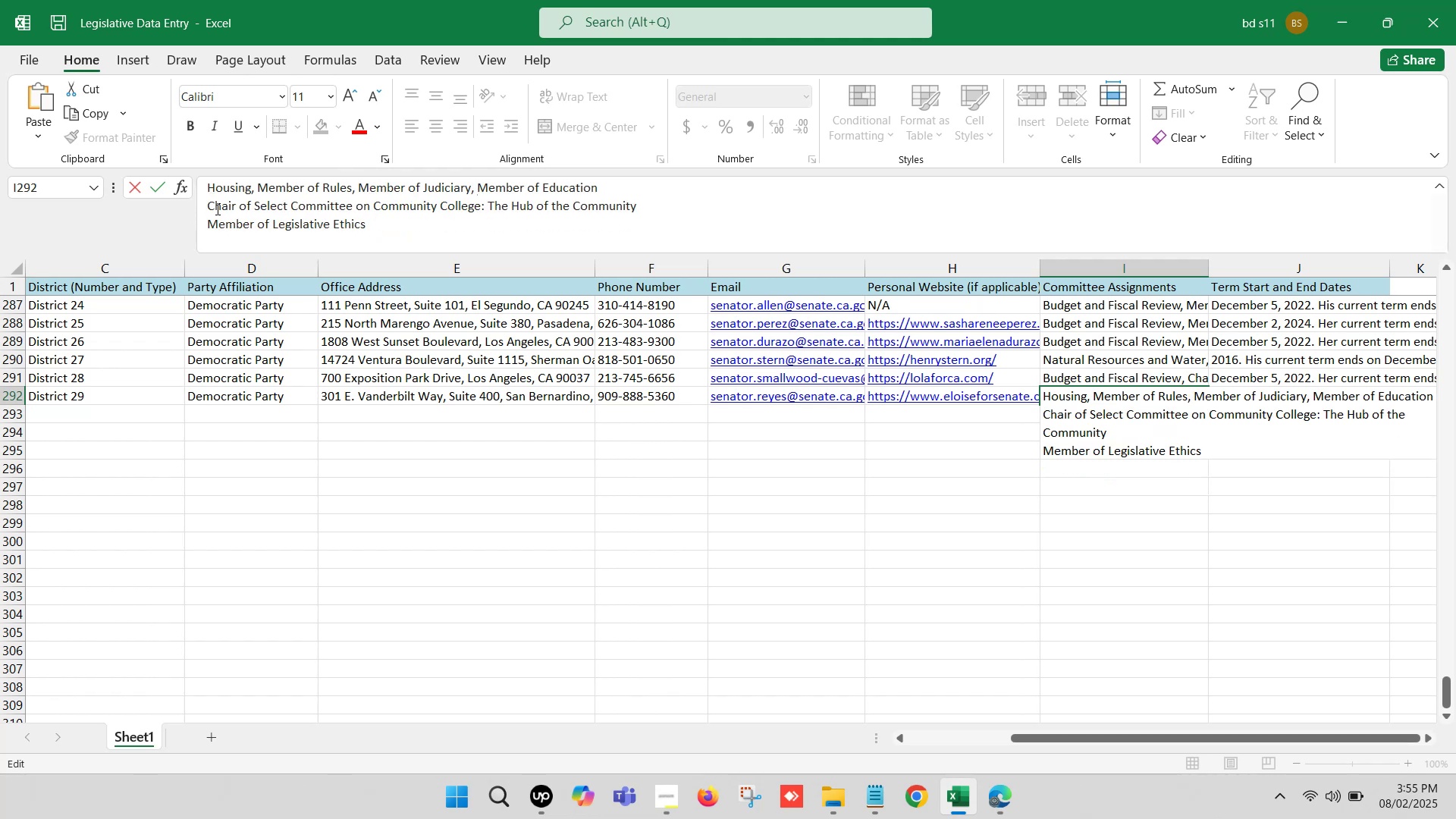 
left_click([207, 206])
 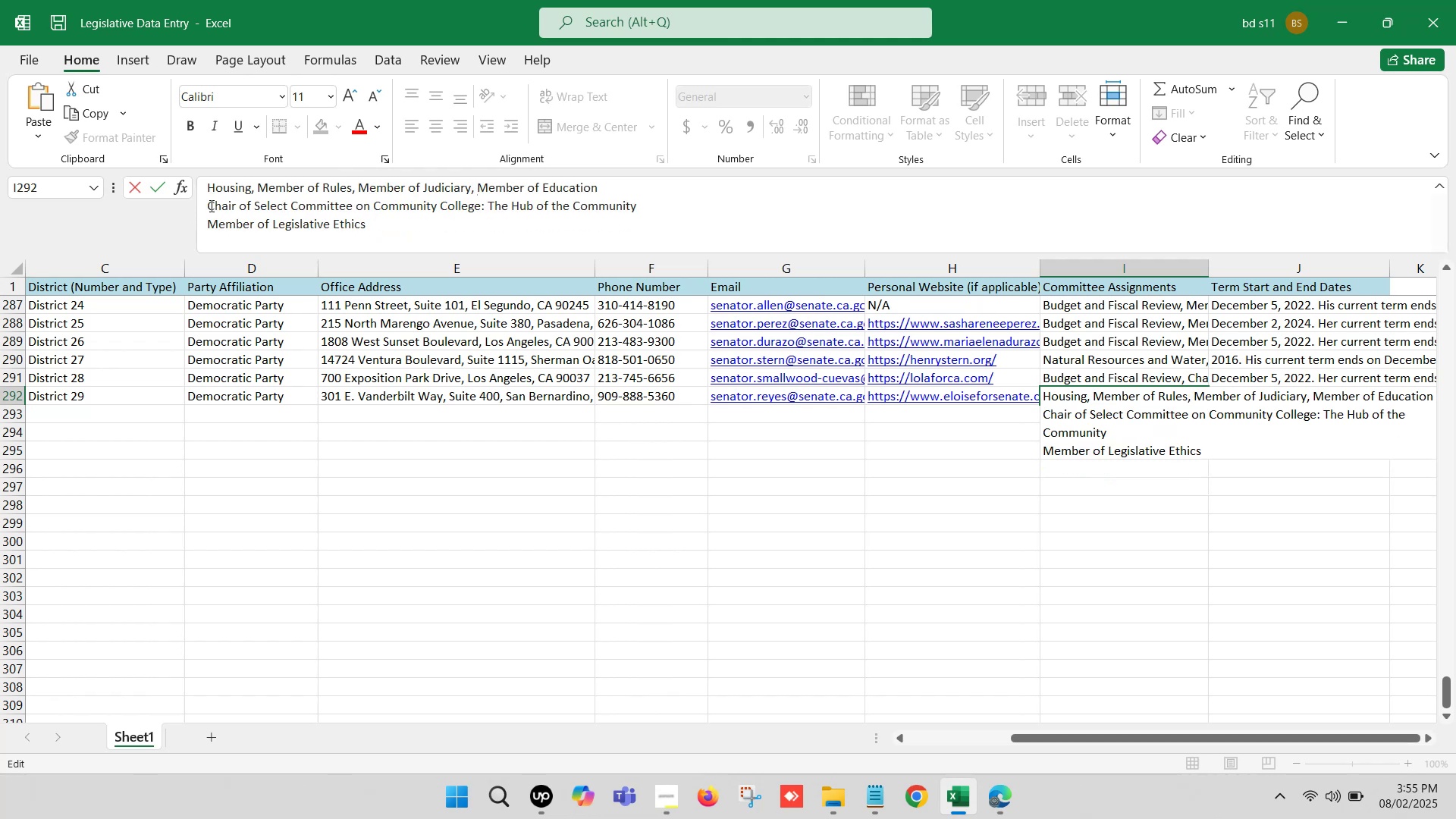 
key(Backspace)
 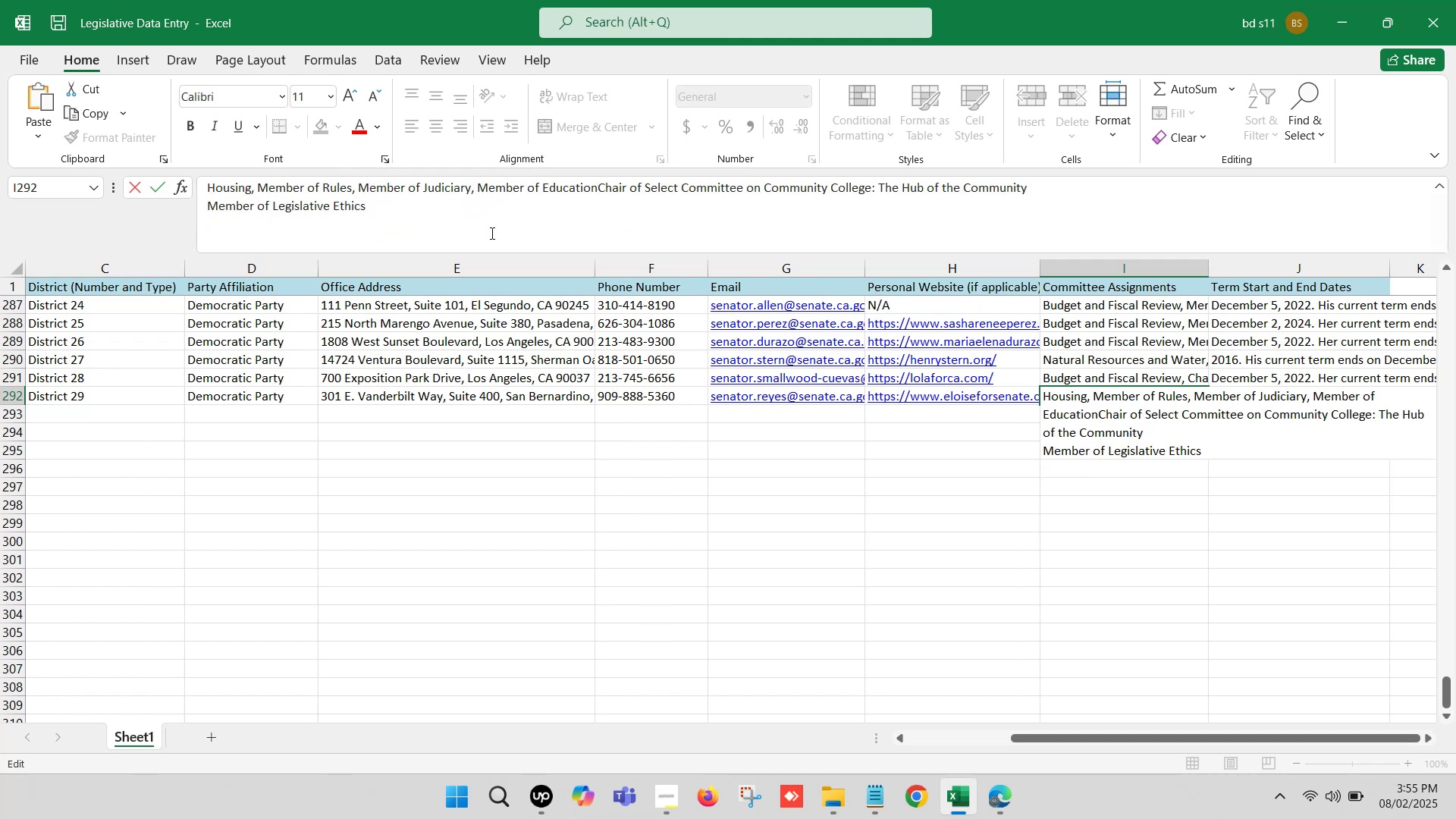 
key(Comma)
 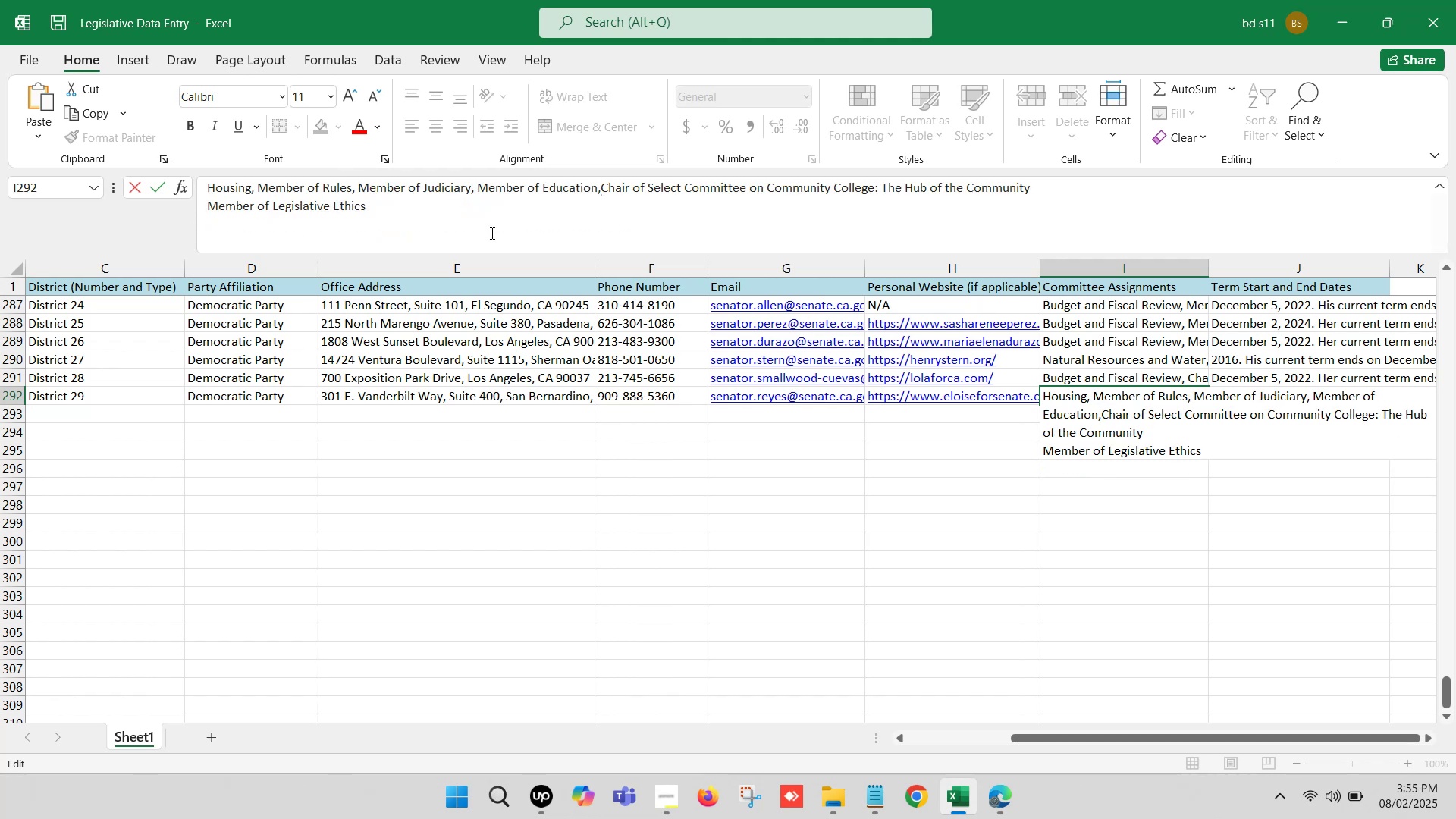 
key(Space)
 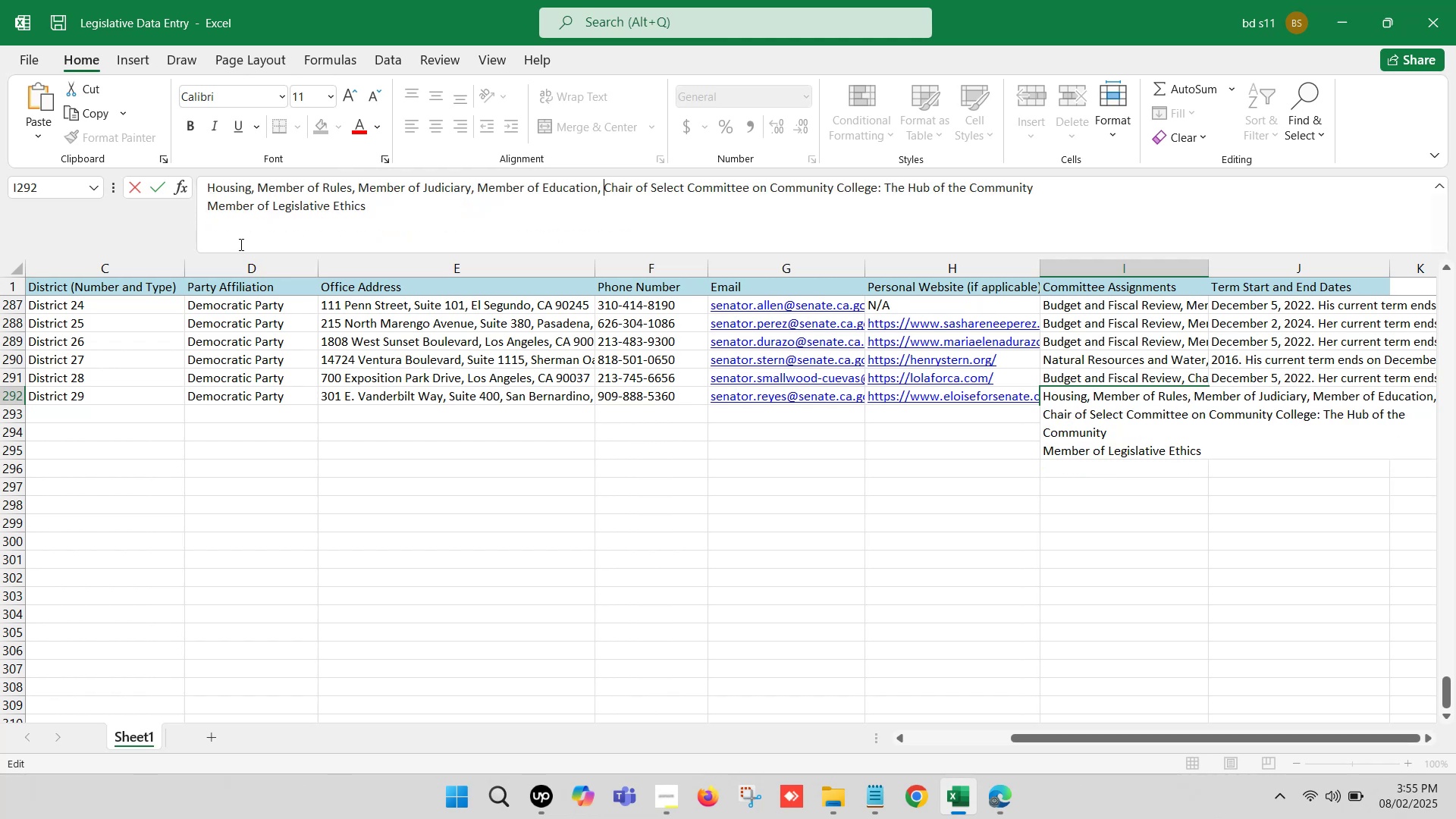 
left_click([202, 209])
 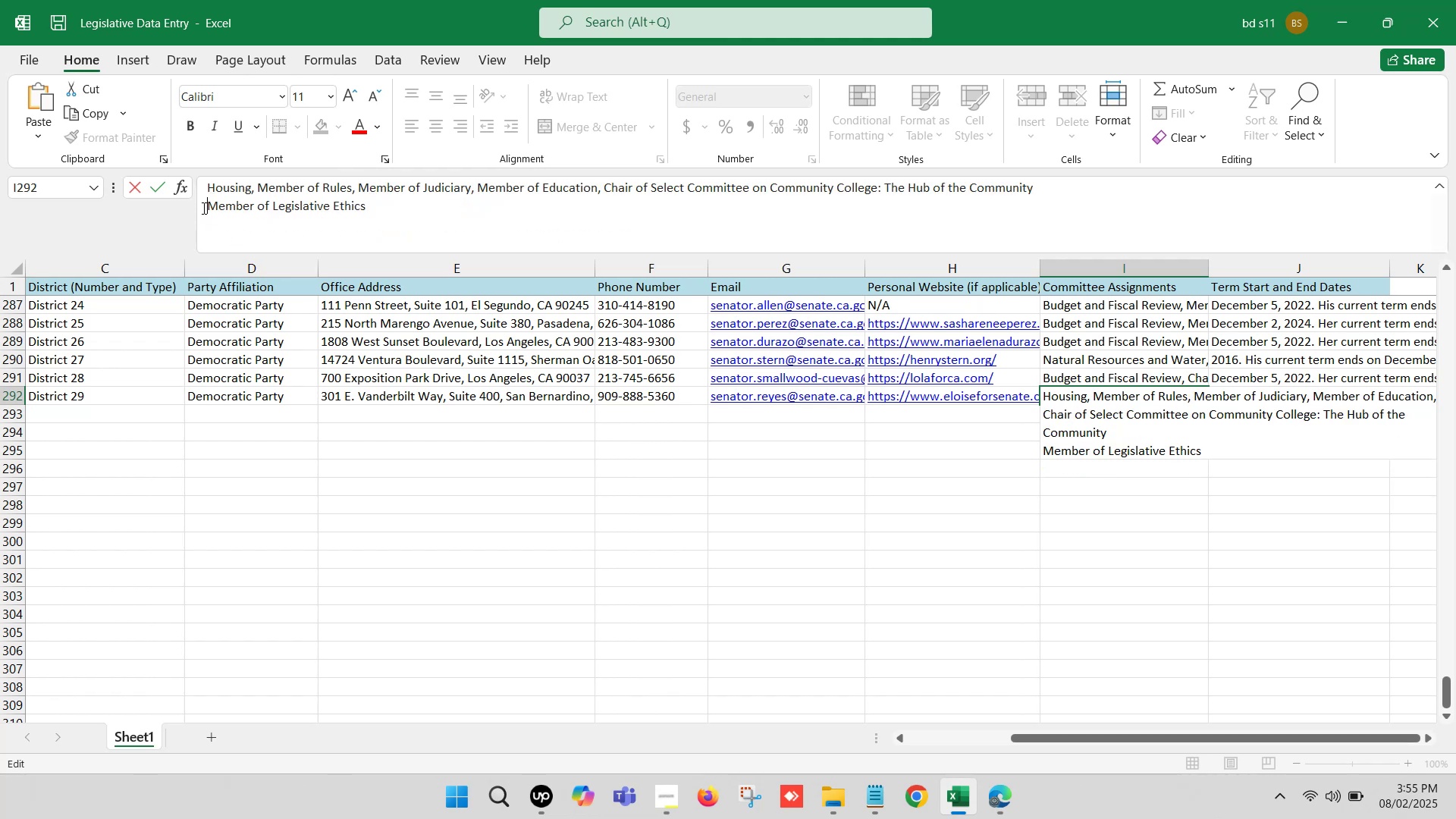 
key(Backspace)
 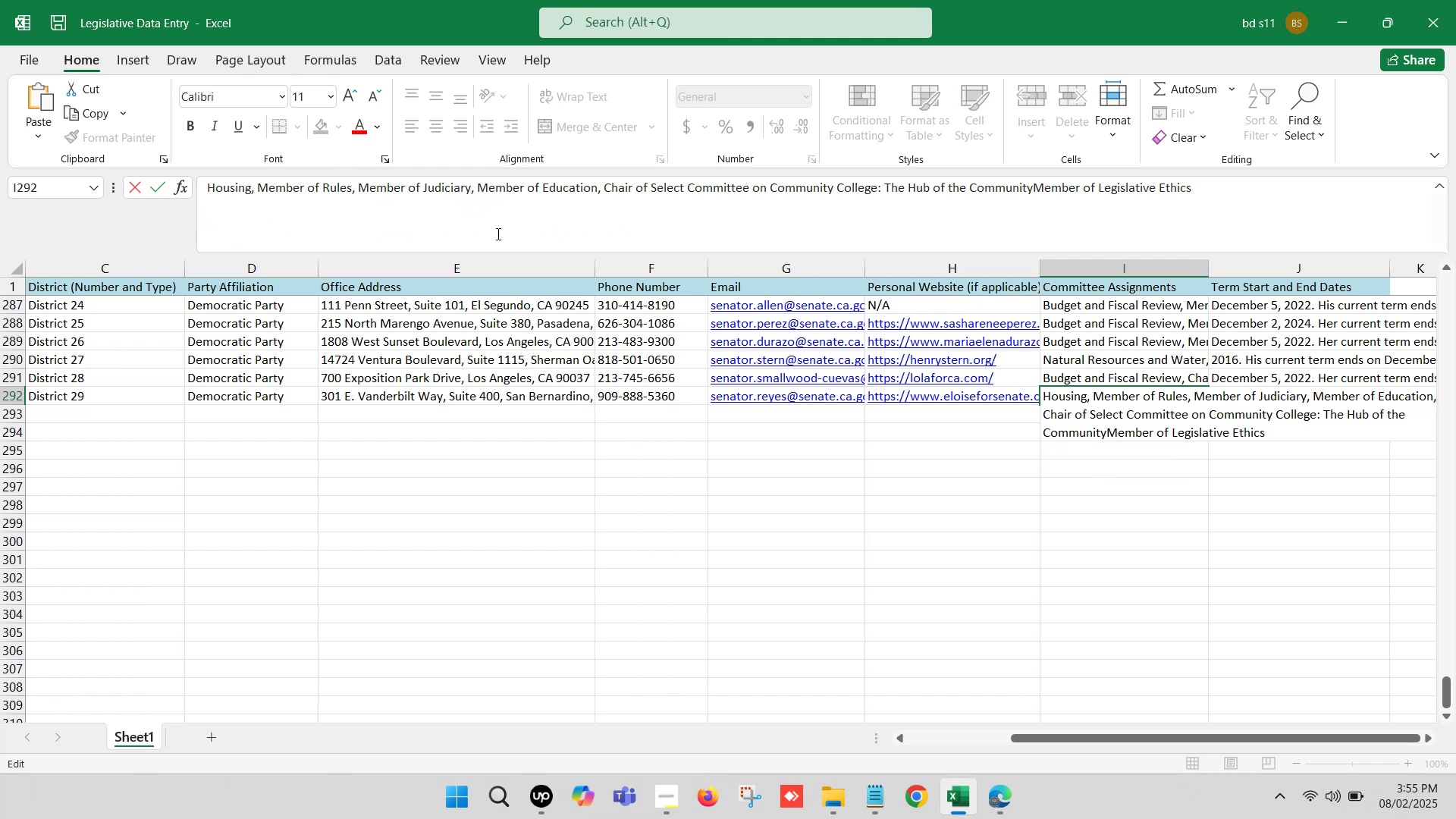 
key(Comma)
 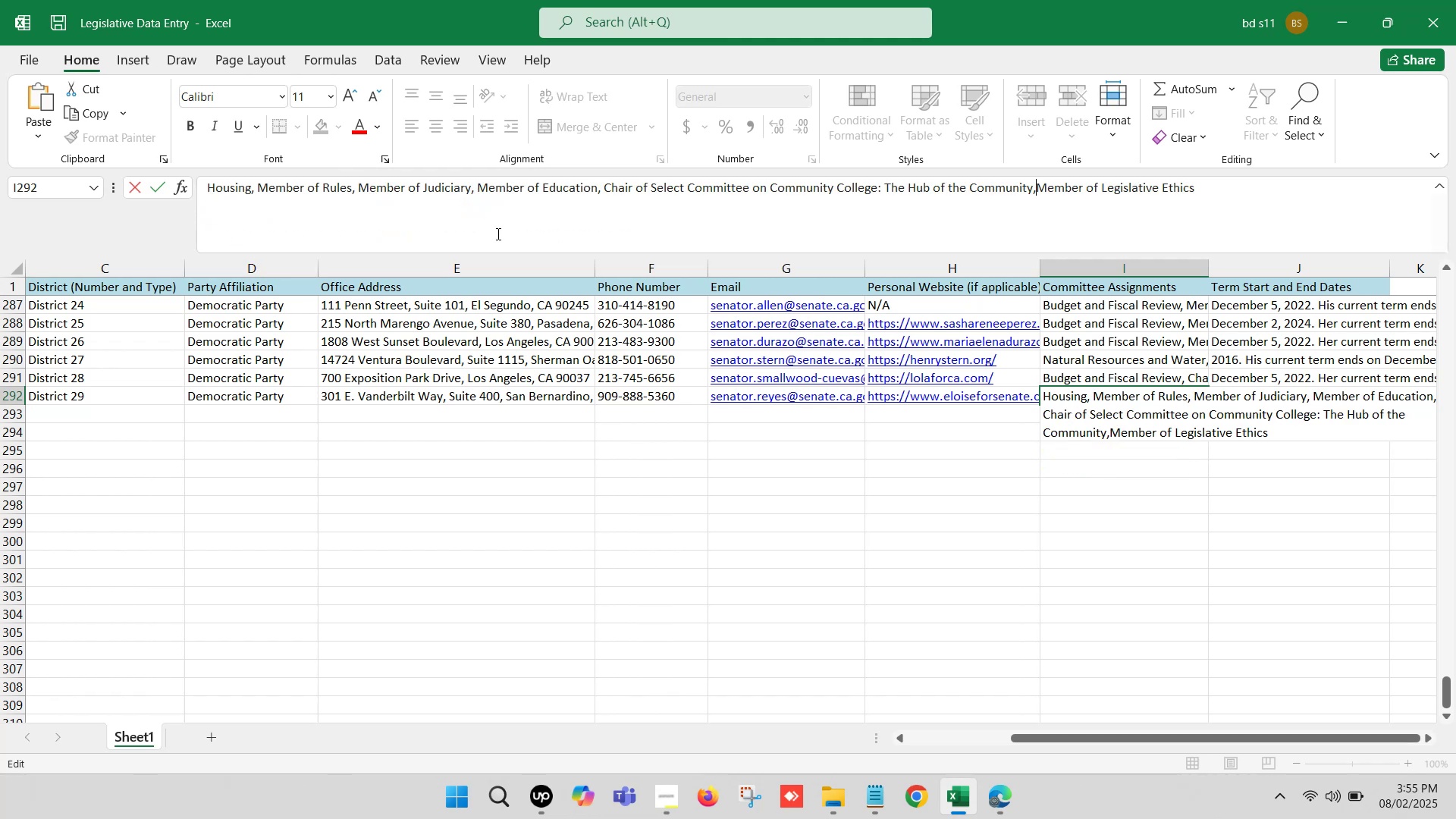 
key(Space)
 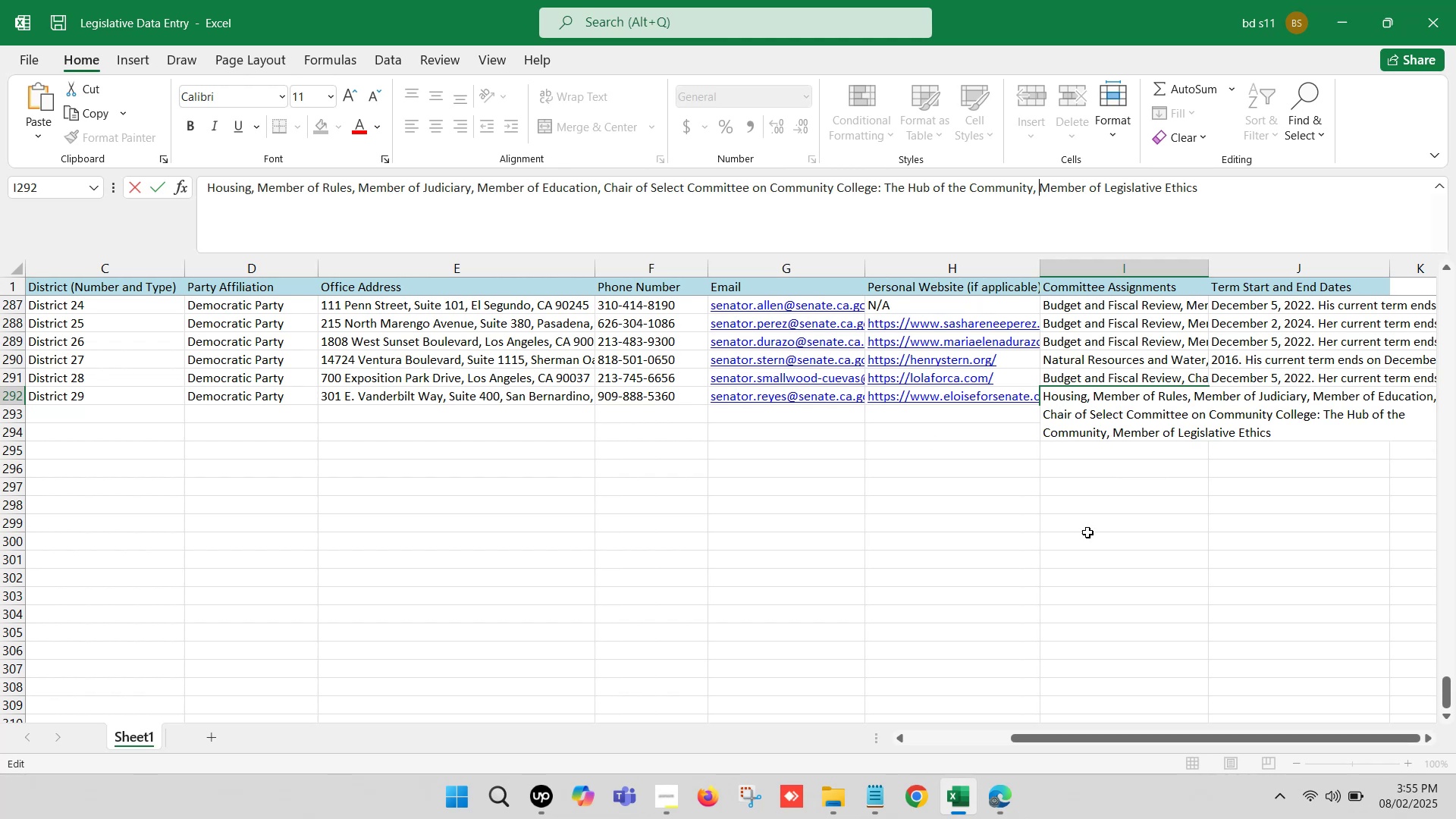 
left_click([1120, 562])
 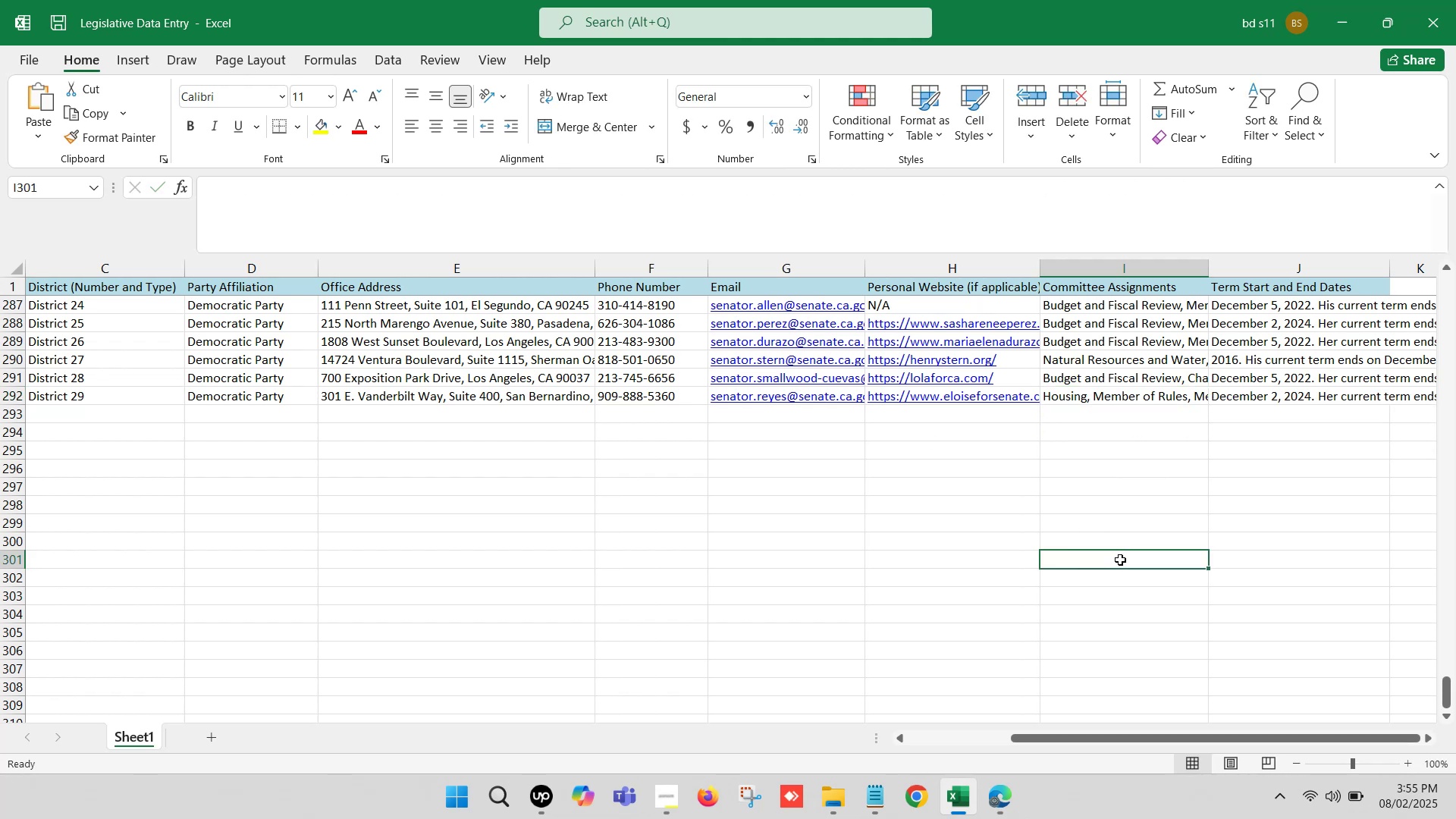 
key(Control+S)
 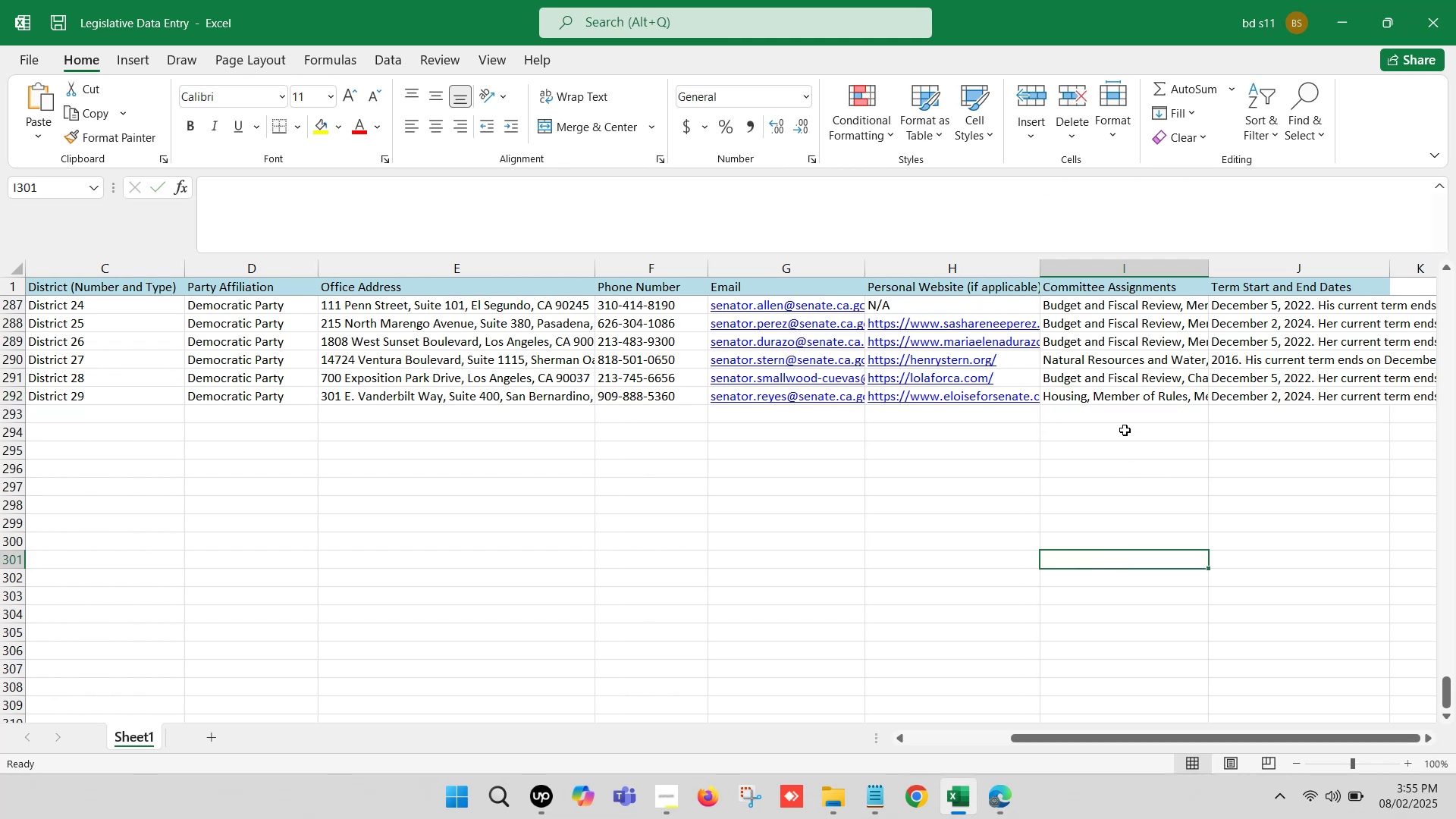 
left_click([1119, 414])
 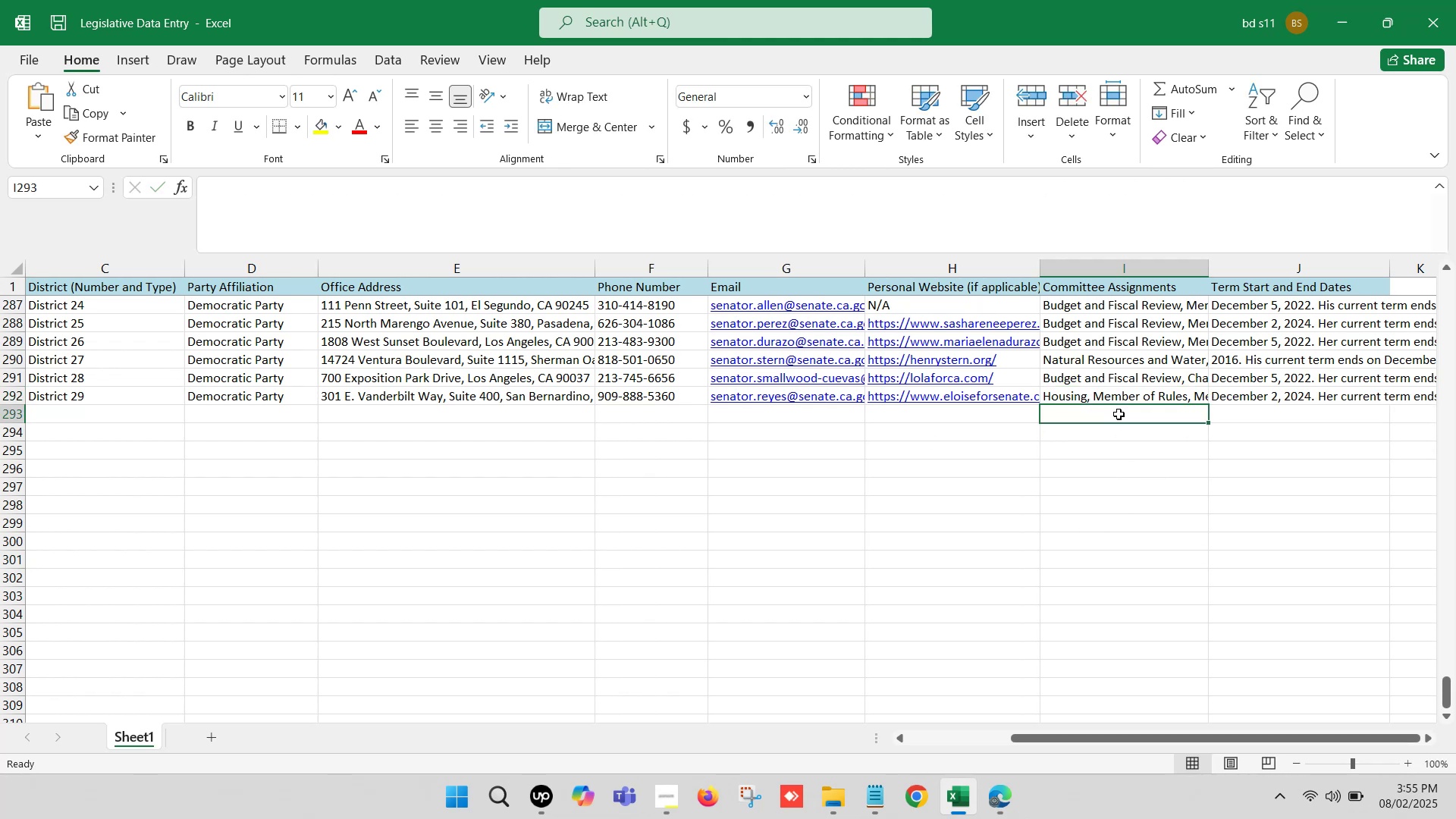 
hold_key(key=ArrowLeft, duration=1.36)
 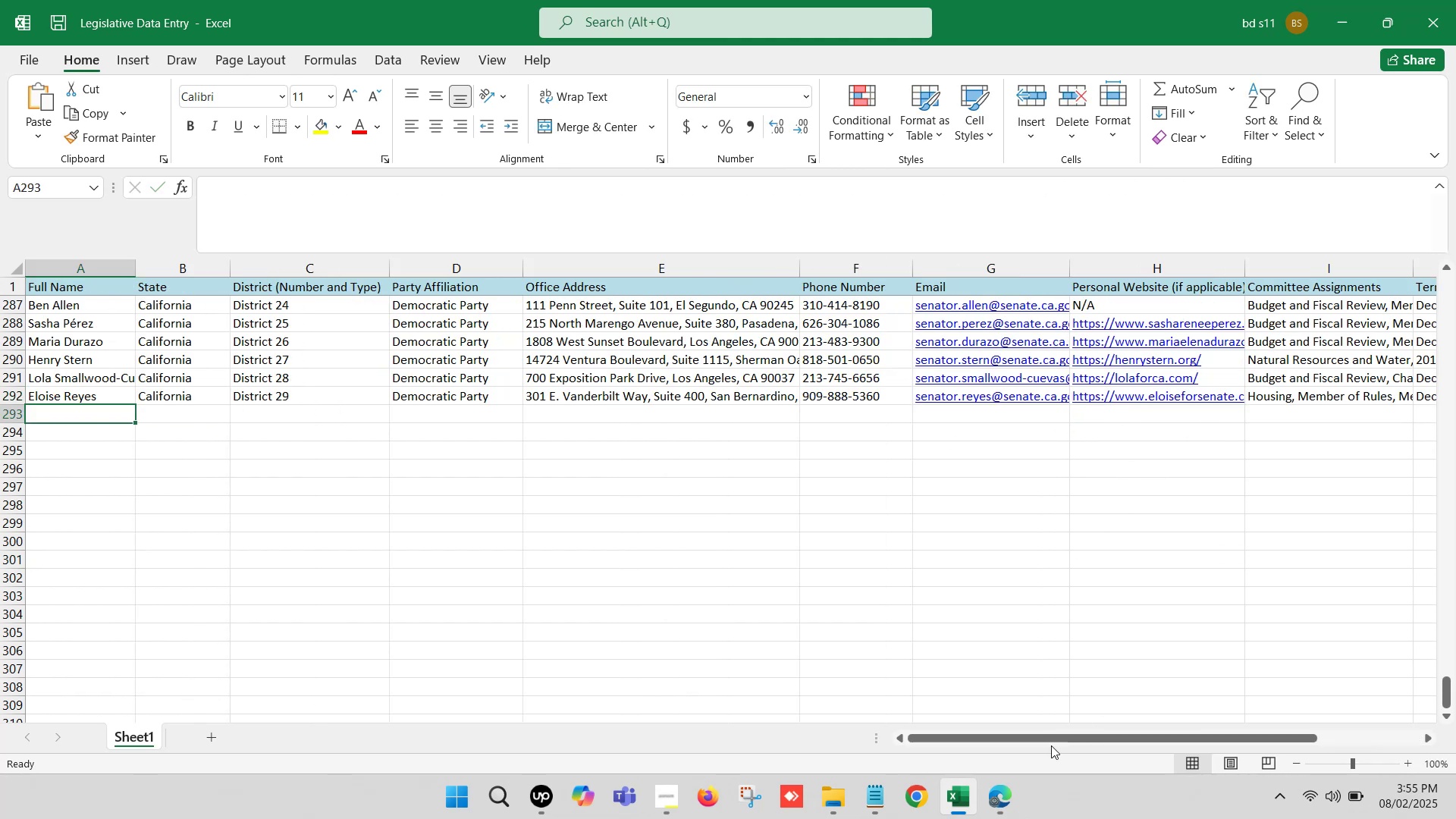 
left_click([987, 791])
 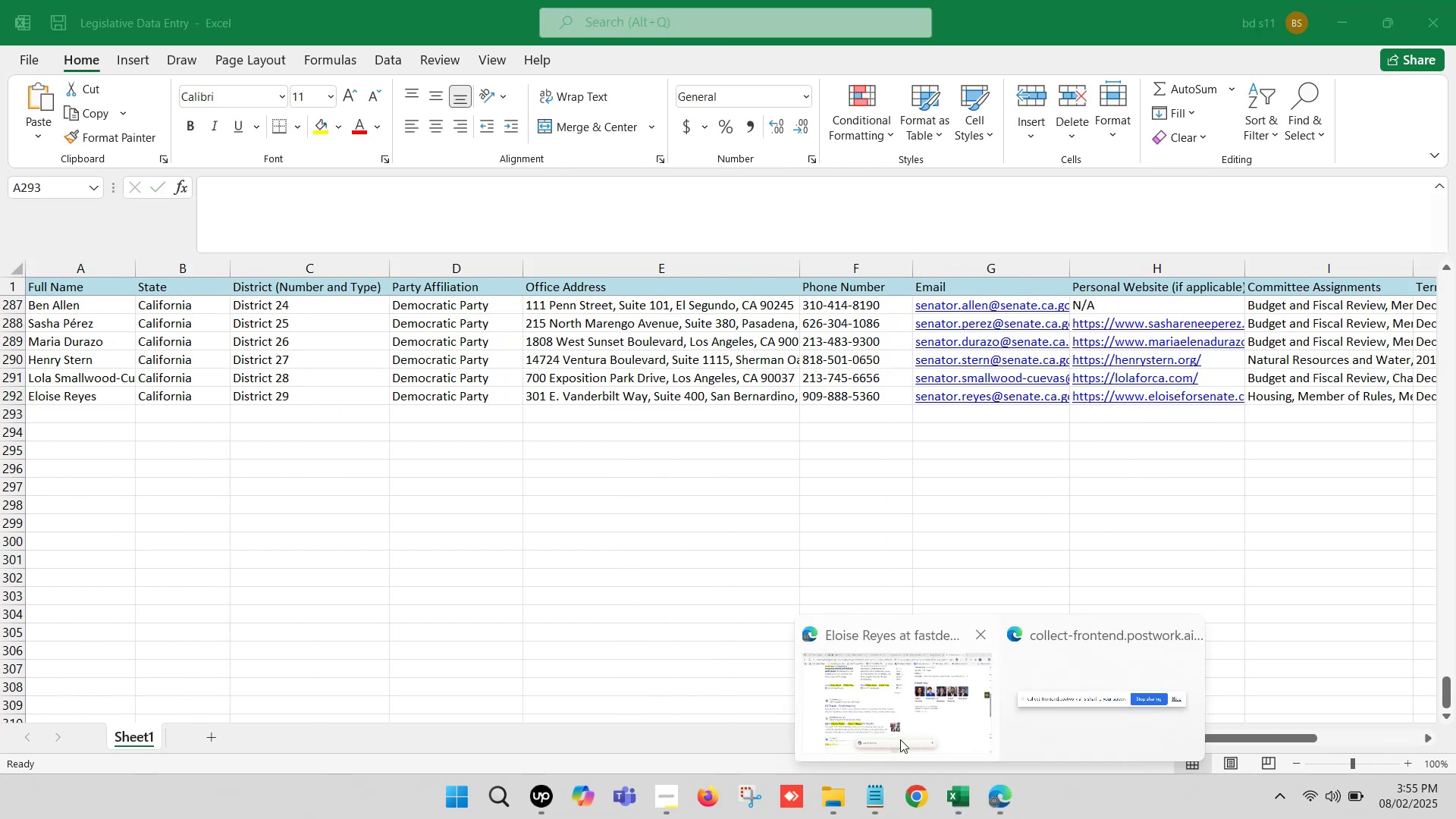 
left_click([879, 688])
 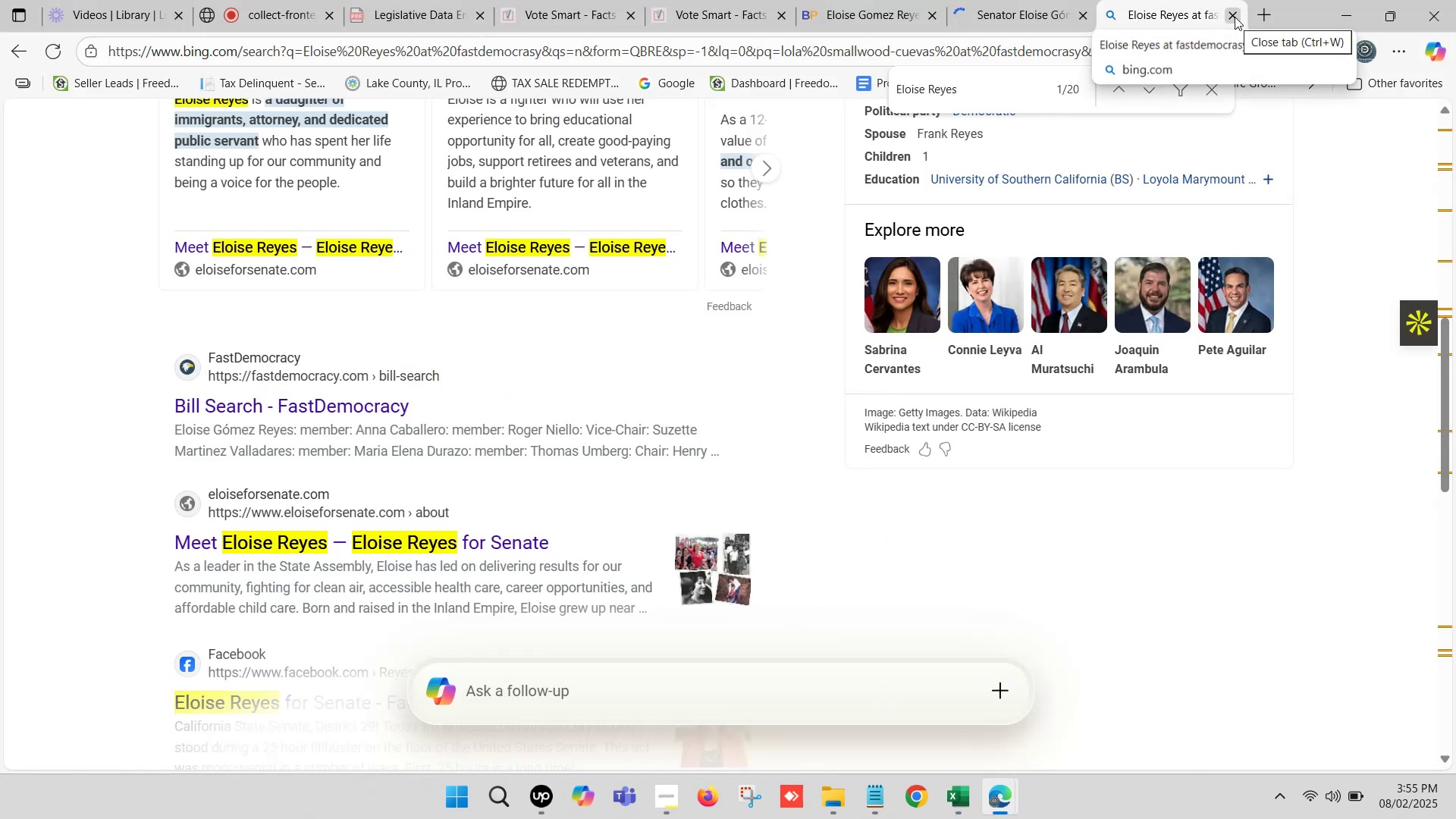 
scroll: coordinate [661, 215], scroll_direction: up, amount: 13.0
 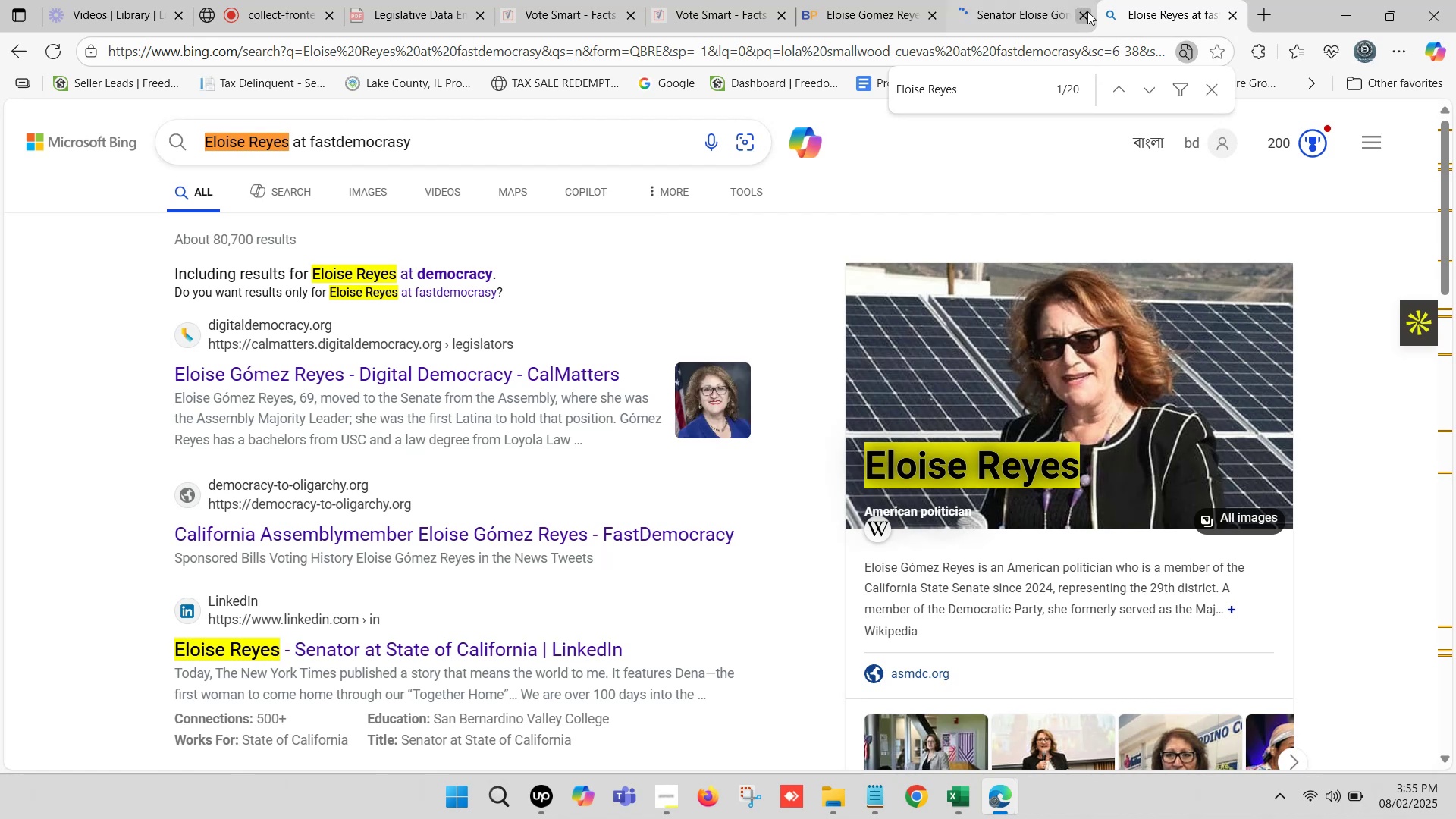 
left_click([1012, 0])
 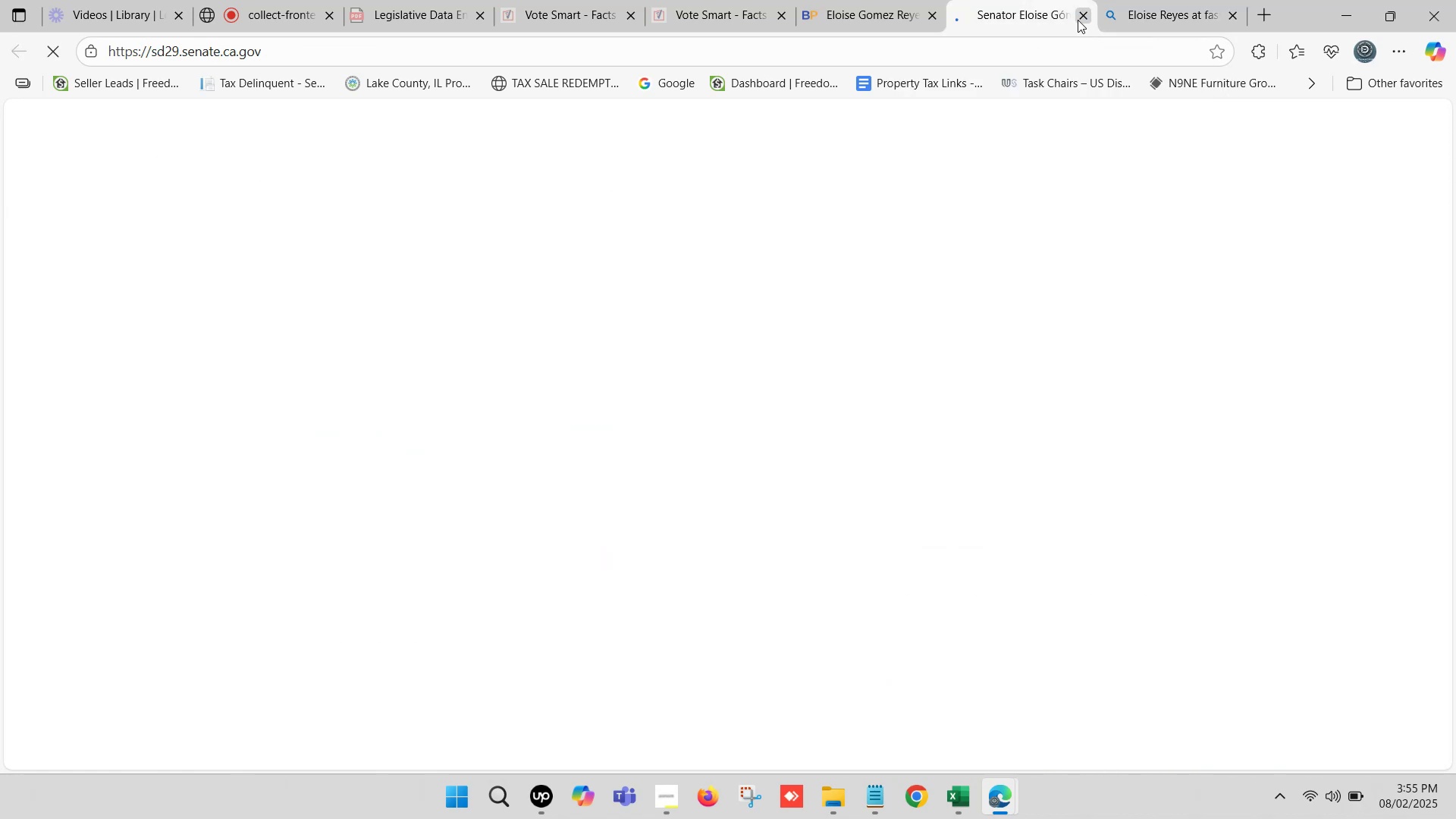 
left_click([1078, 20])
 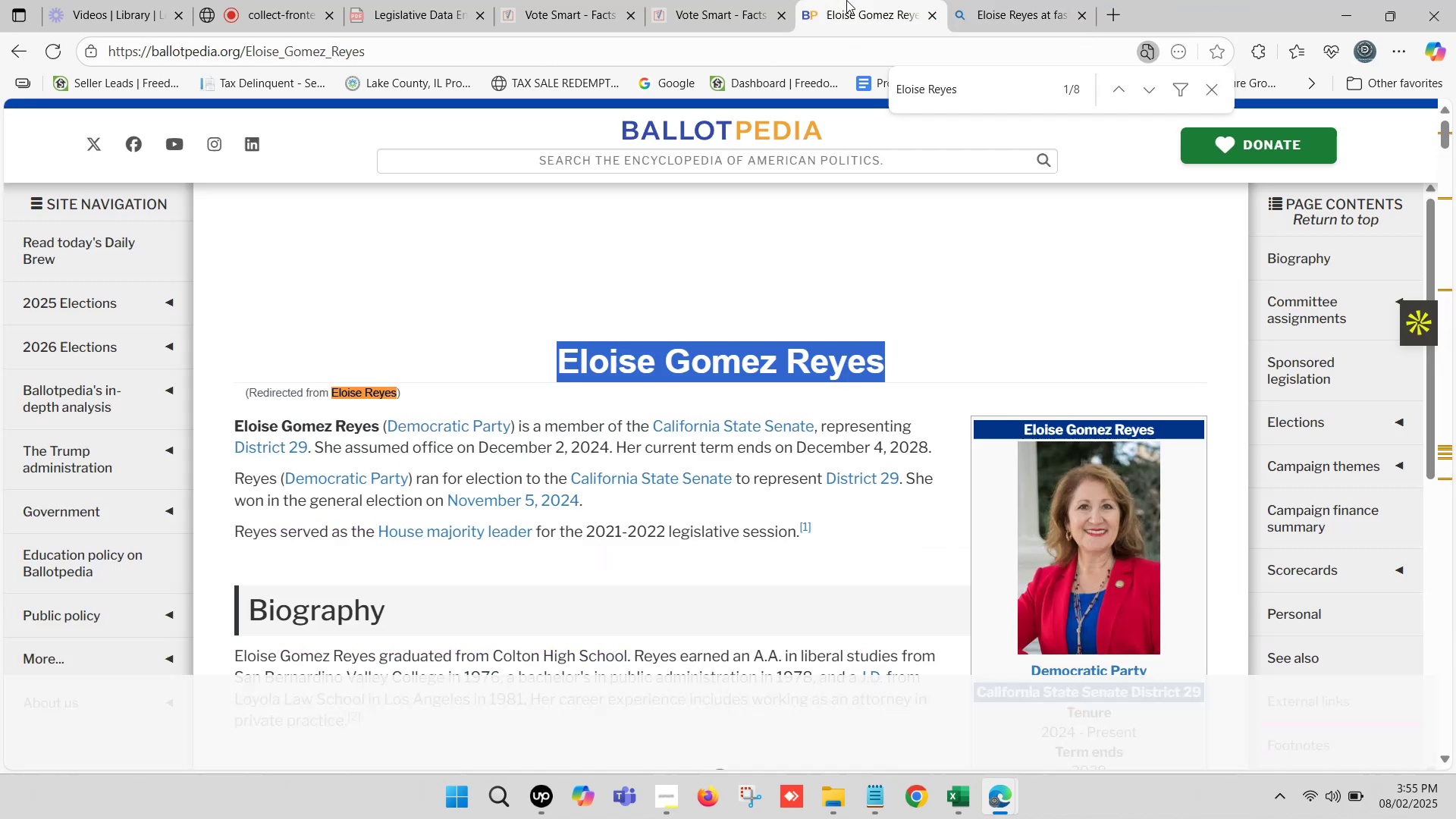 
double_click([704, 0])
 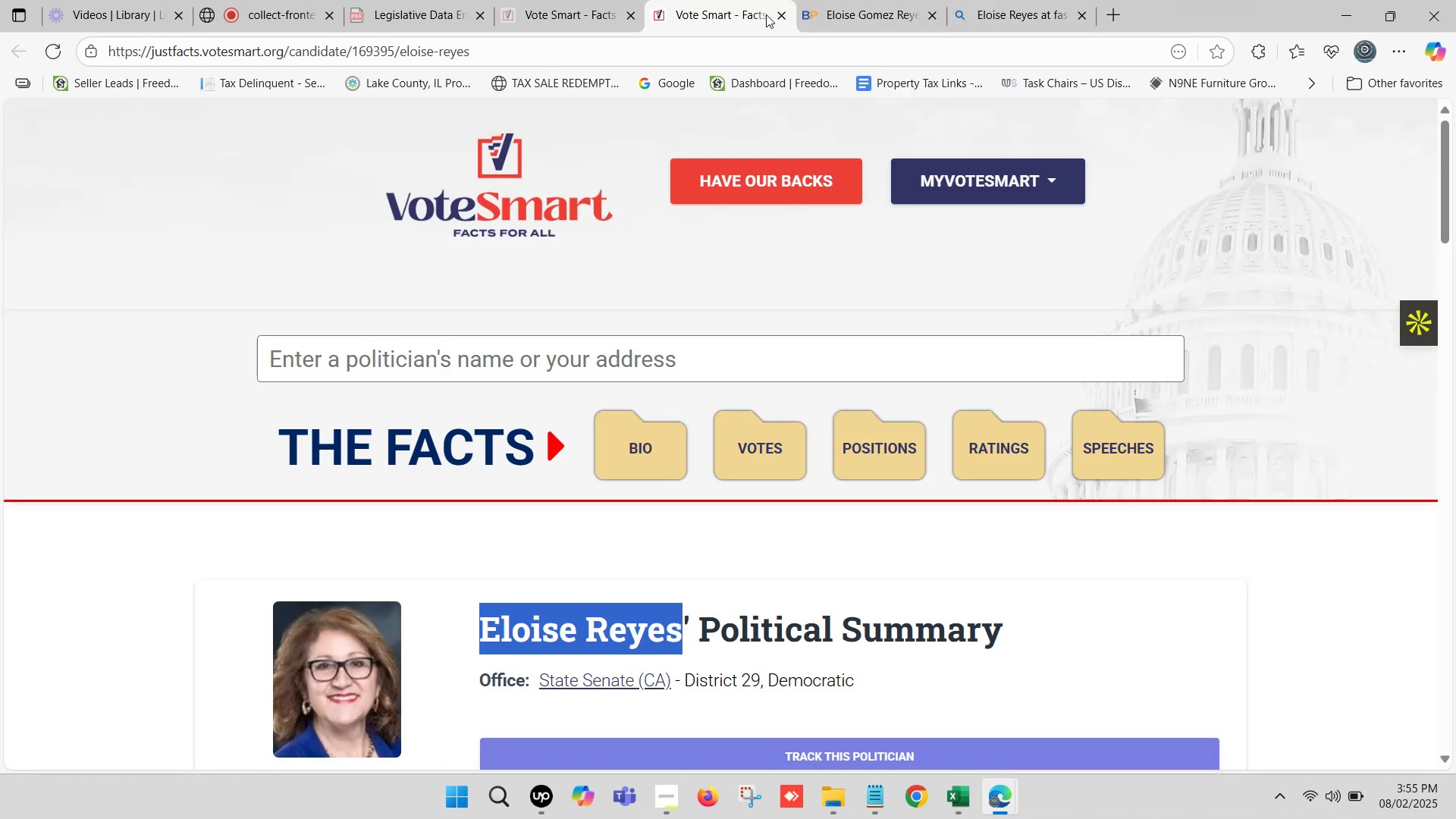 
left_click([781, 12])
 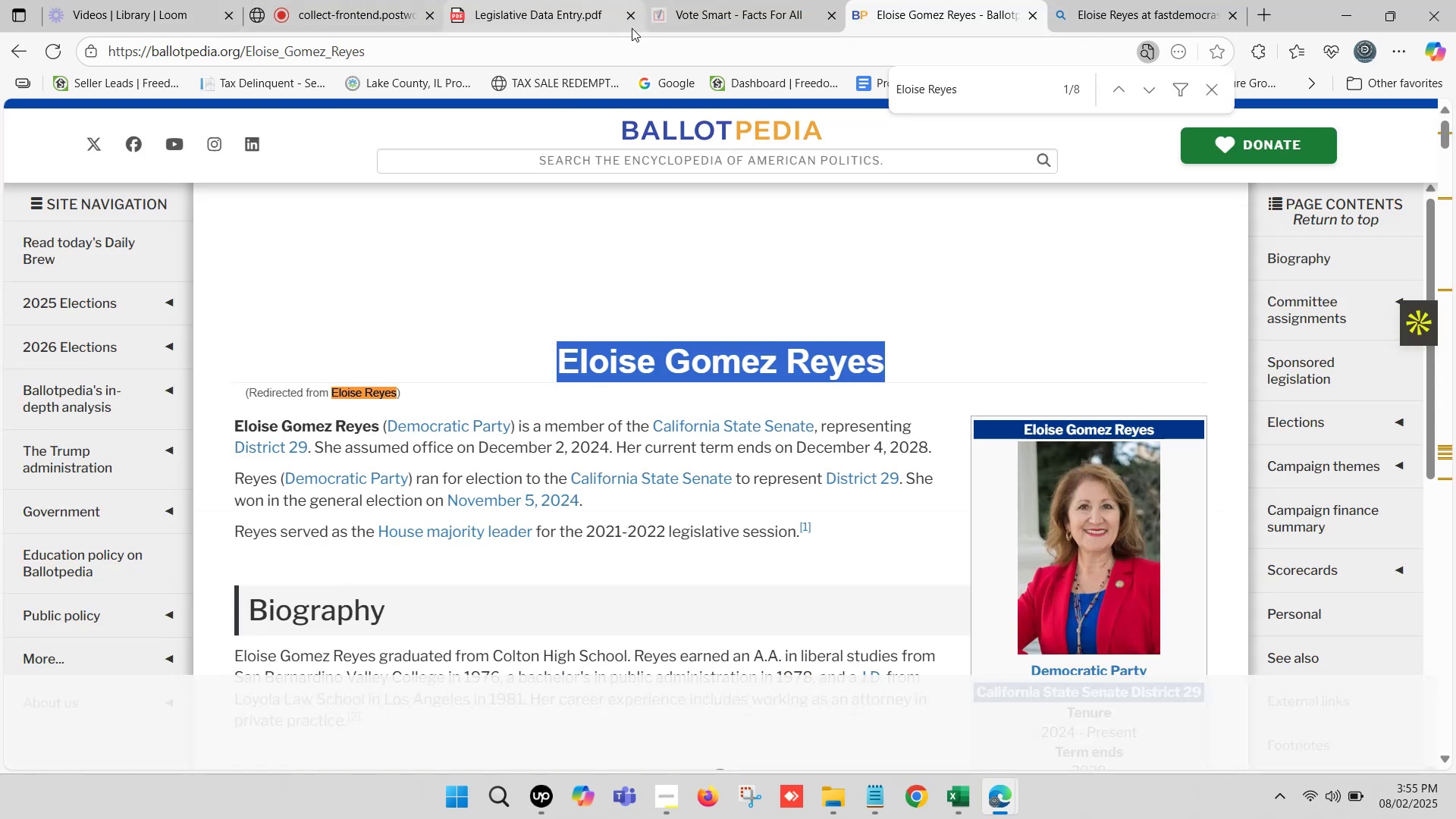 
double_click([737, 0])
 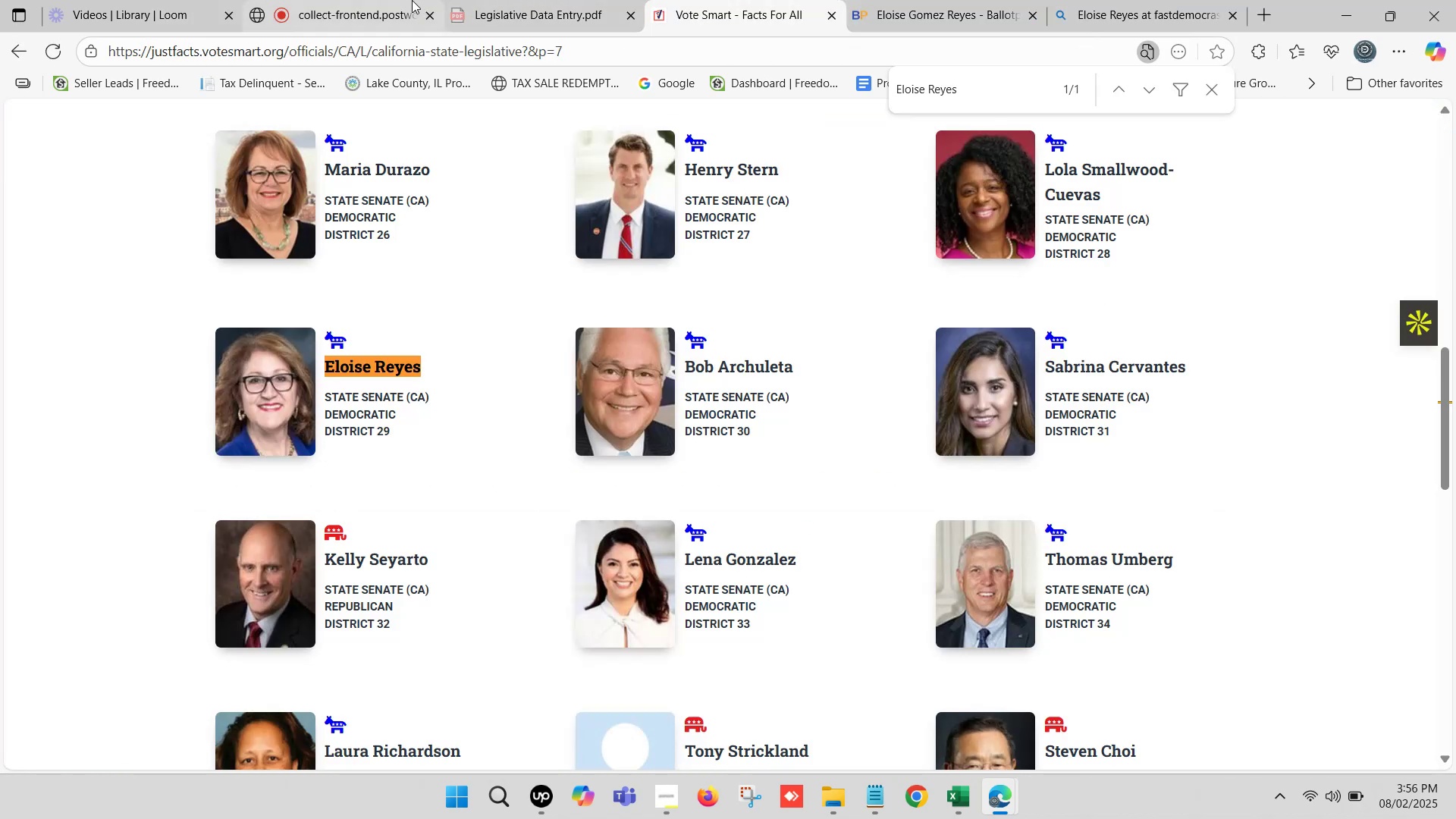 
left_click([377, 0])
 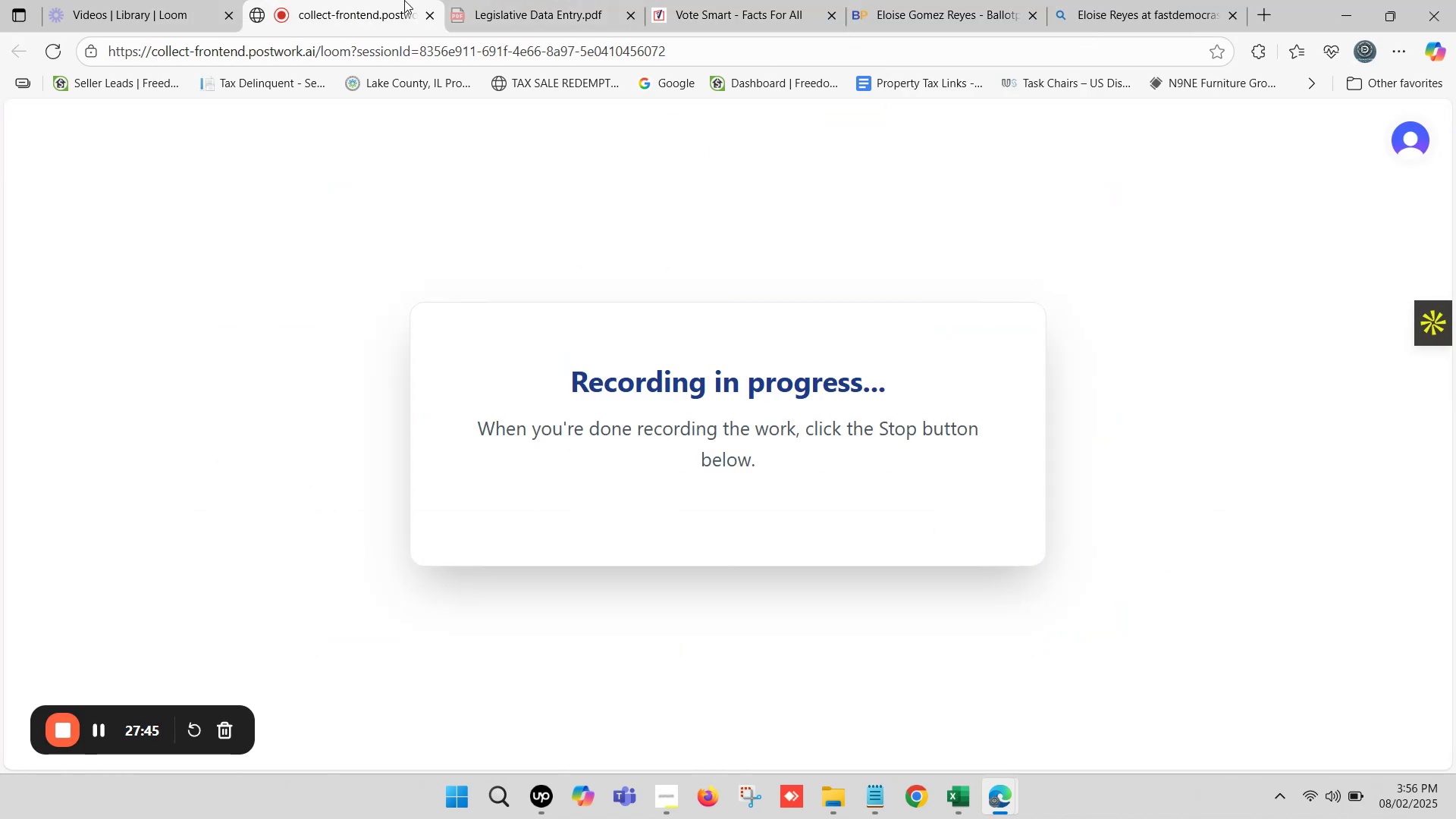 
left_click([937, 0])
 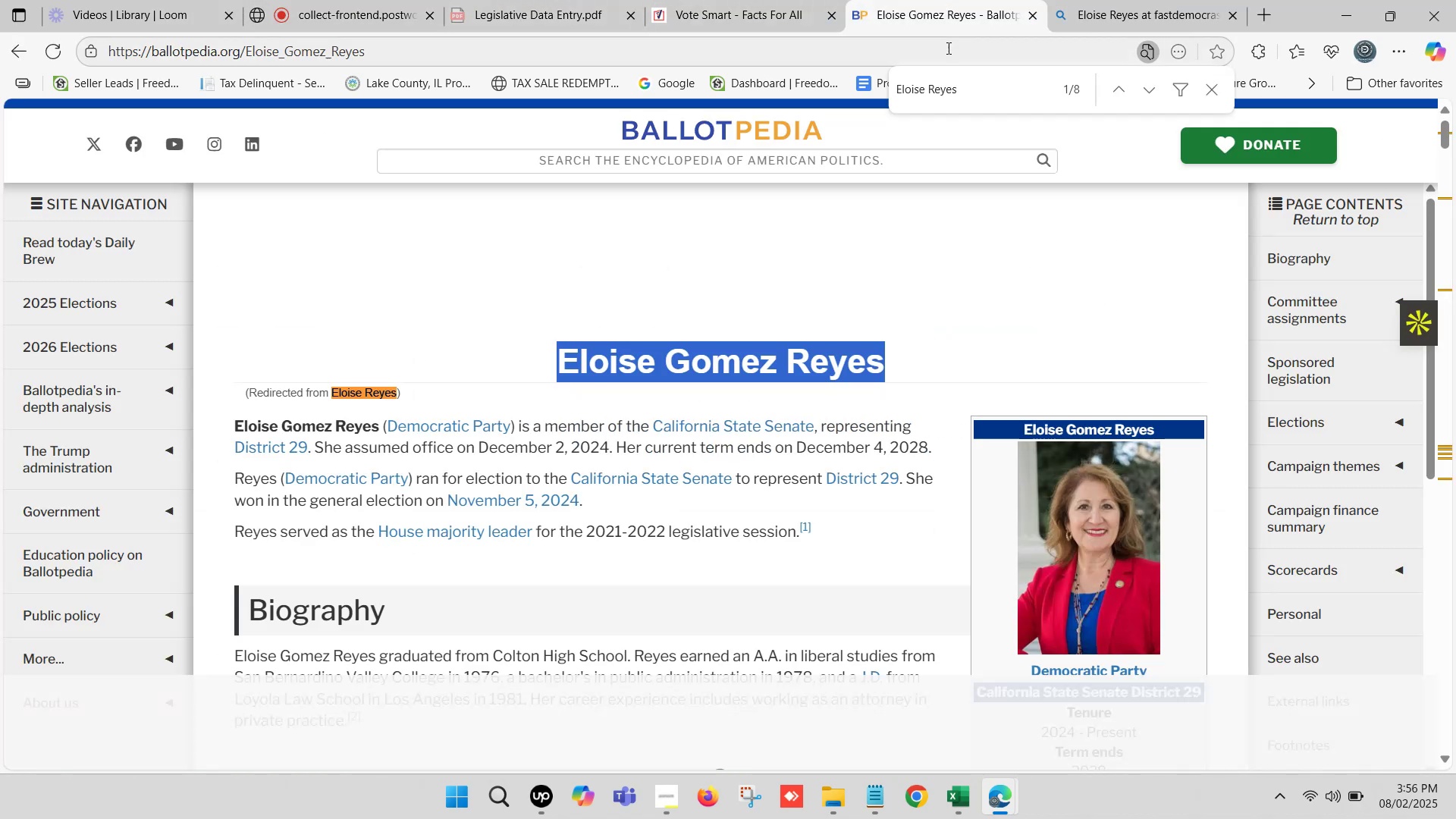 
left_click([813, 0])
 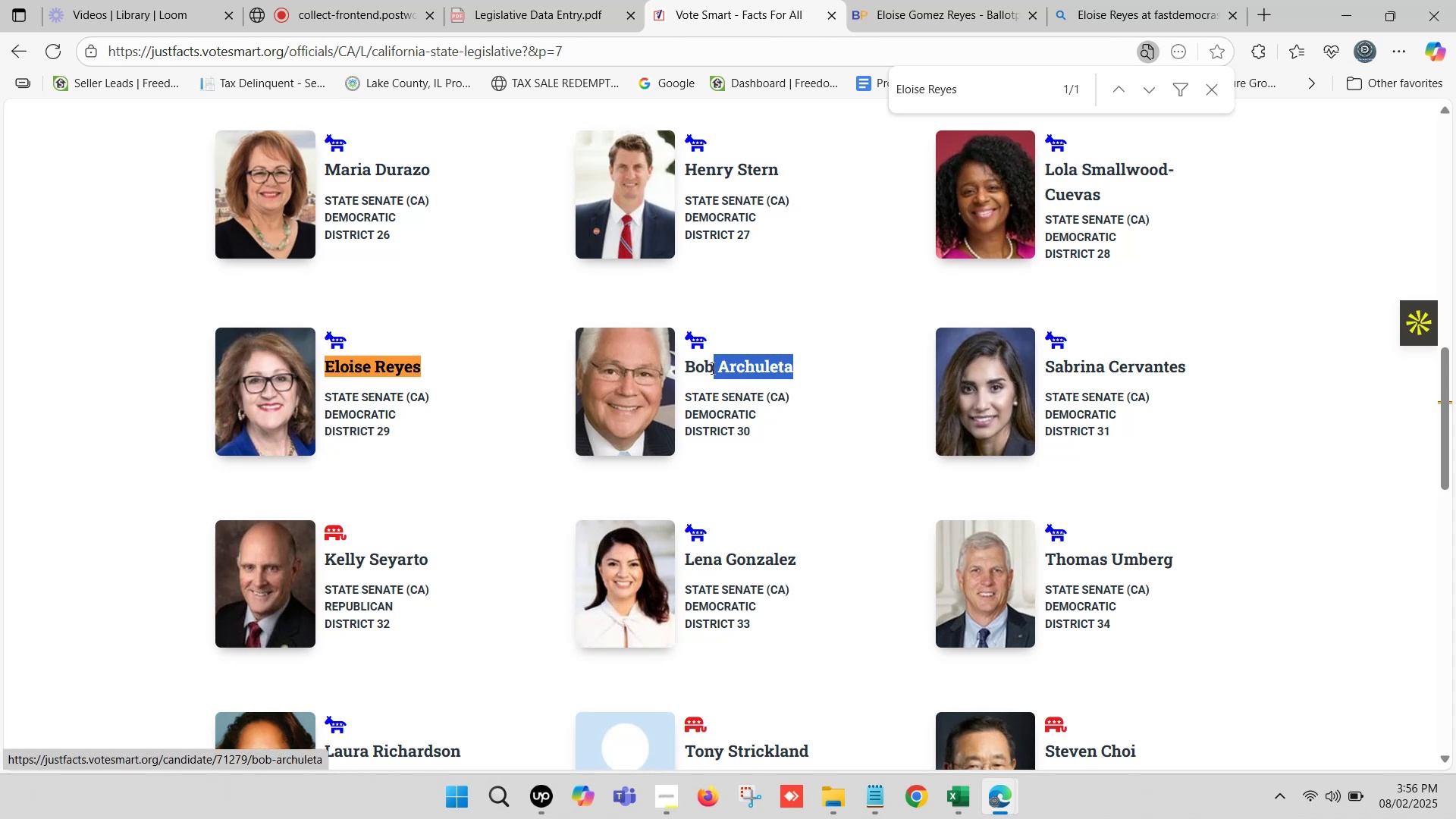 
key(Control+C)
 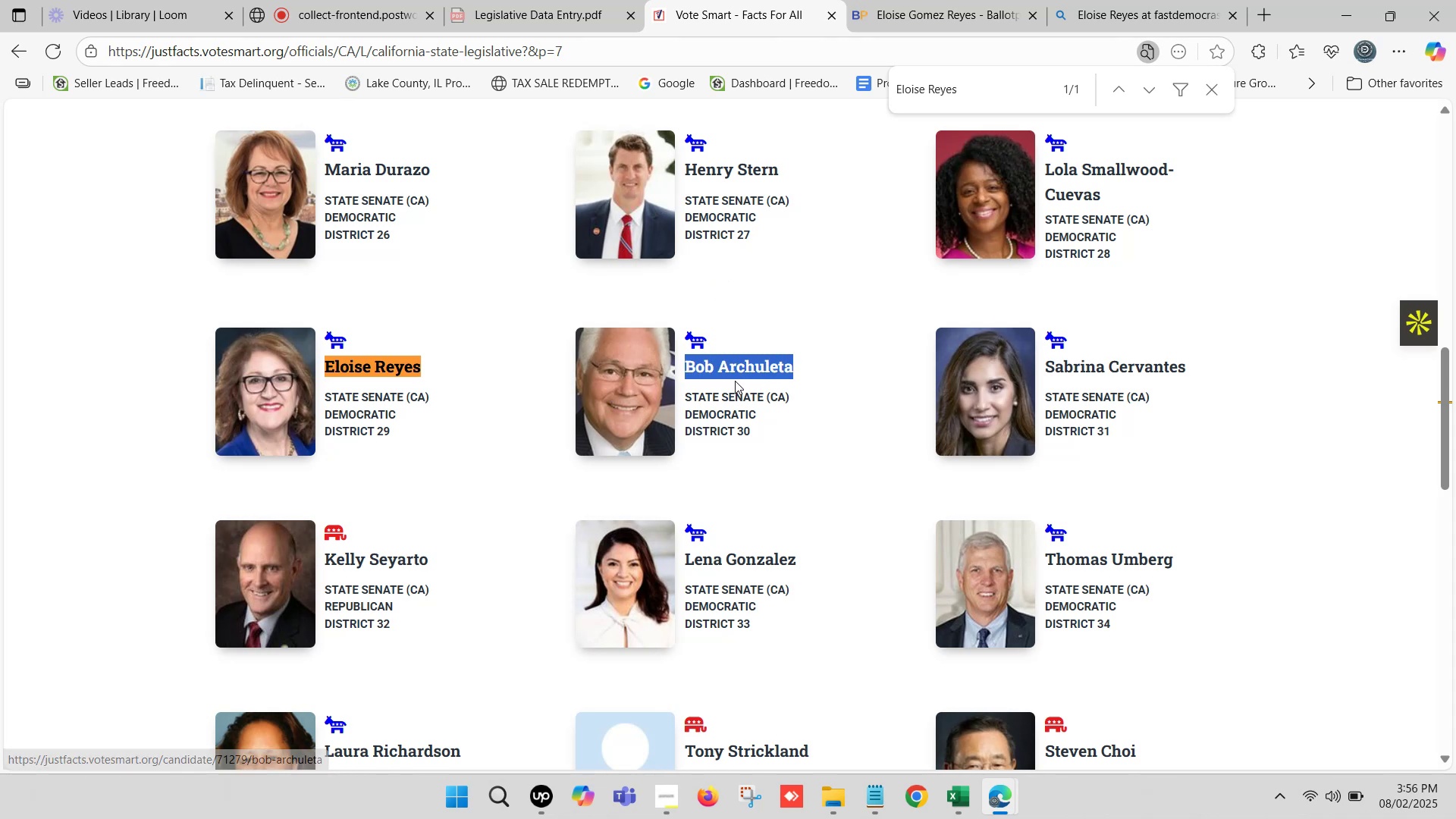 
key(Control+F)
 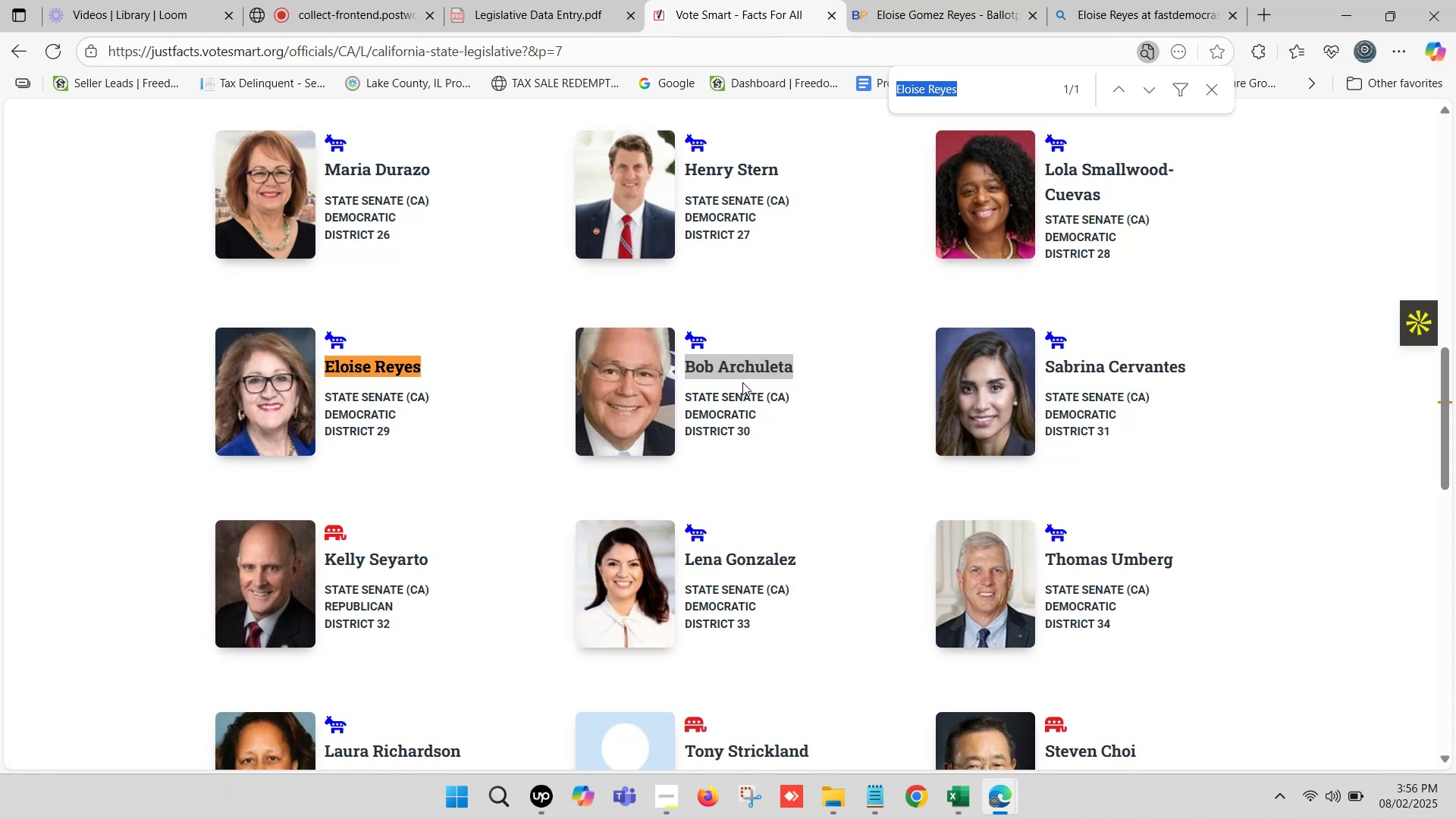 
key(Control+V)
 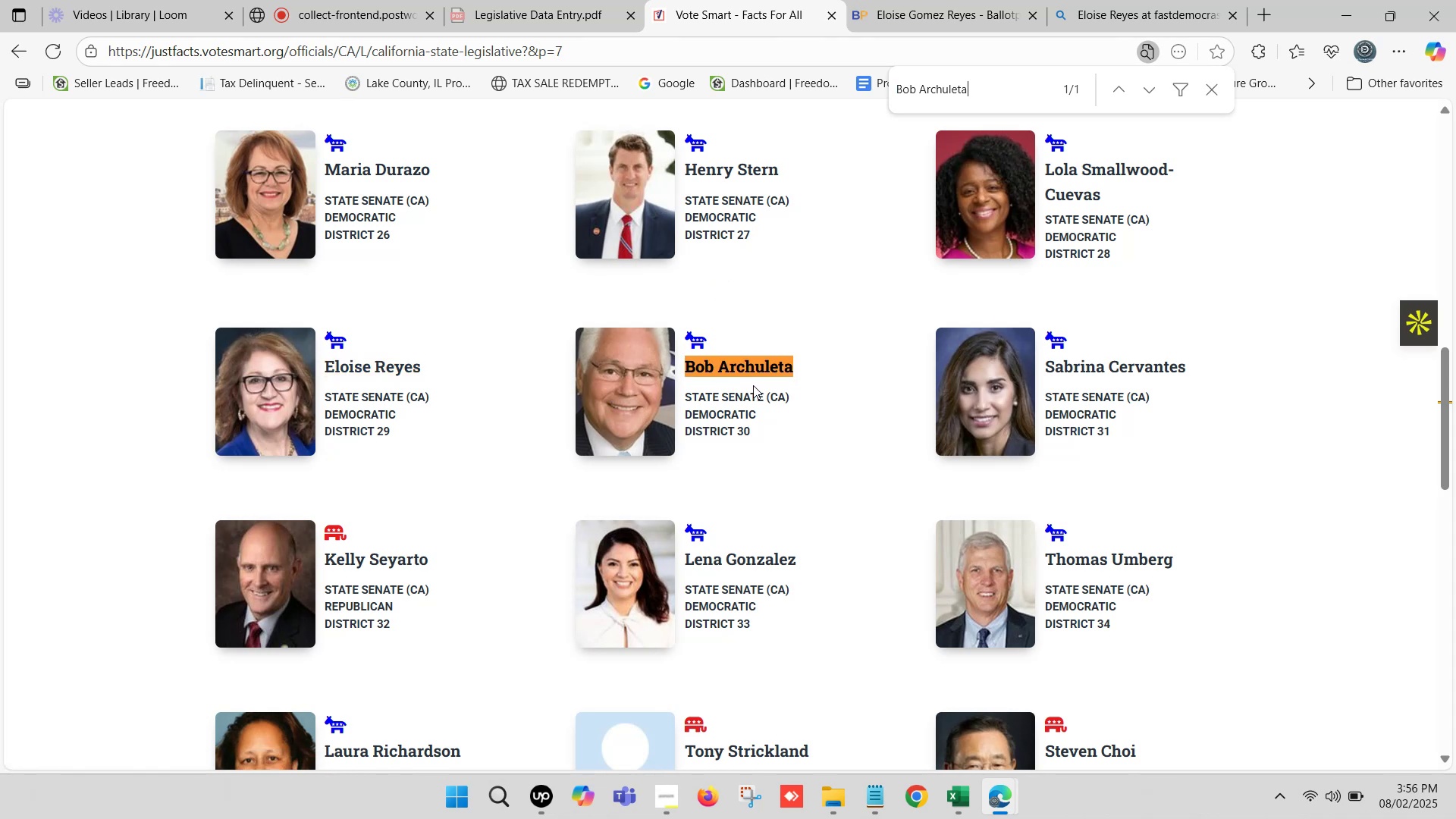 
hold_key(key=ControlLeft, duration=0.75)
left_click([752, 369])
 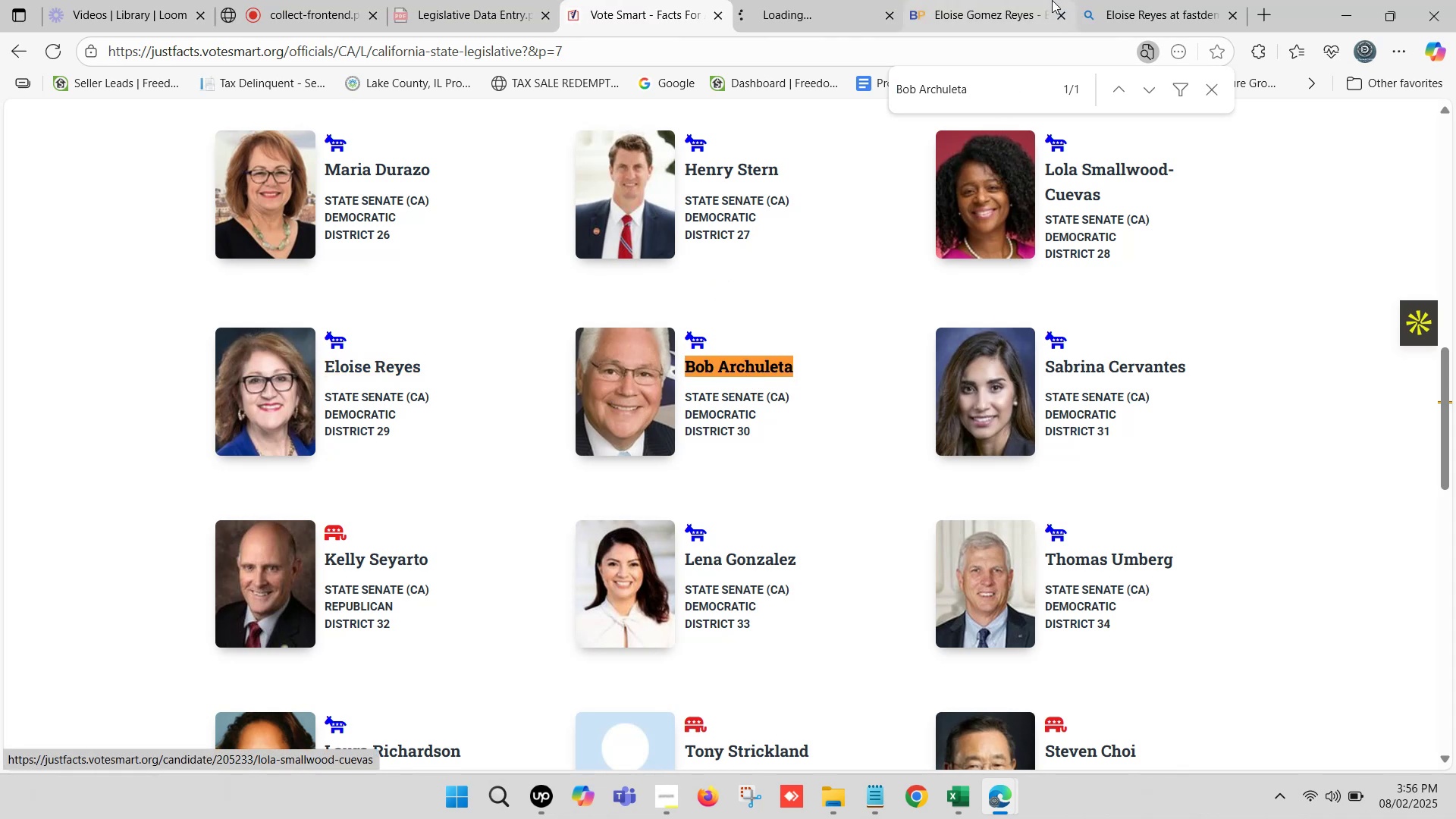 
left_click([1010, 0])
 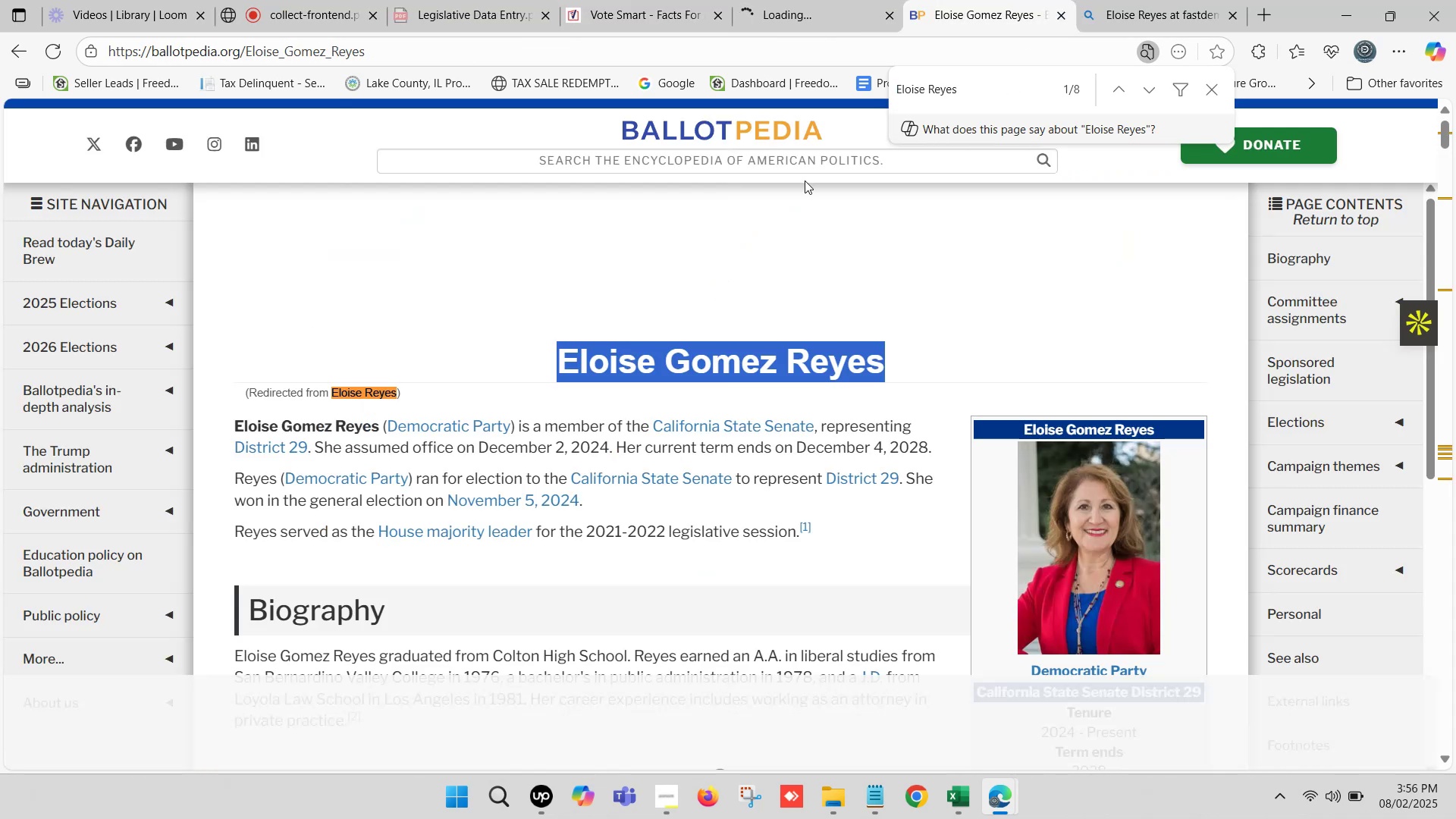 
left_click([798, 167])
 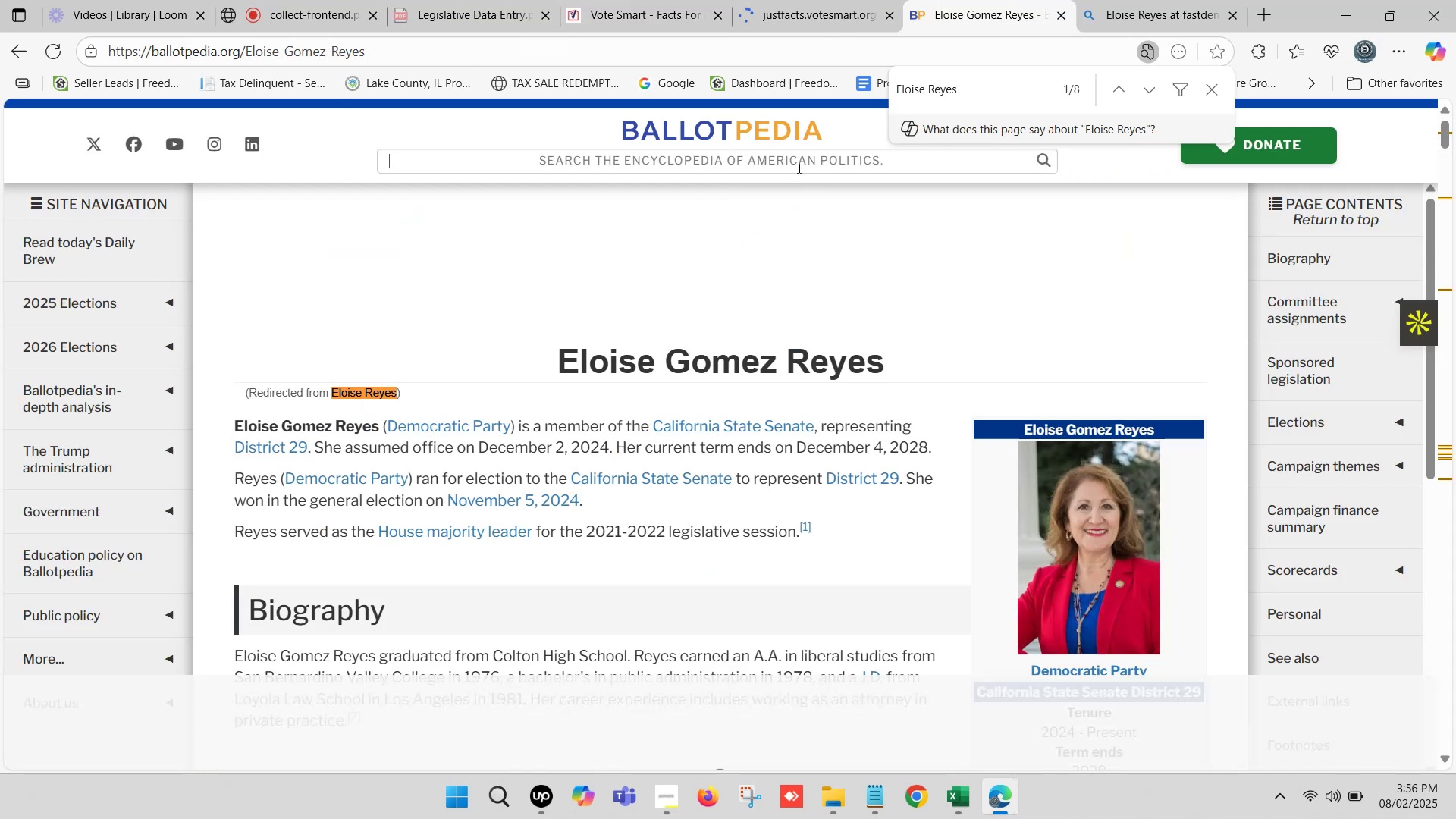 
key(Control+V)
 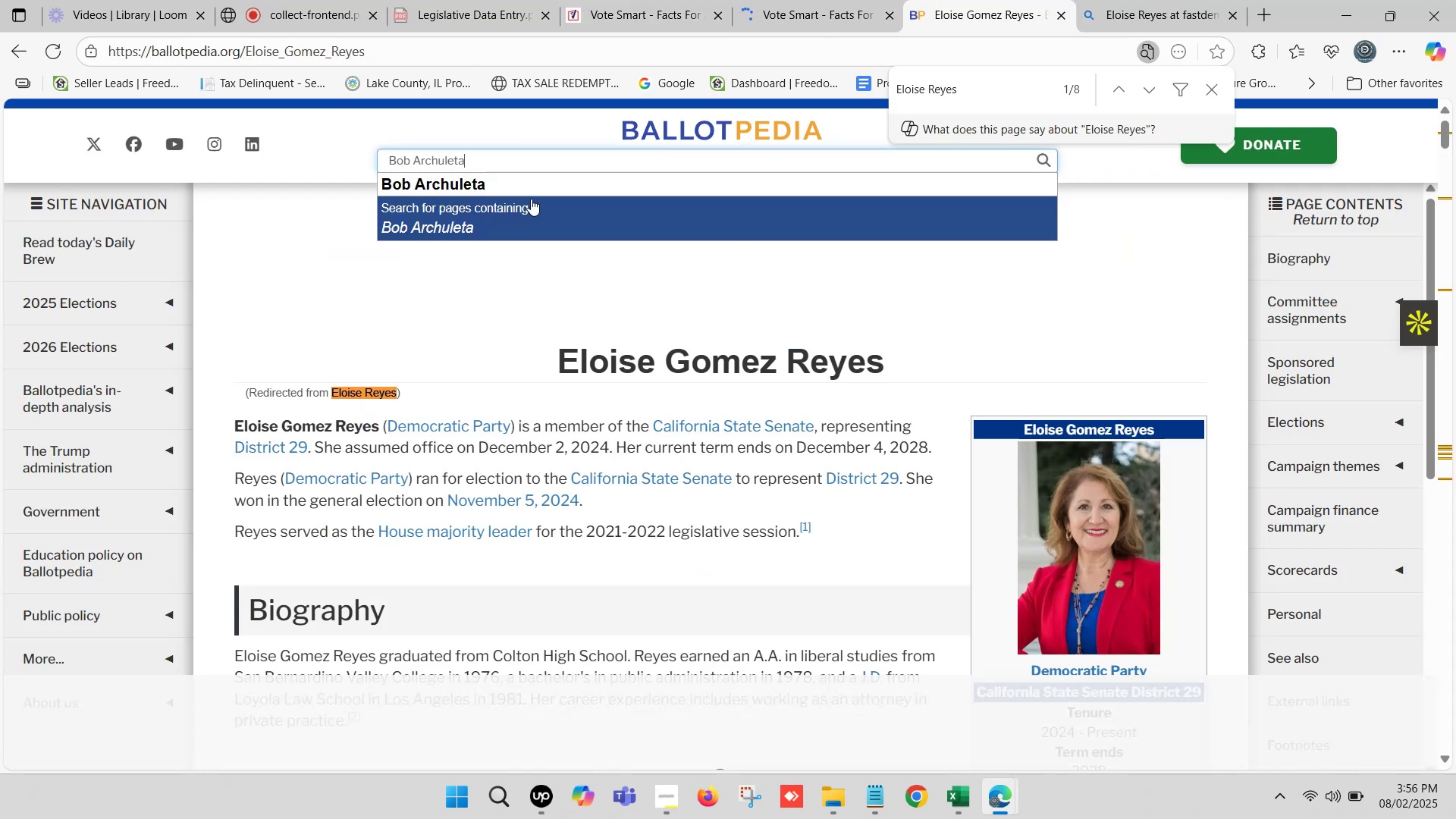 
left_click([513, 187])
 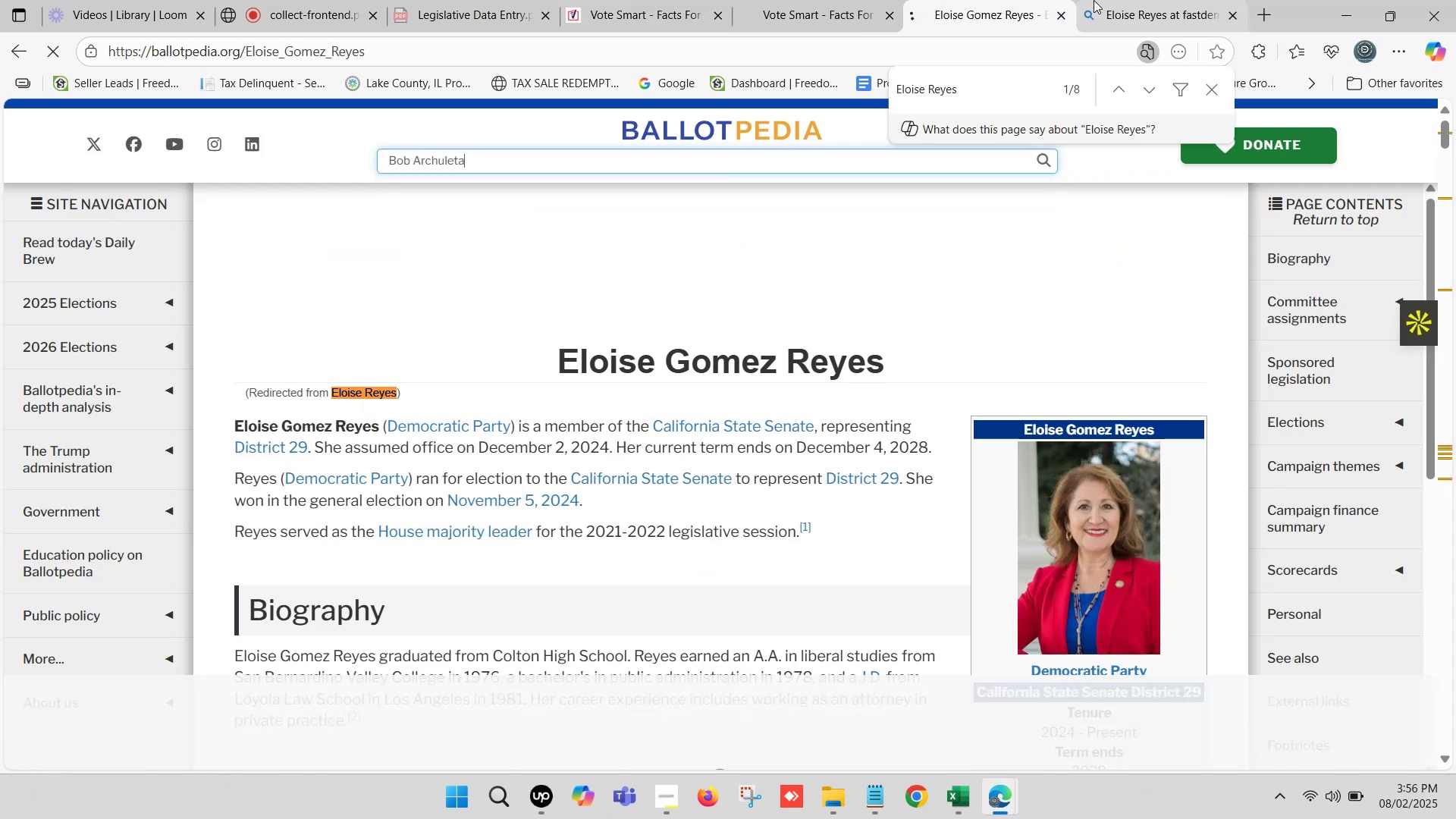 
left_click([1113, 0])
 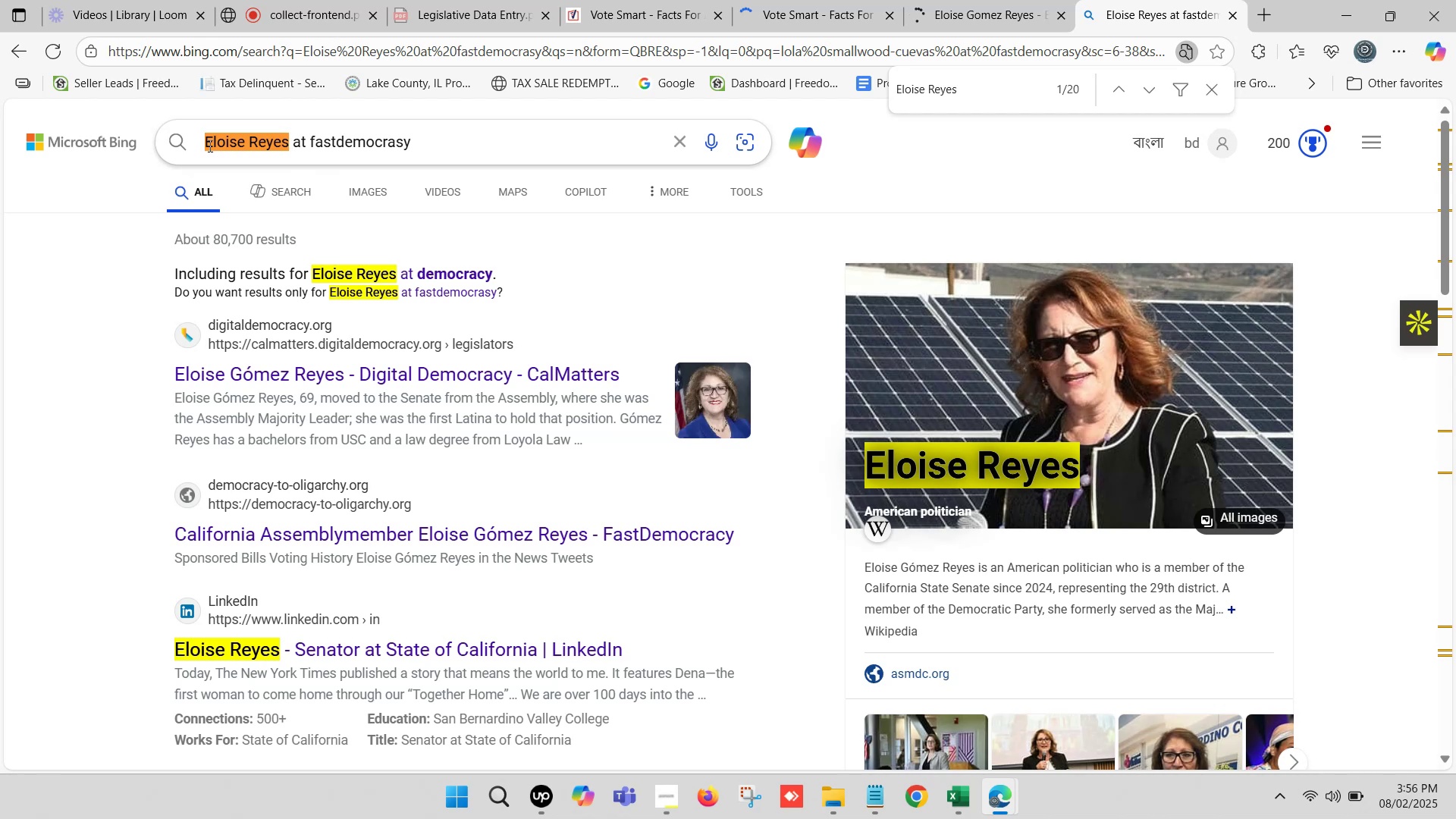 
key(Control+V)
 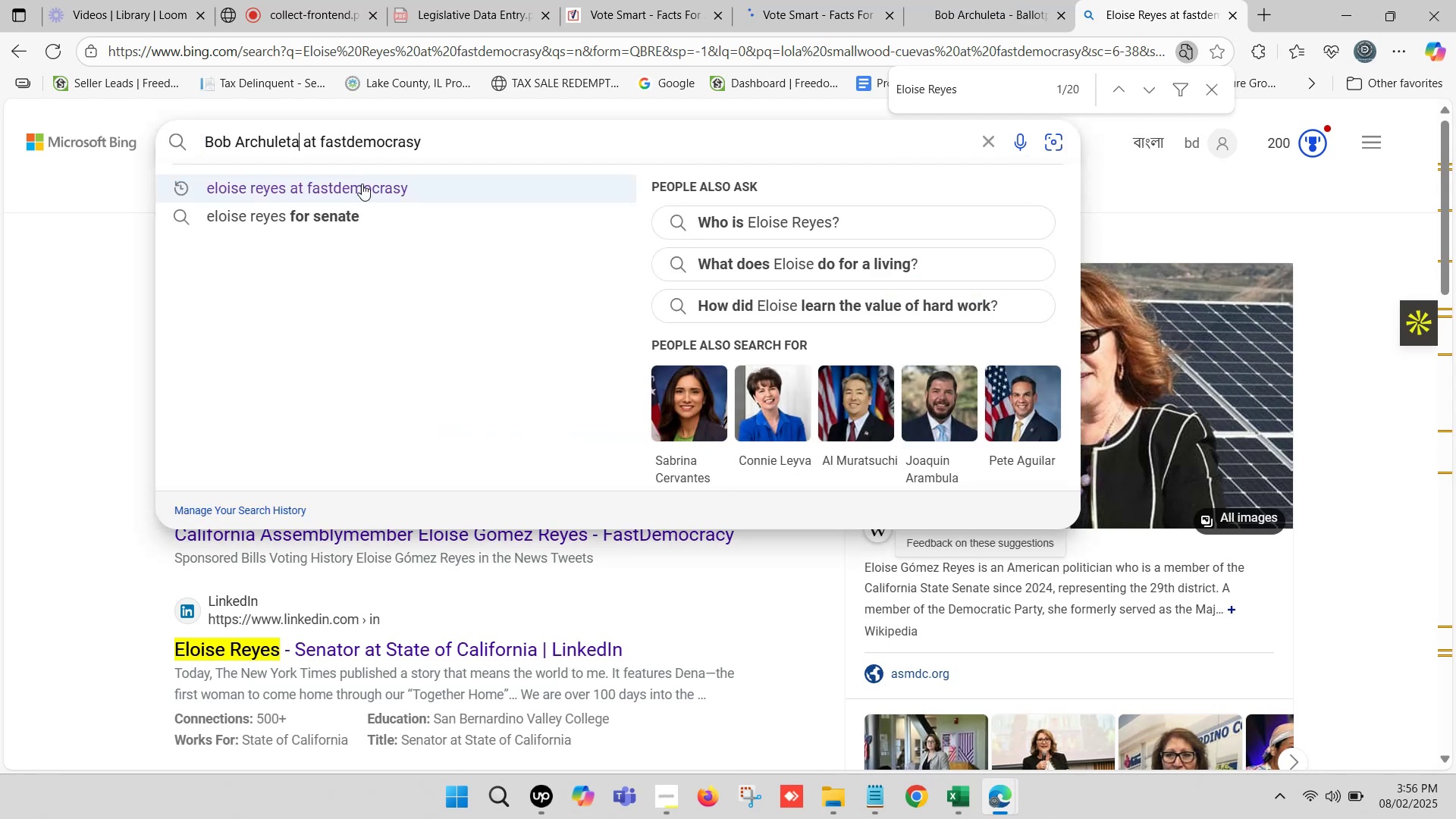 
key(Enter)
 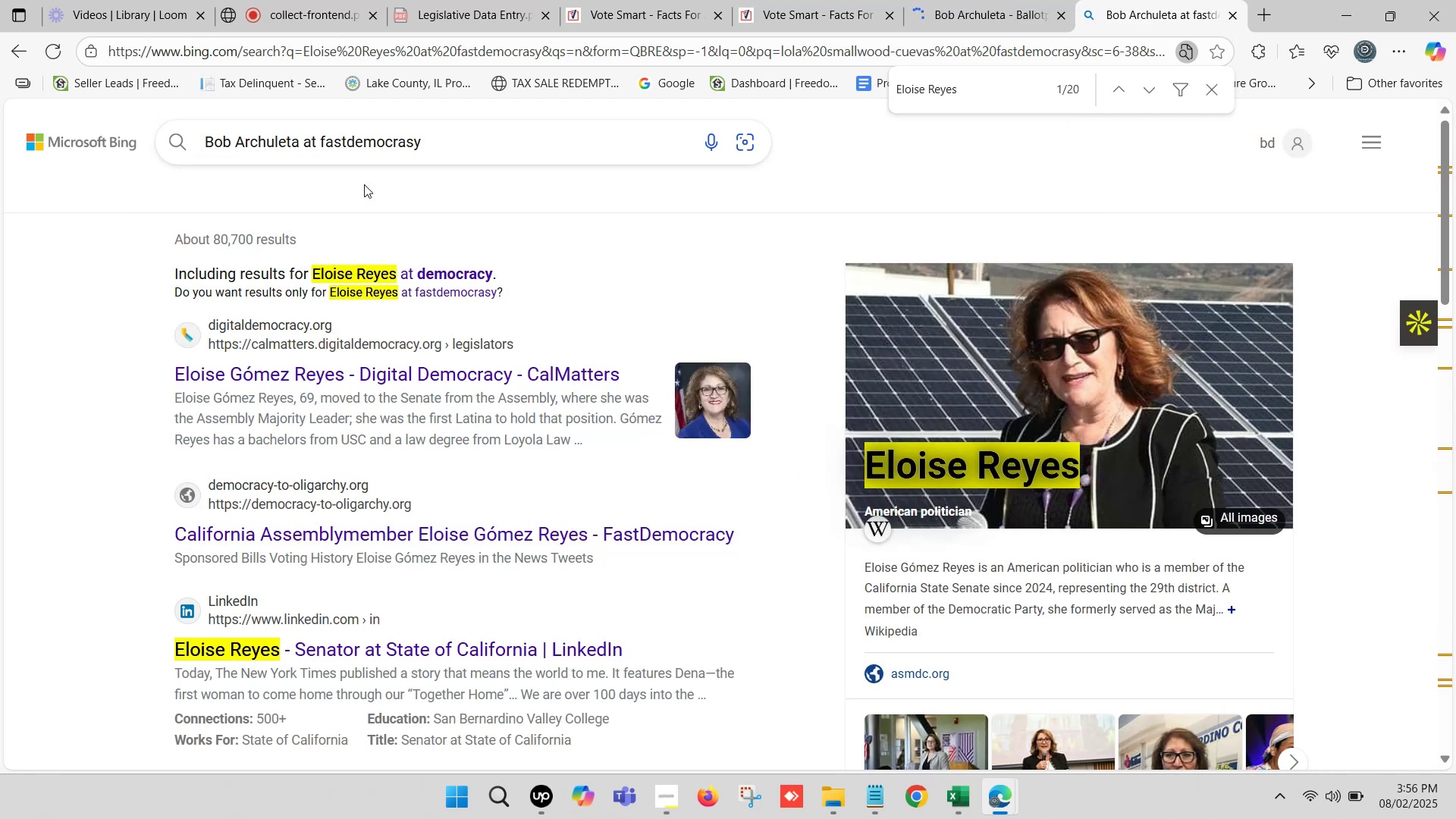 
wait(8.18)
 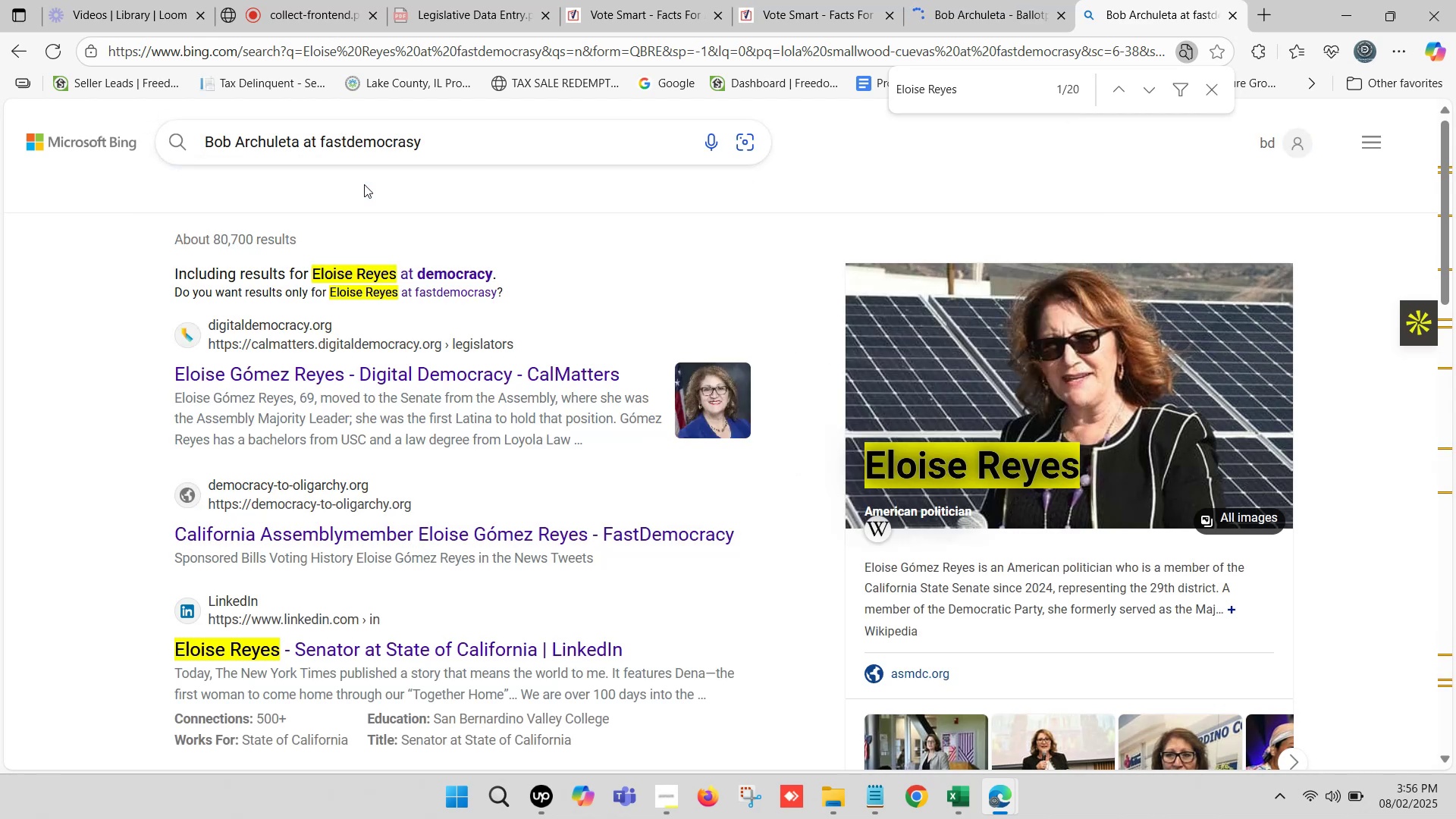 
hold_key(key=ControlLeft, duration=1.52)
left_click([456, 379])
 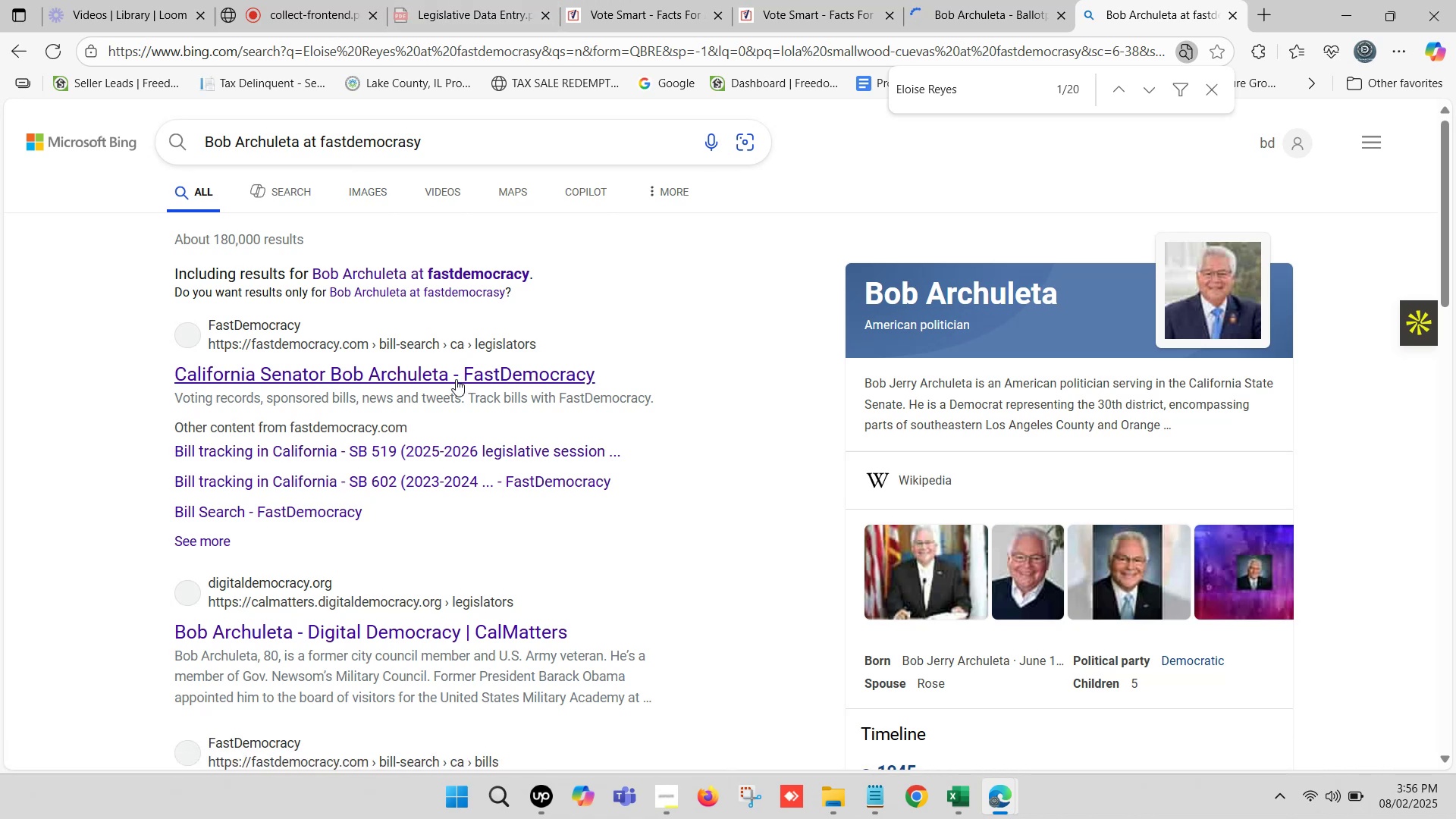 
hold_key(key=ControlLeft, duration=0.39)
 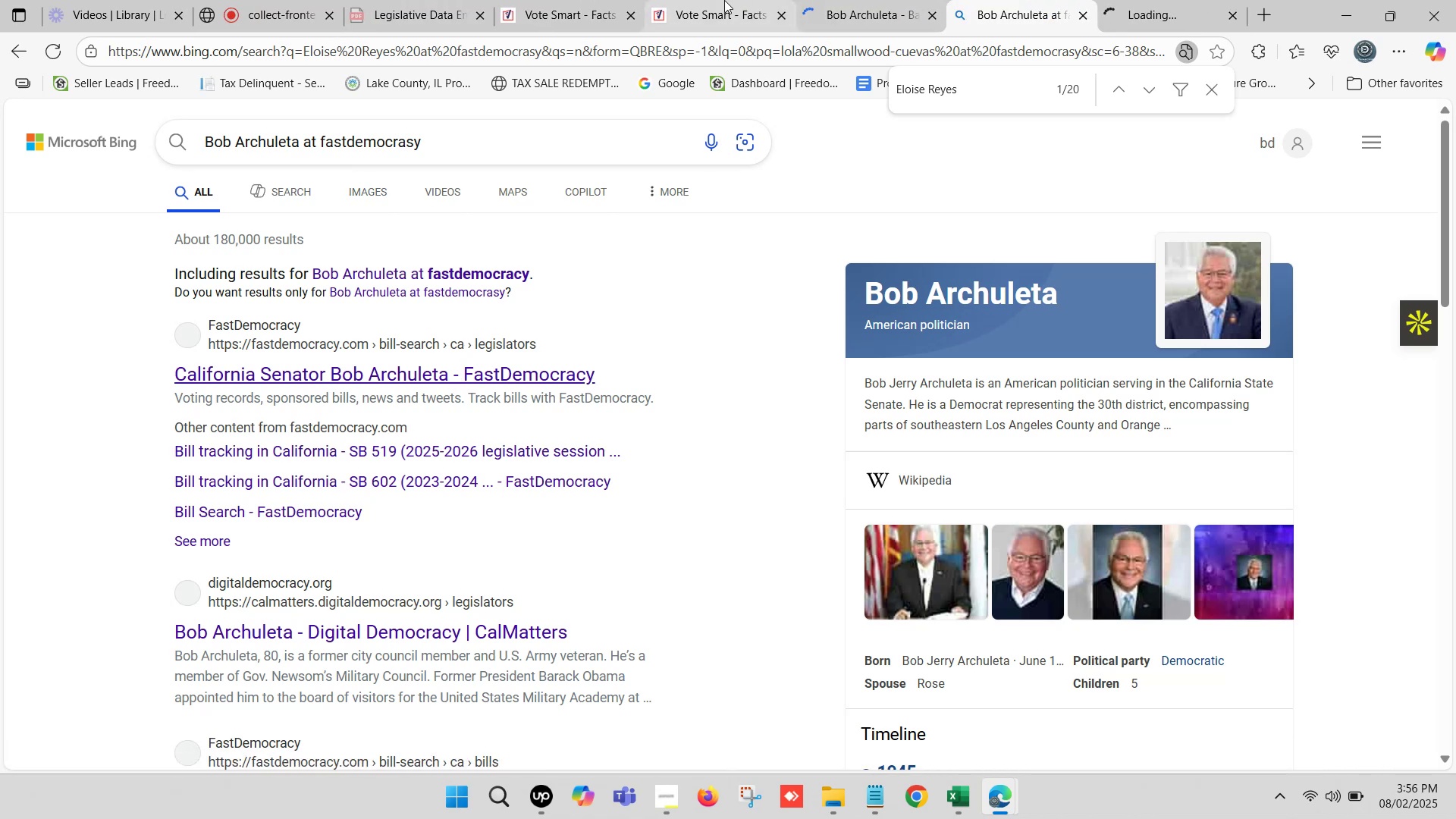 
double_click([723, 0])
 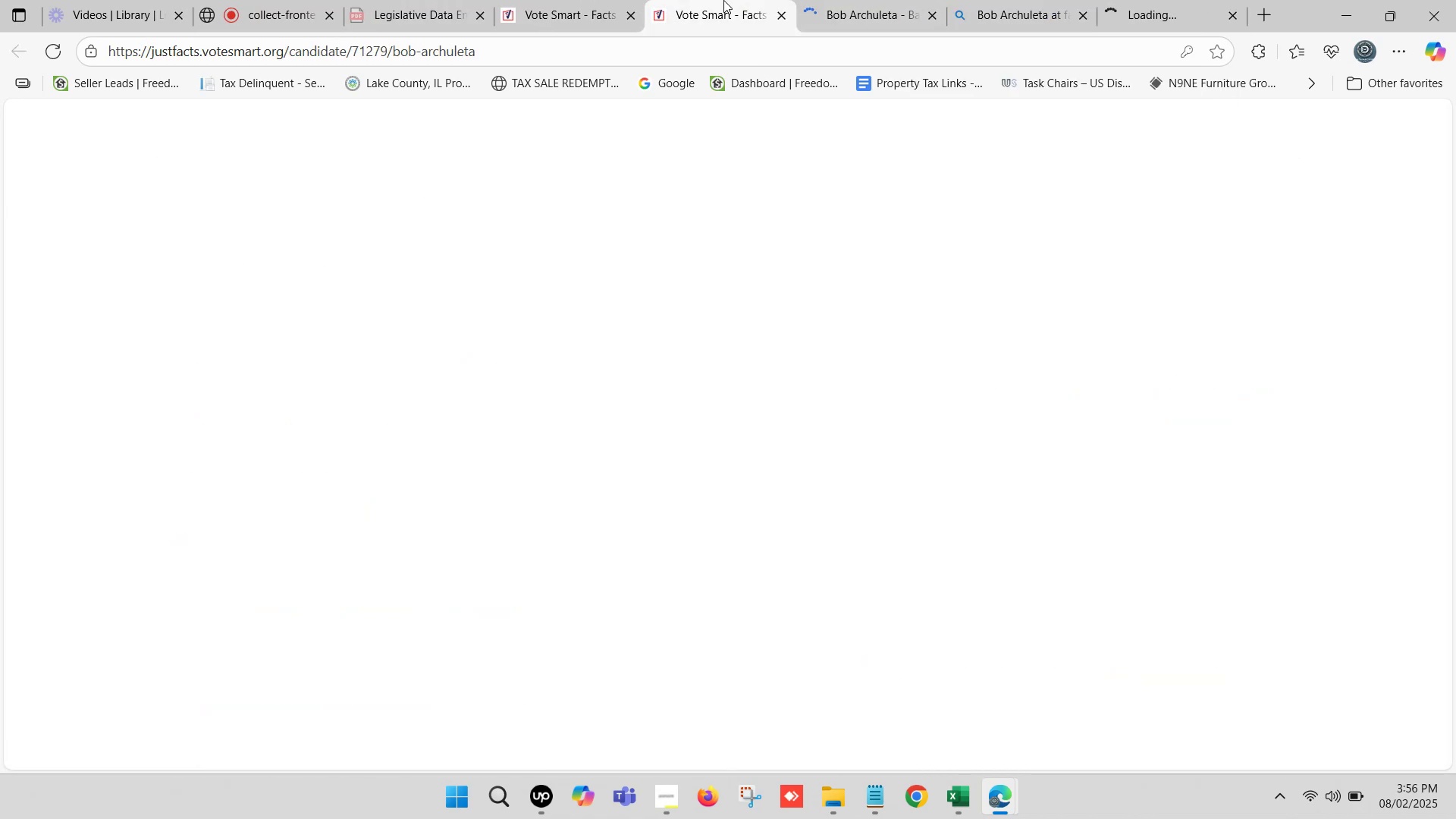 
triple_click([723, 0])
 